 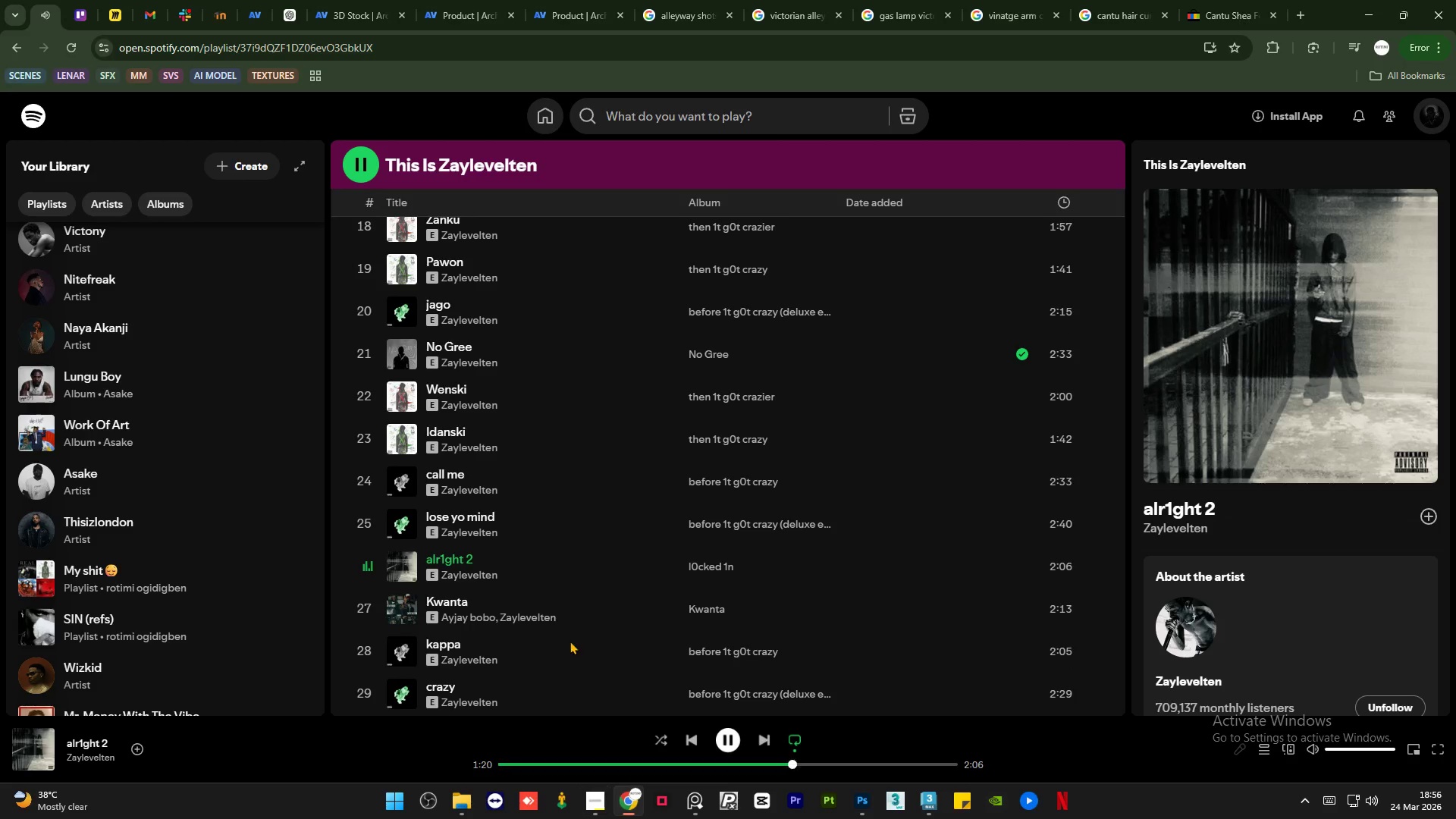 
left_click([762, 743])
 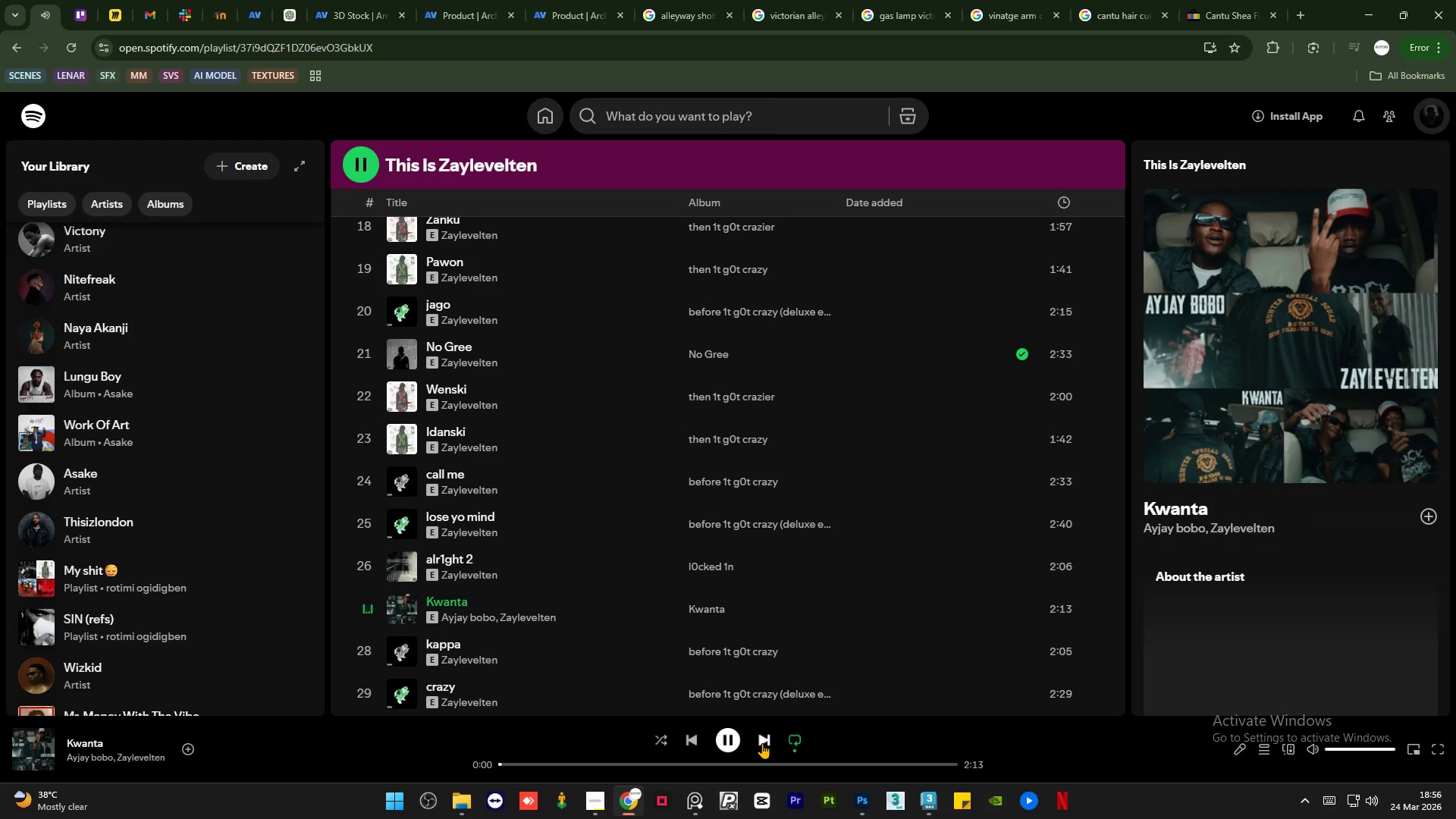 
left_click([762, 743])
 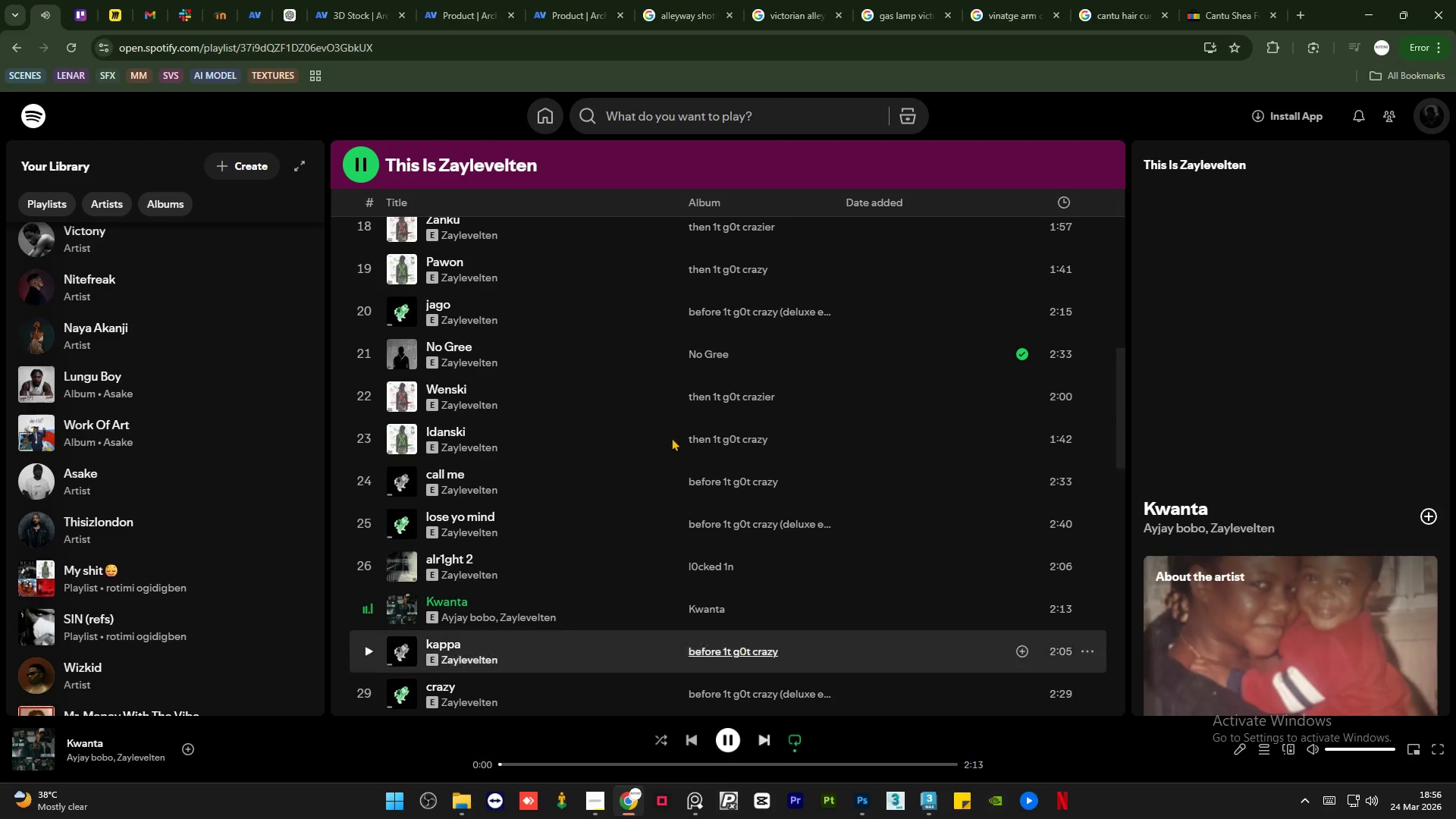 
scroll: coordinate [649, 397], scroll_direction: down, amount: 5.0
 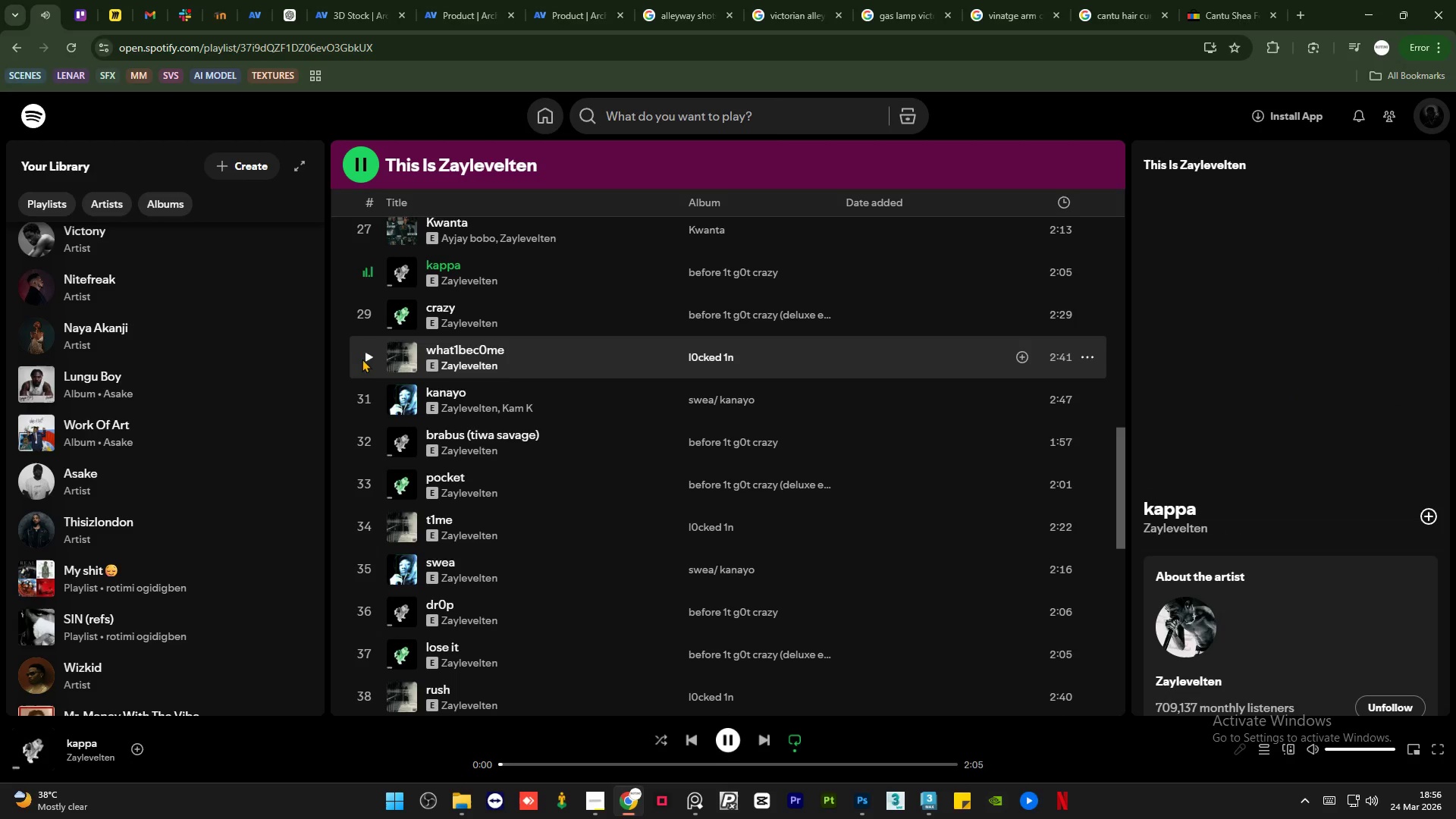 
left_click([368, 356])
 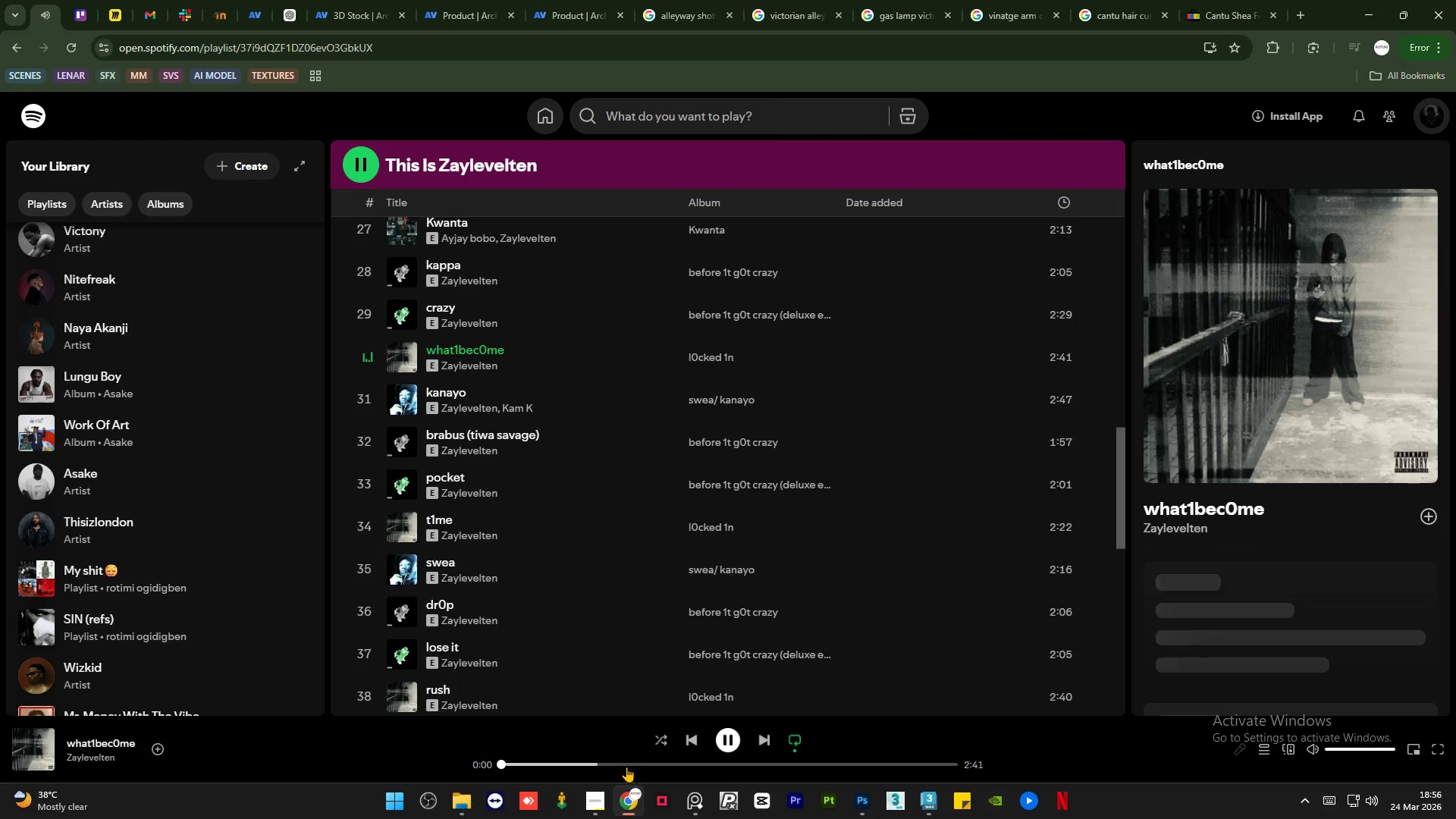 
left_click([617, 766])
 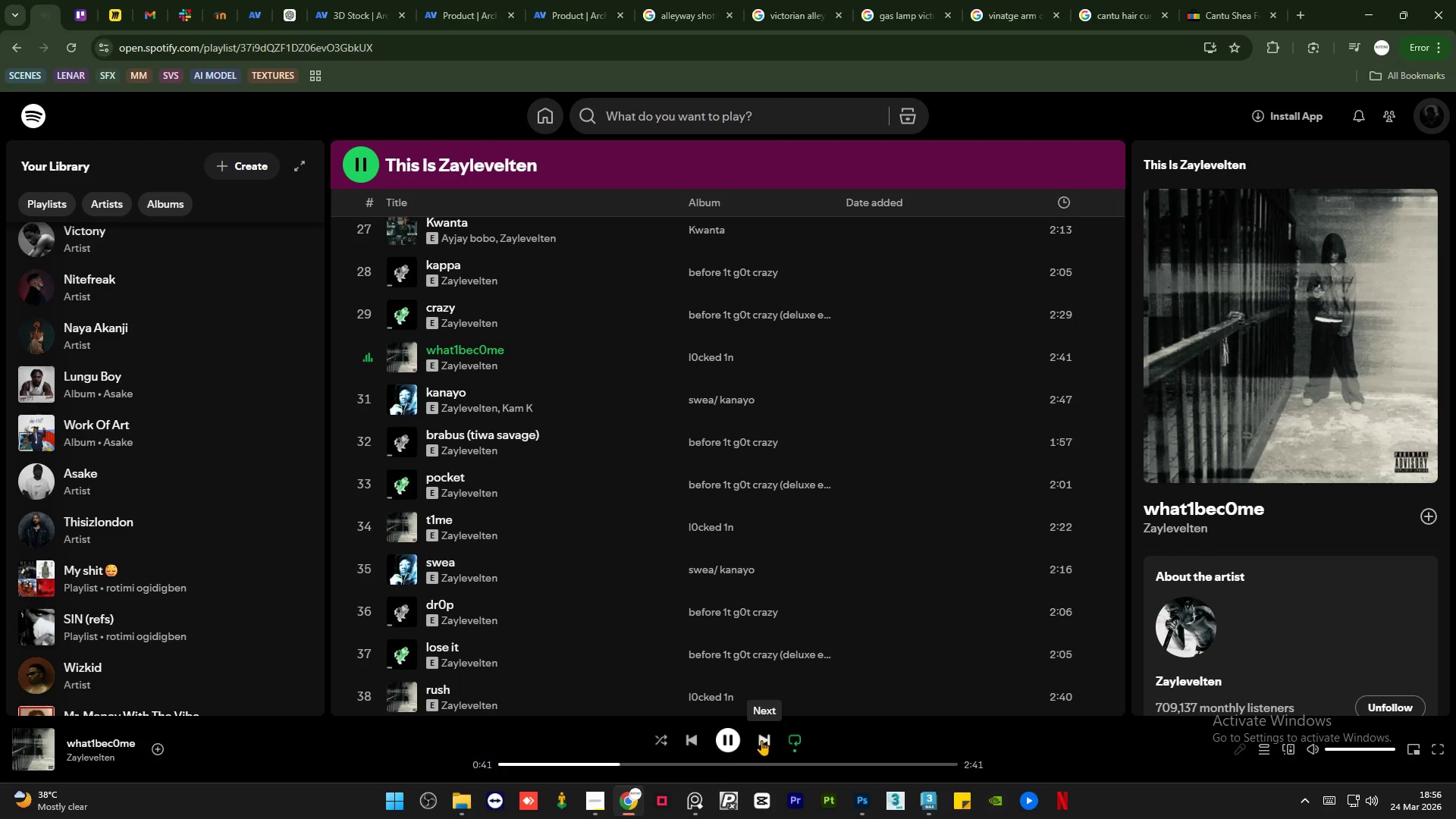 
left_click([761, 740])
 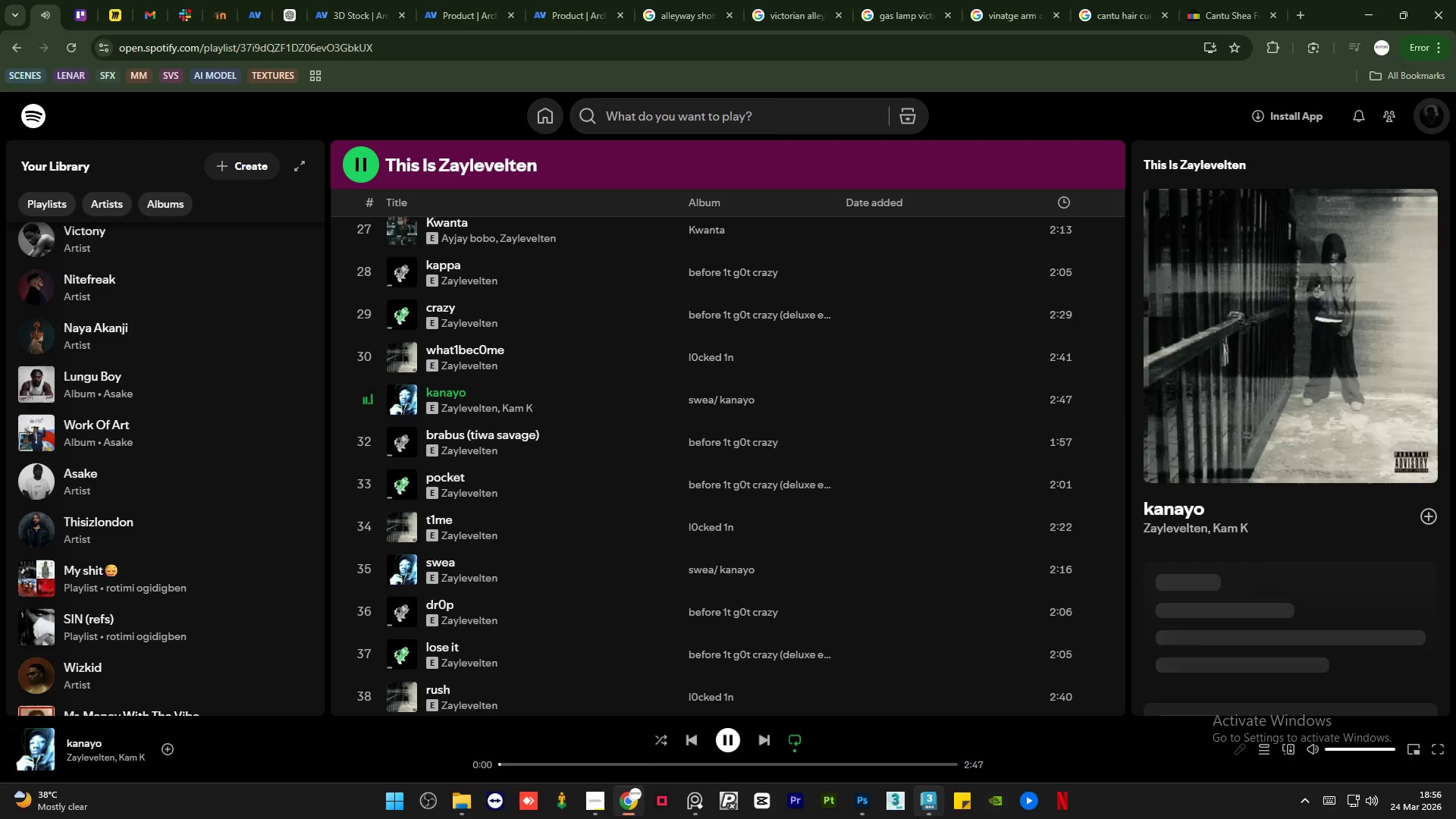 
left_click([927, 808])
 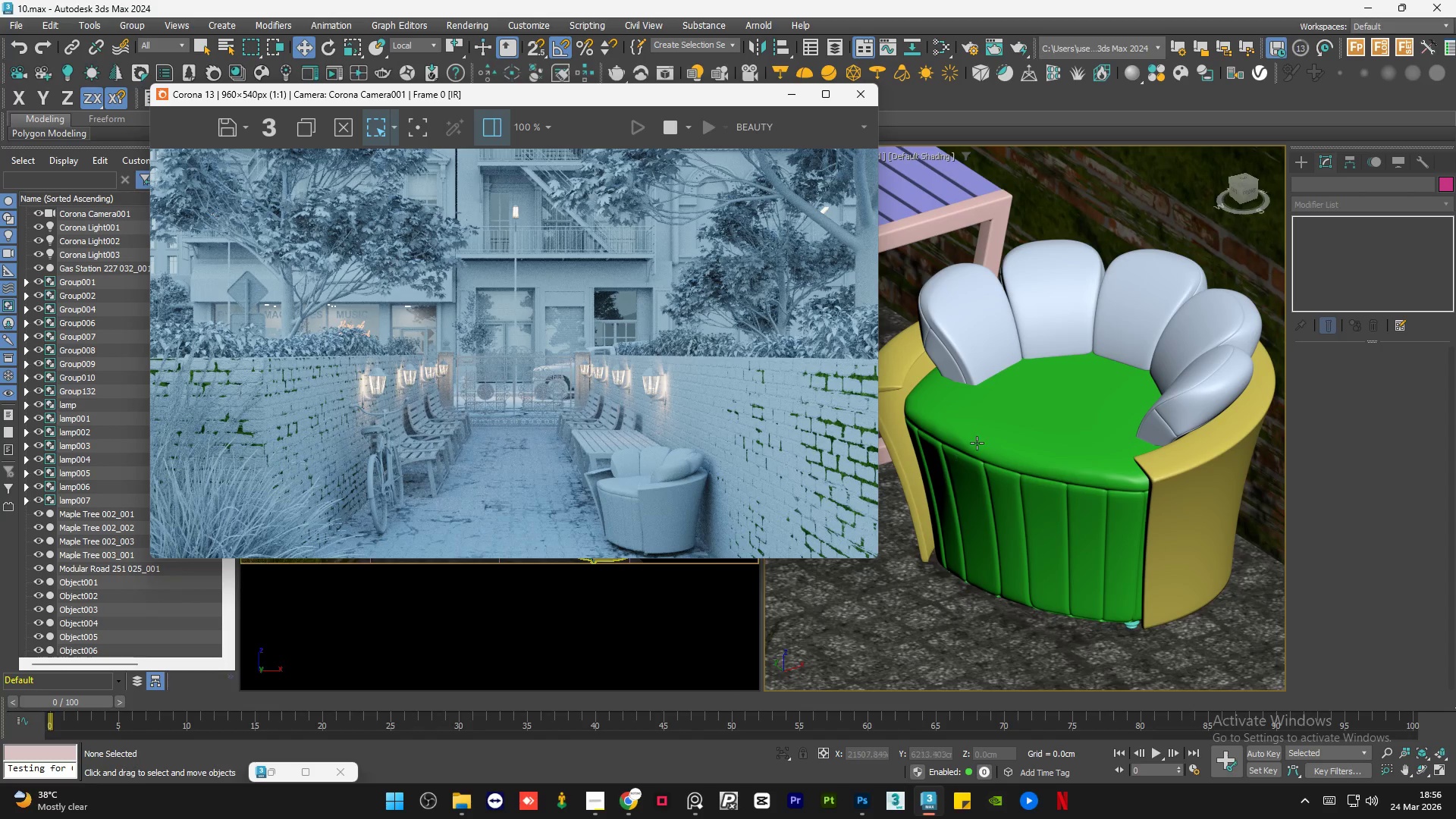 
scroll: coordinate [979, 463], scroll_direction: down, amount: 10.0
 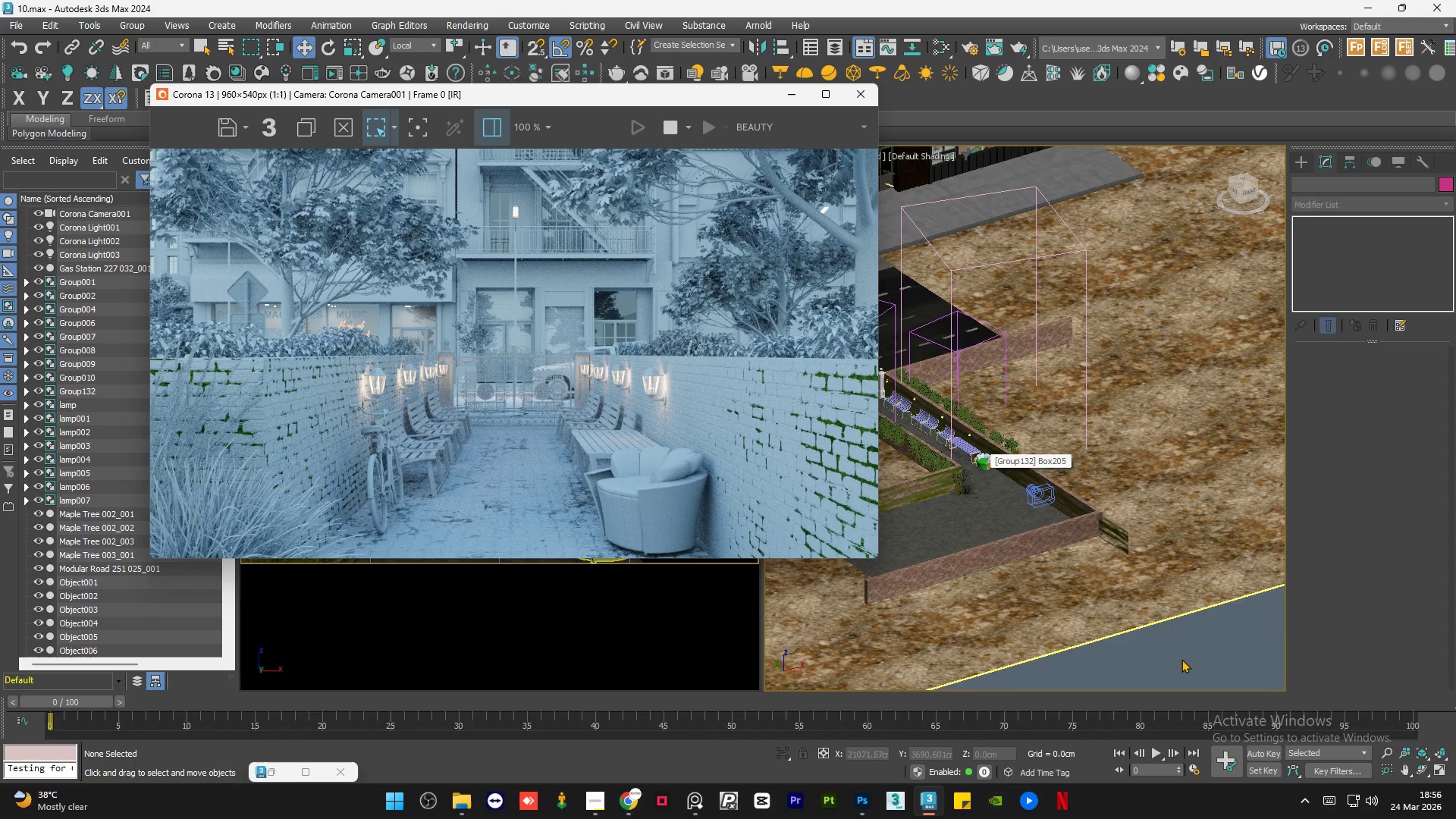 
left_click([1181, 659])
 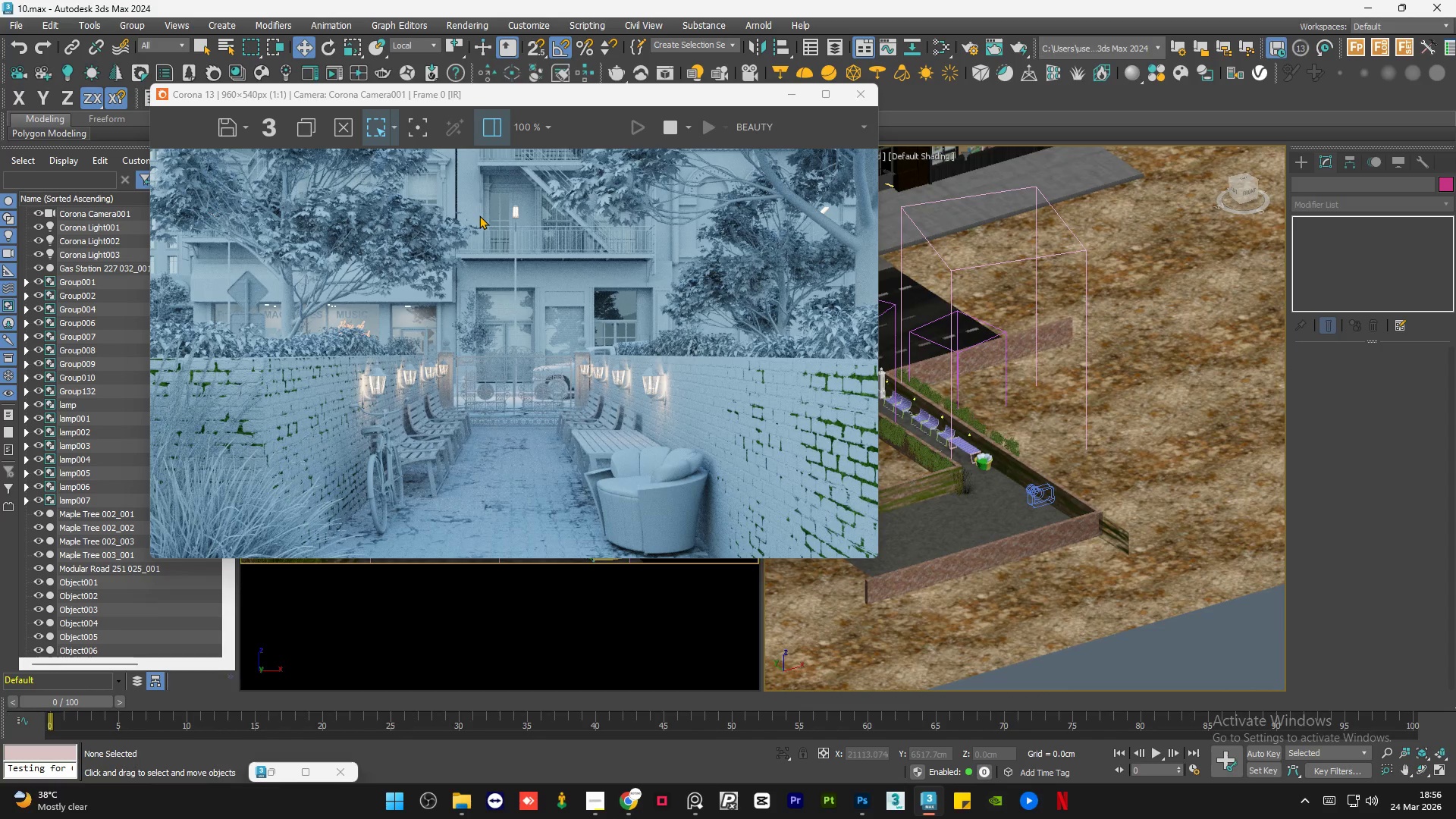 
scroll: coordinate [479, 215], scroll_direction: down, amount: 1.0
 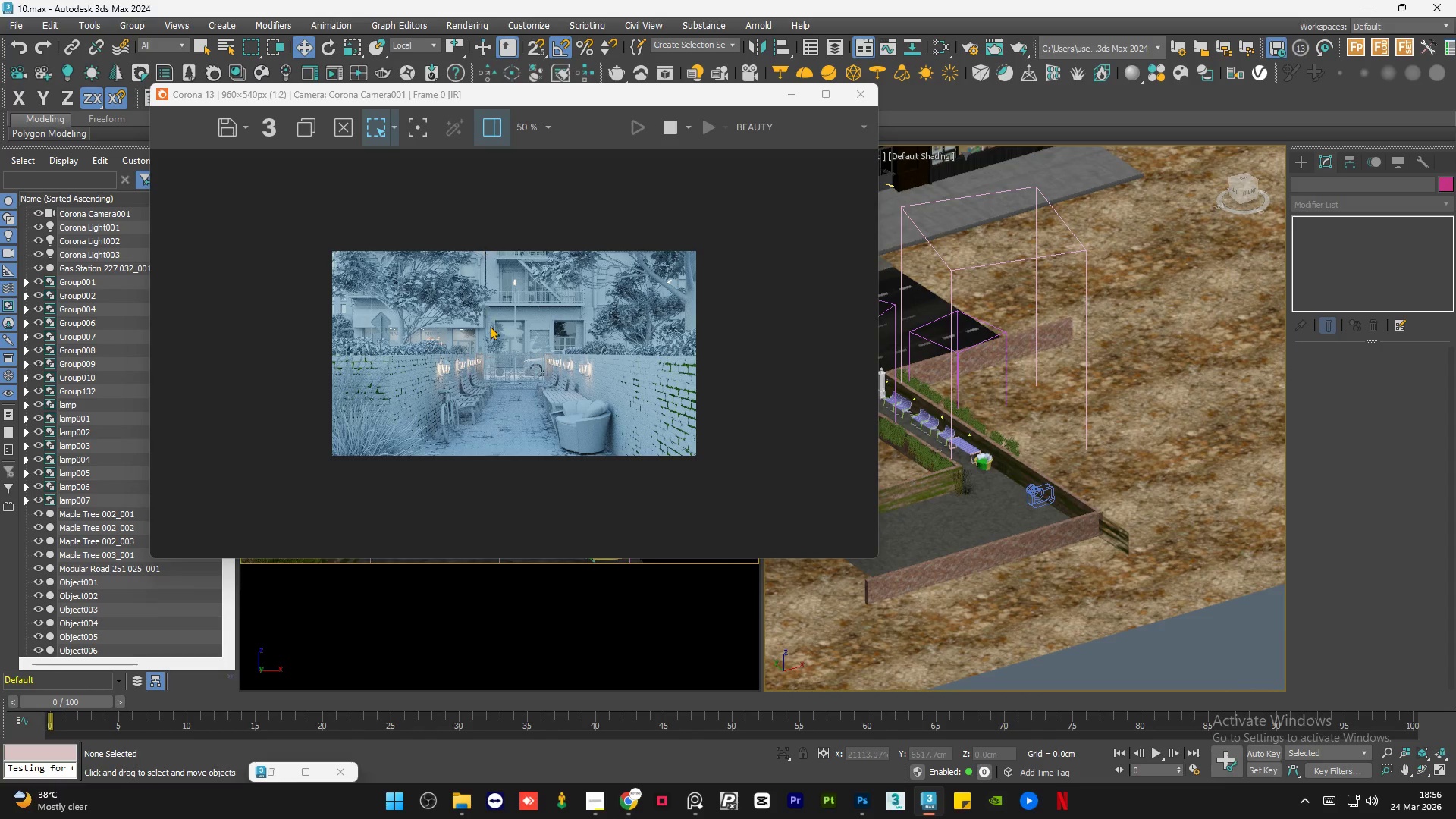 
scroll: coordinate [490, 327], scroll_direction: up, amount: 1.0
 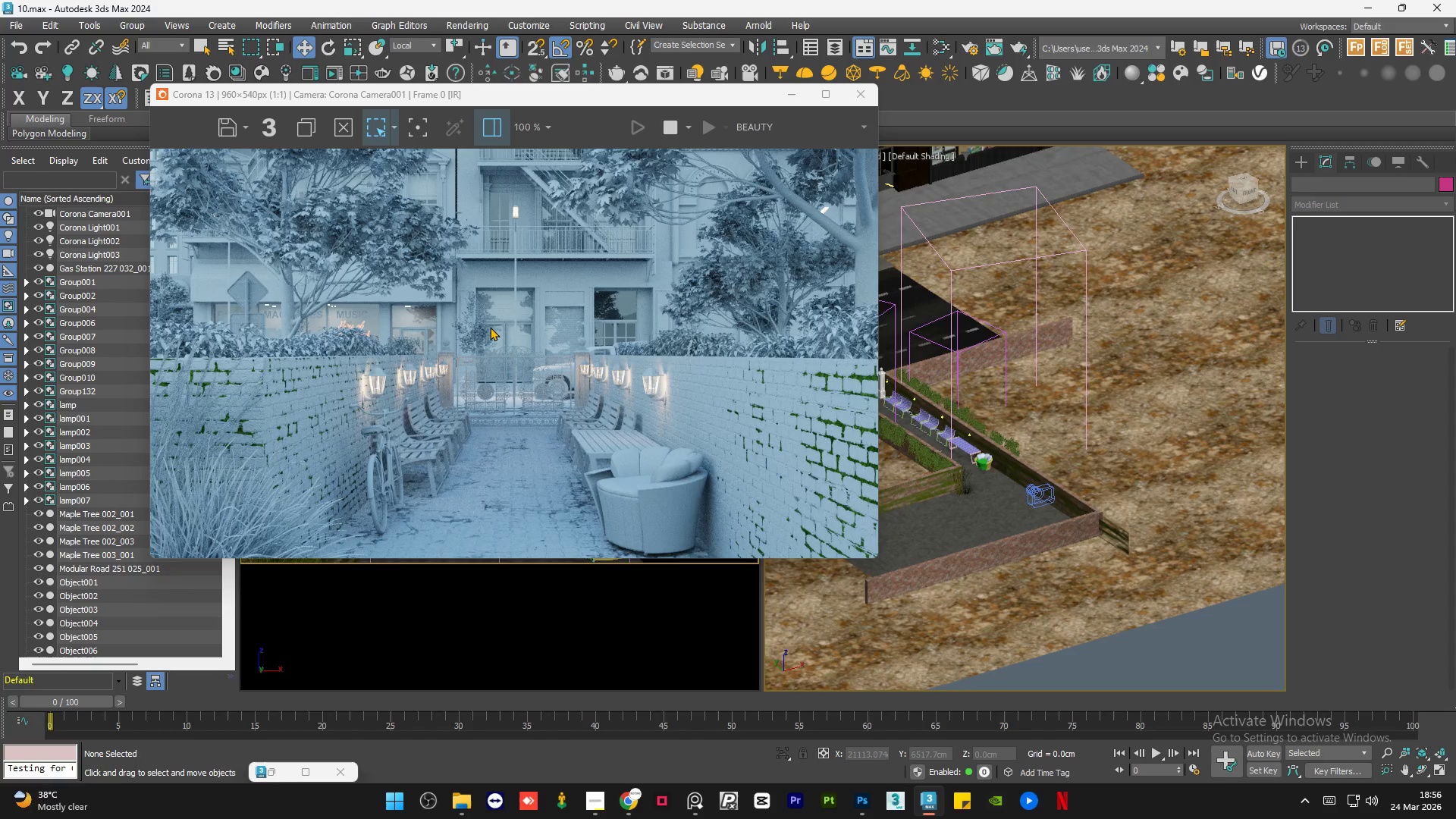 
scroll: coordinate [344, 379], scroll_direction: none, amount: 0.0
 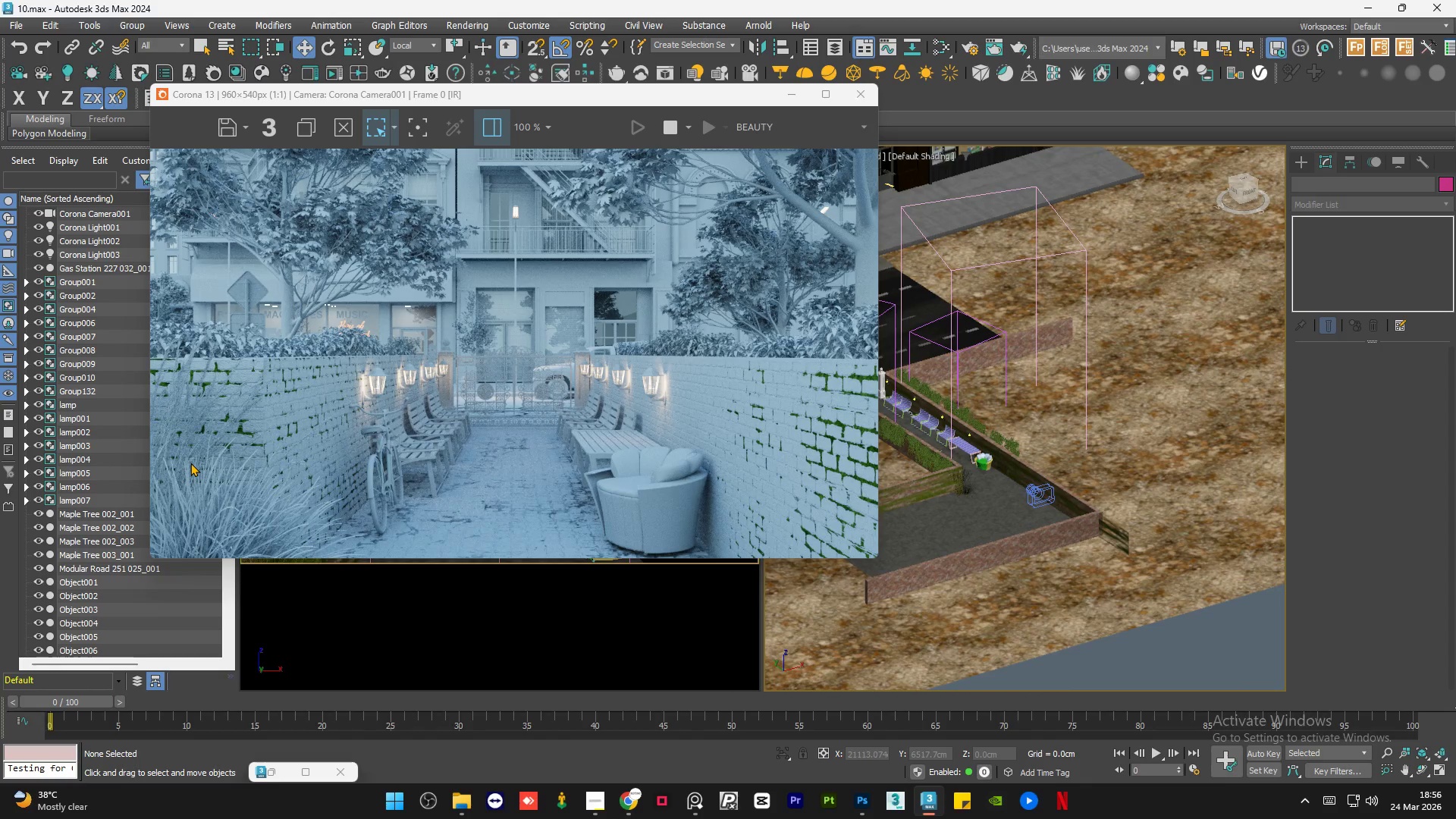 
scroll: coordinate [190, 463], scroll_direction: up, amount: 1.0
 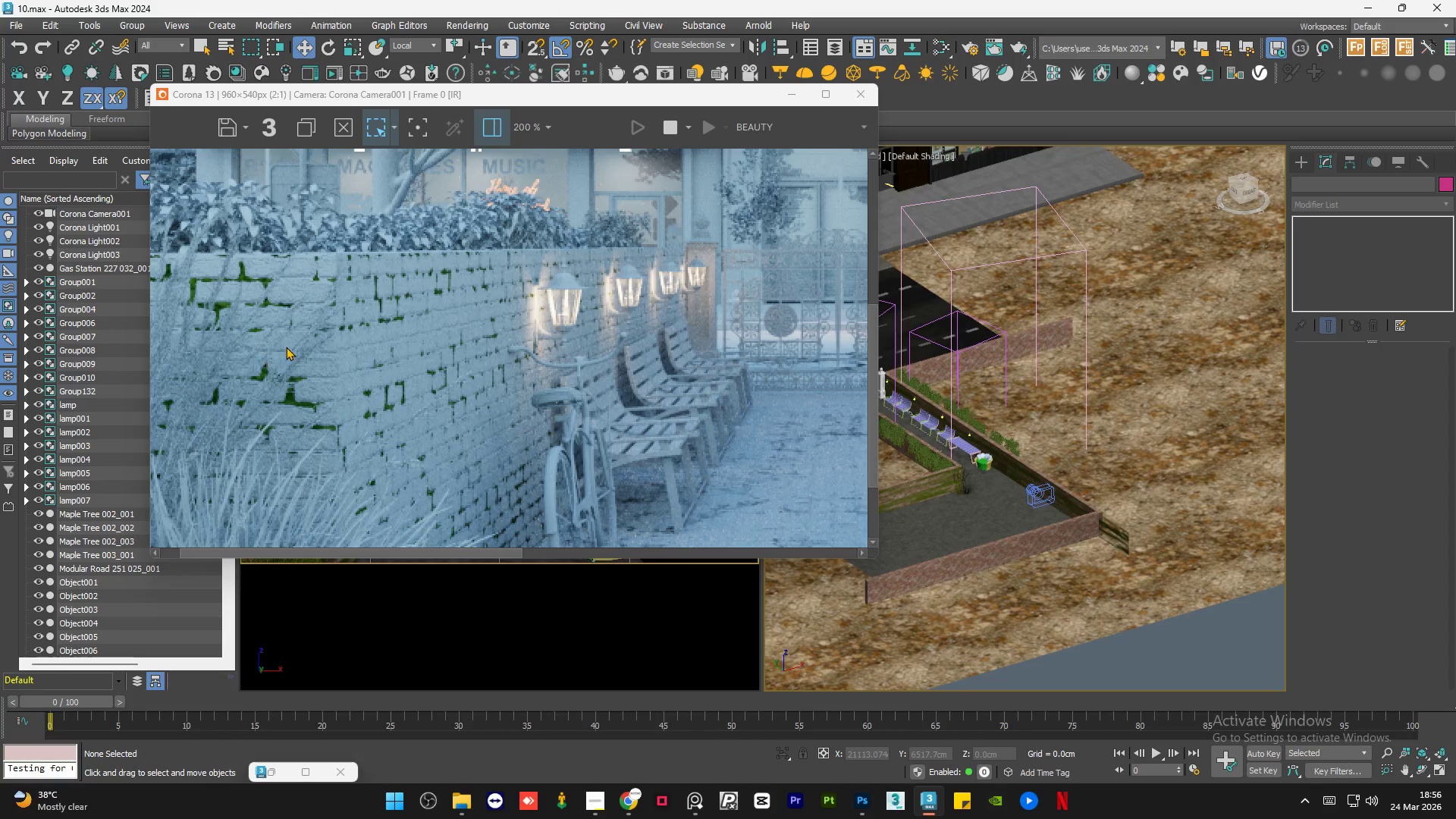 
scroll: coordinate [286, 347], scroll_direction: down, amount: 1.0
 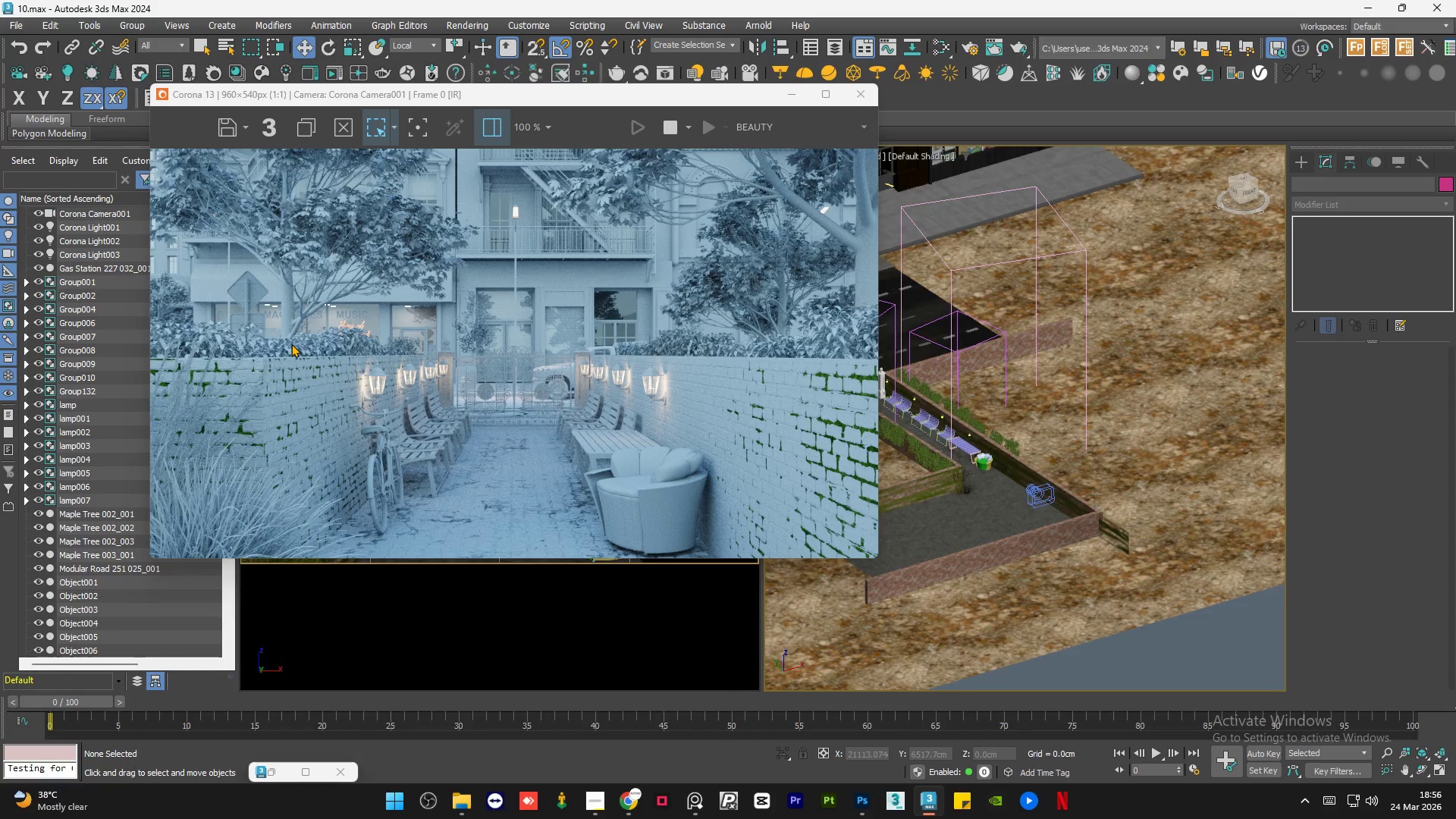 
wait(5.32)
 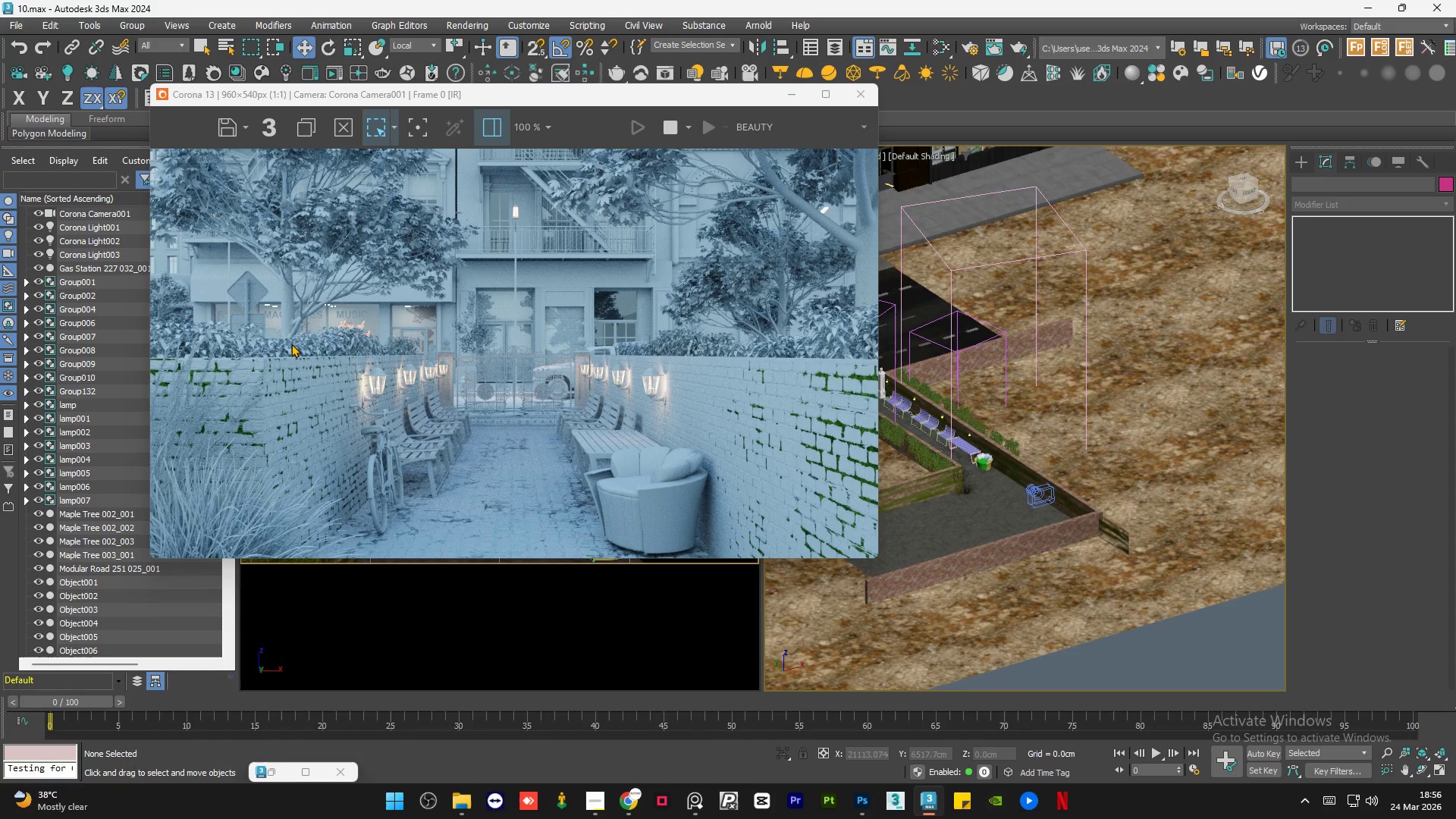 
scroll: coordinate [564, 408], scroll_direction: up, amount: 1.0
 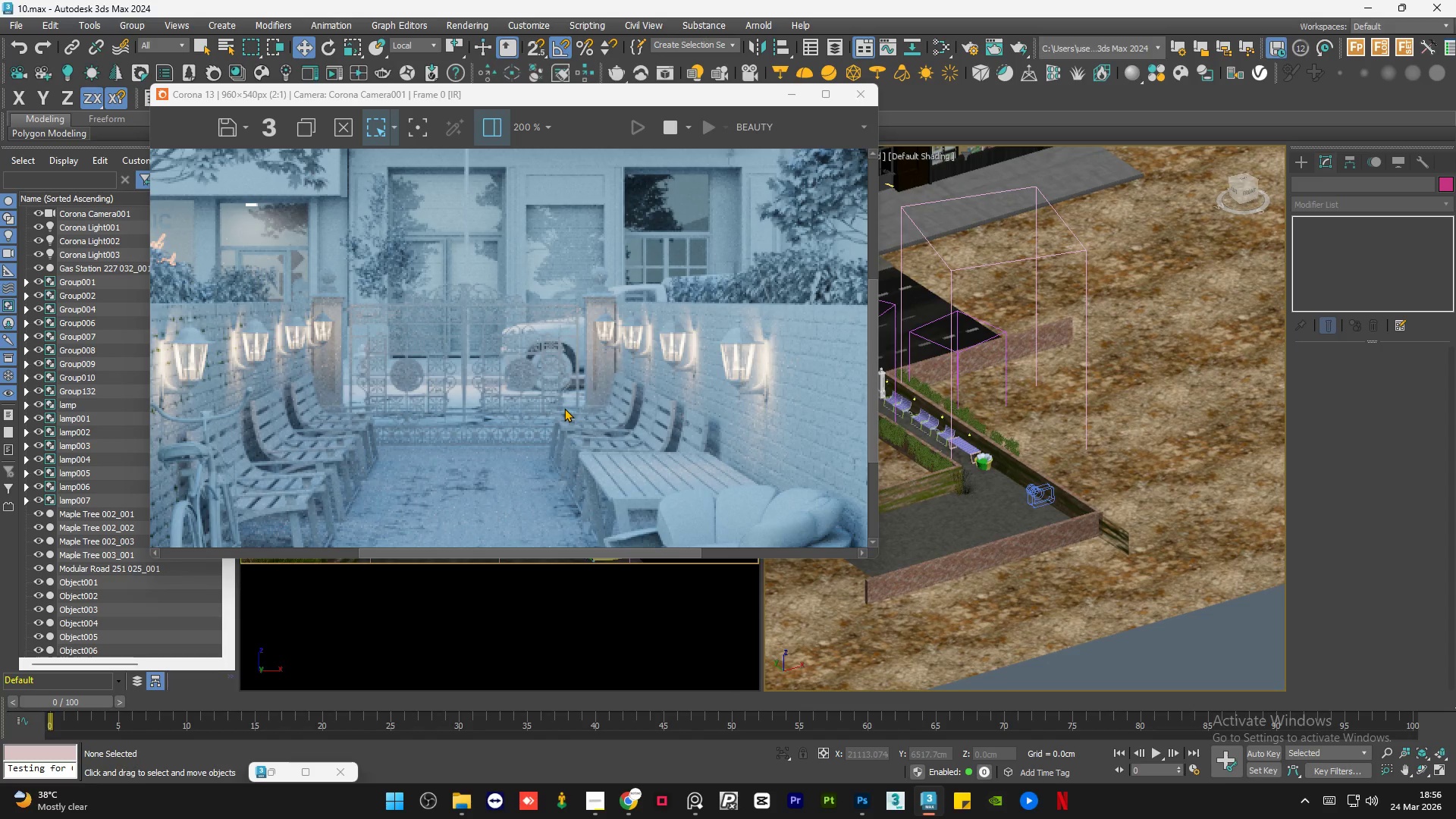 
scroll: coordinate [564, 408], scroll_direction: down, amount: 1.0
 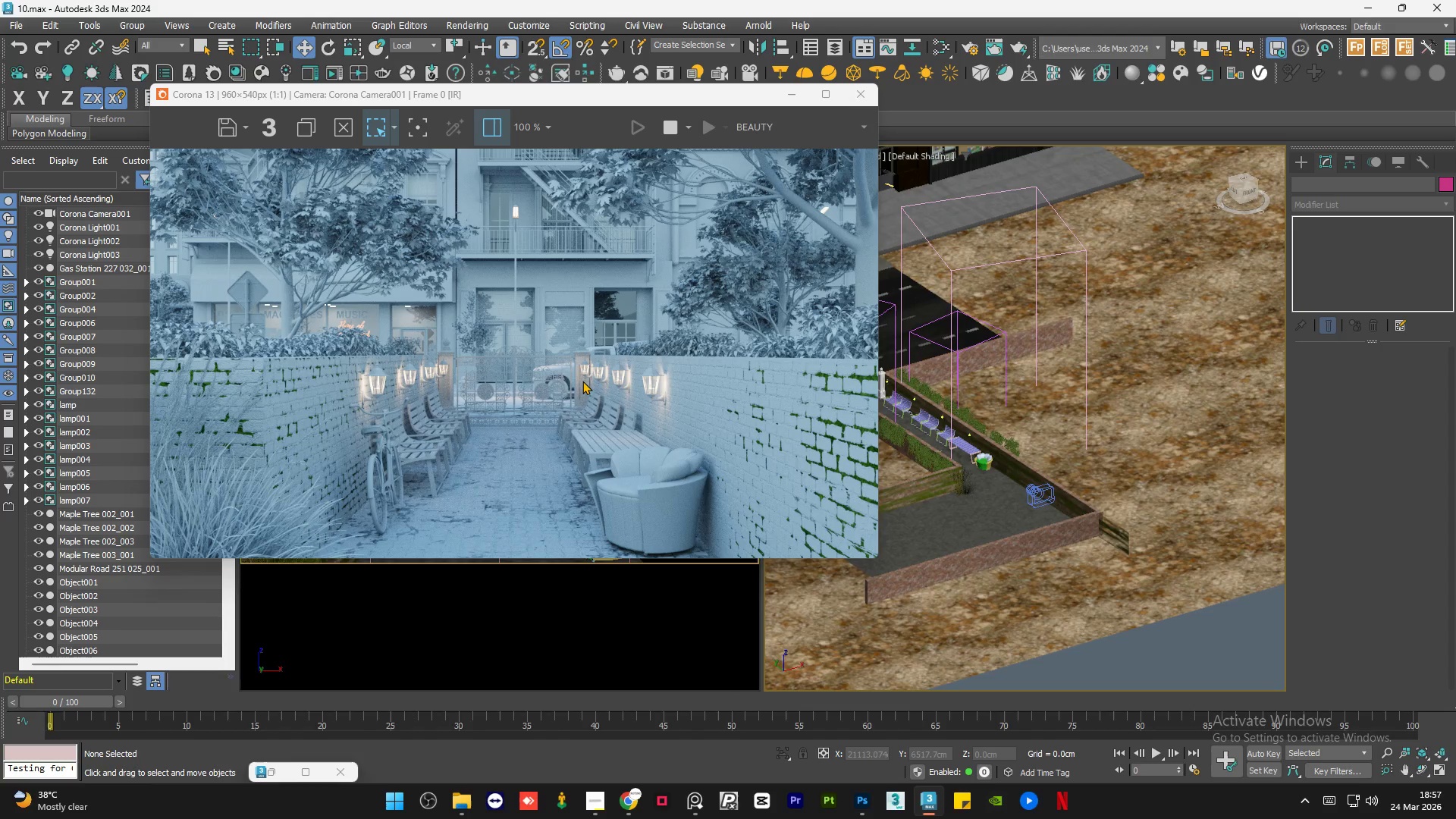 
wait(24.86)
 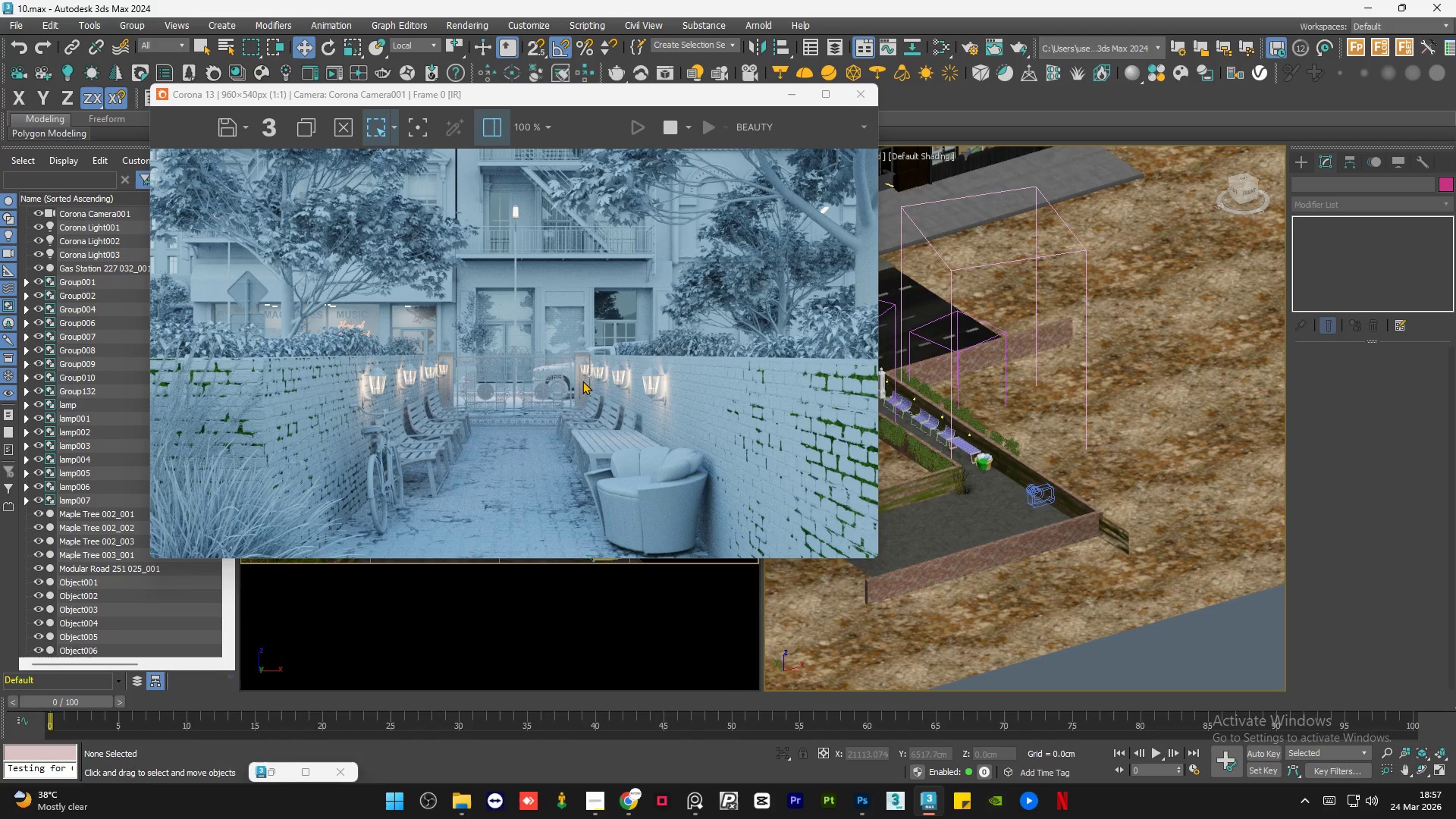 
scroll: coordinate [1104, 290], scroll_direction: down, amount: 1.0
 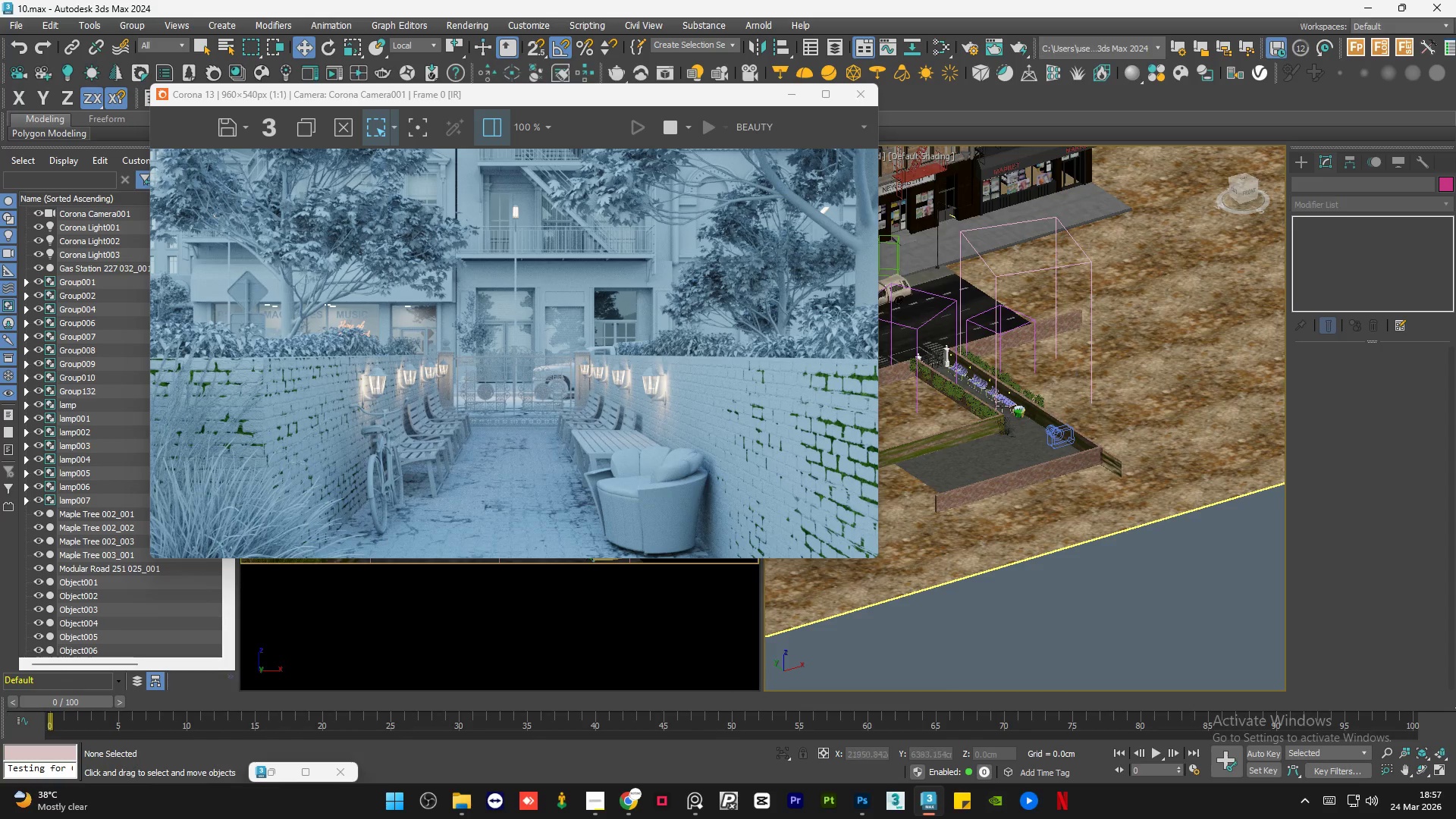 
scroll: coordinate [676, 533], scroll_direction: up, amount: 14.0
 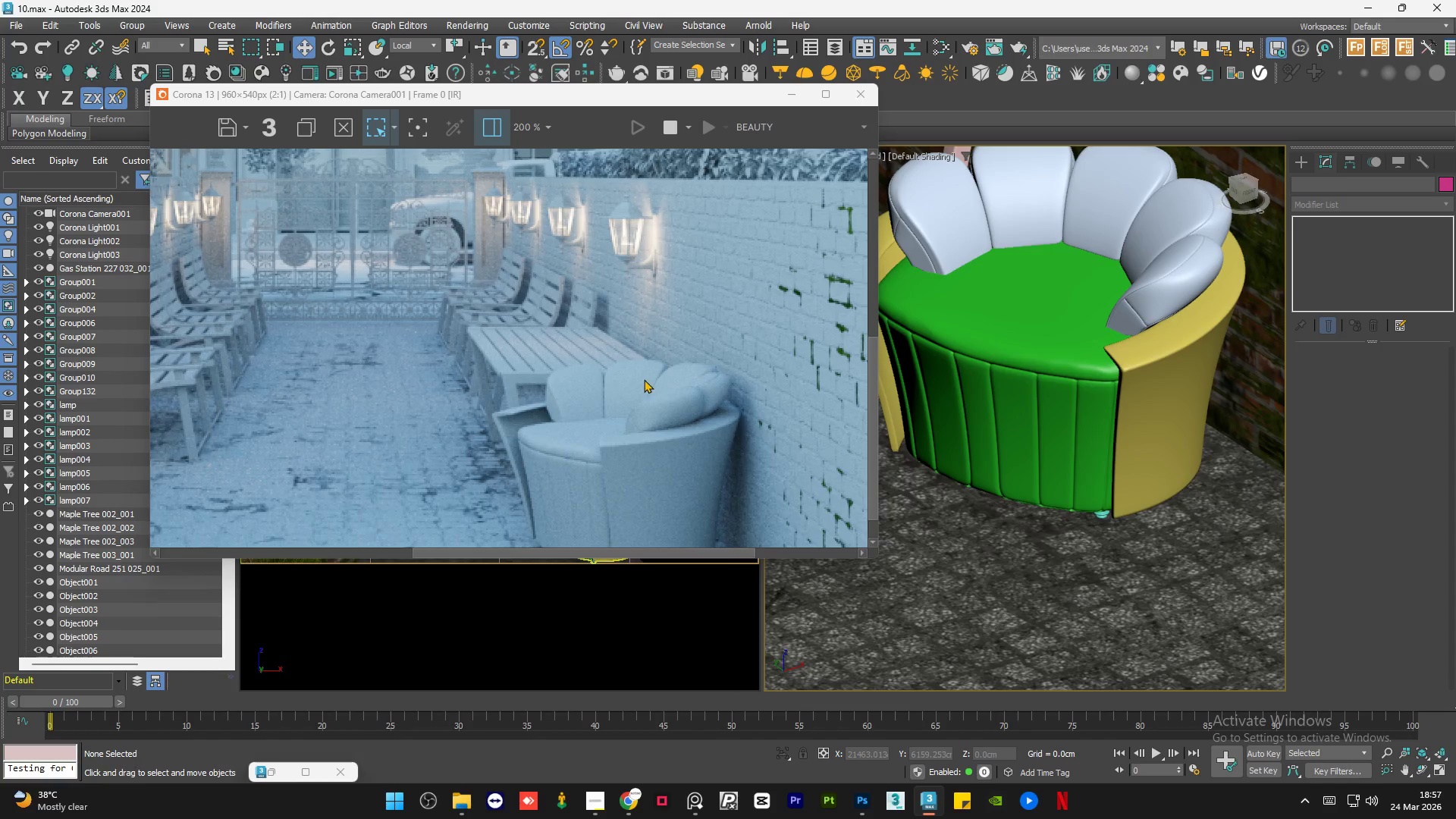 
scroll: coordinate [645, 379], scroll_direction: down, amount: 1.0
 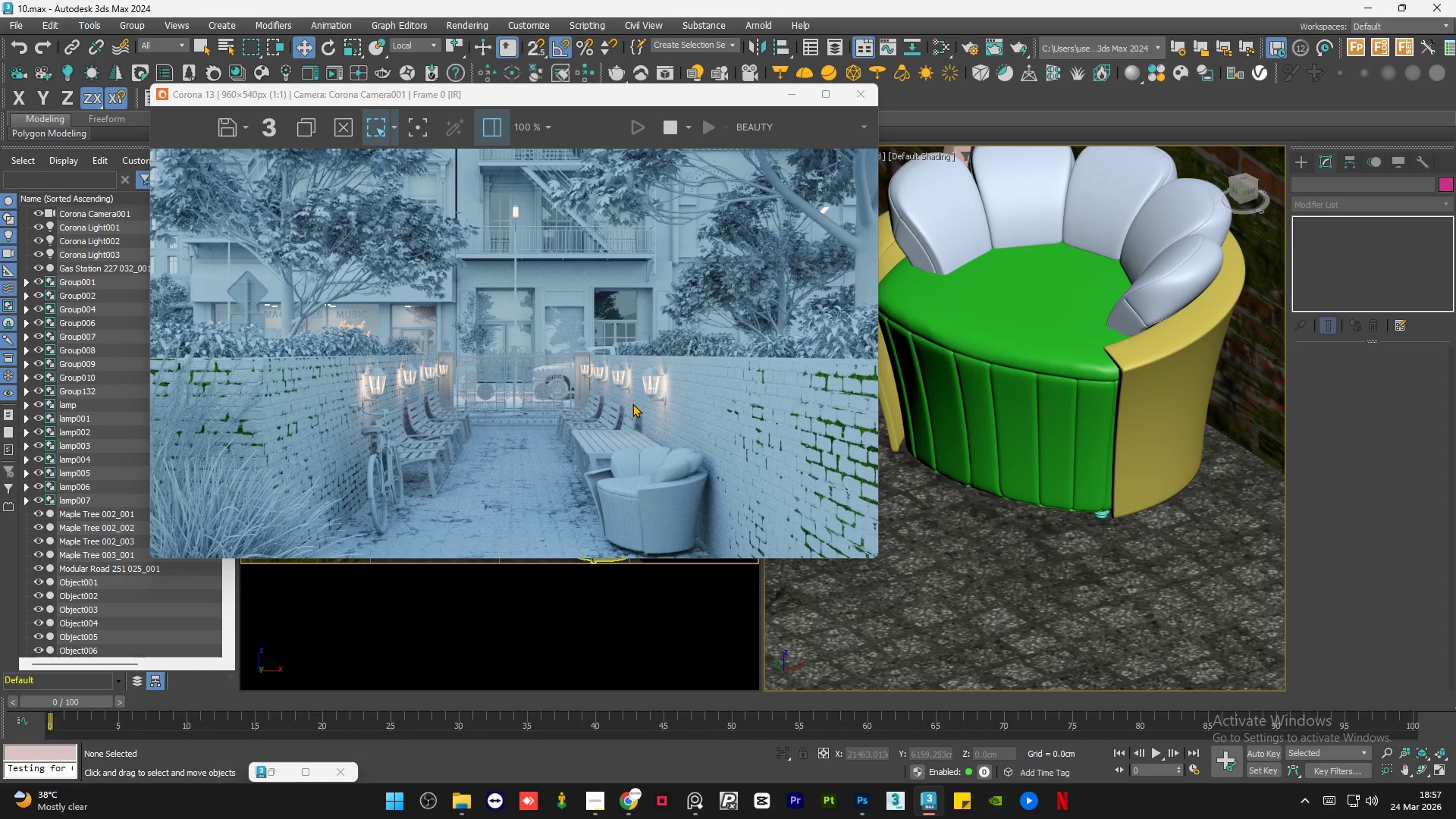 
wait(10.41)
 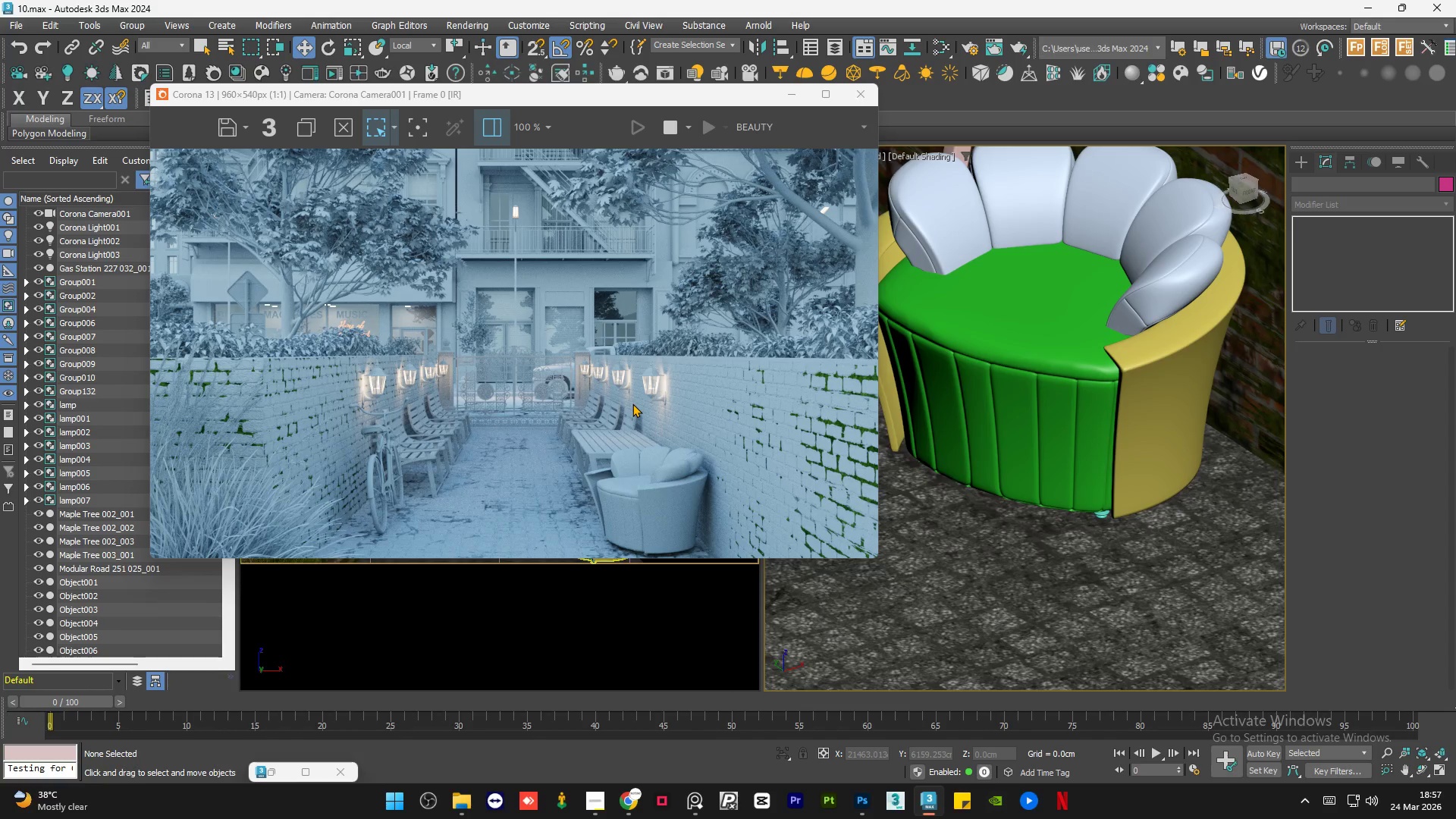 
scroll: coordinate [1106, 519], scroll_direction: up, amount: 8.0
 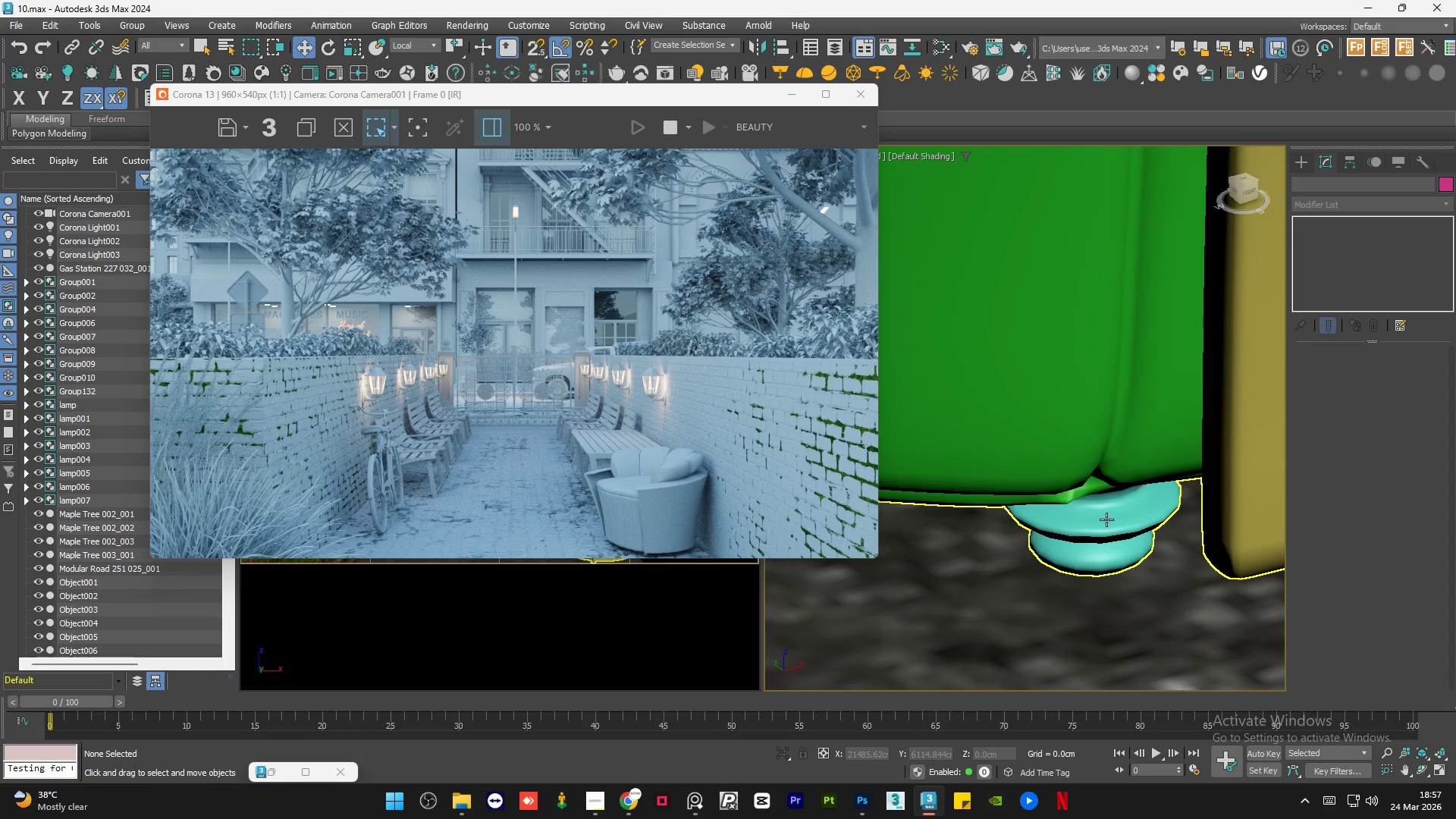 
left_click([1106, 519])
 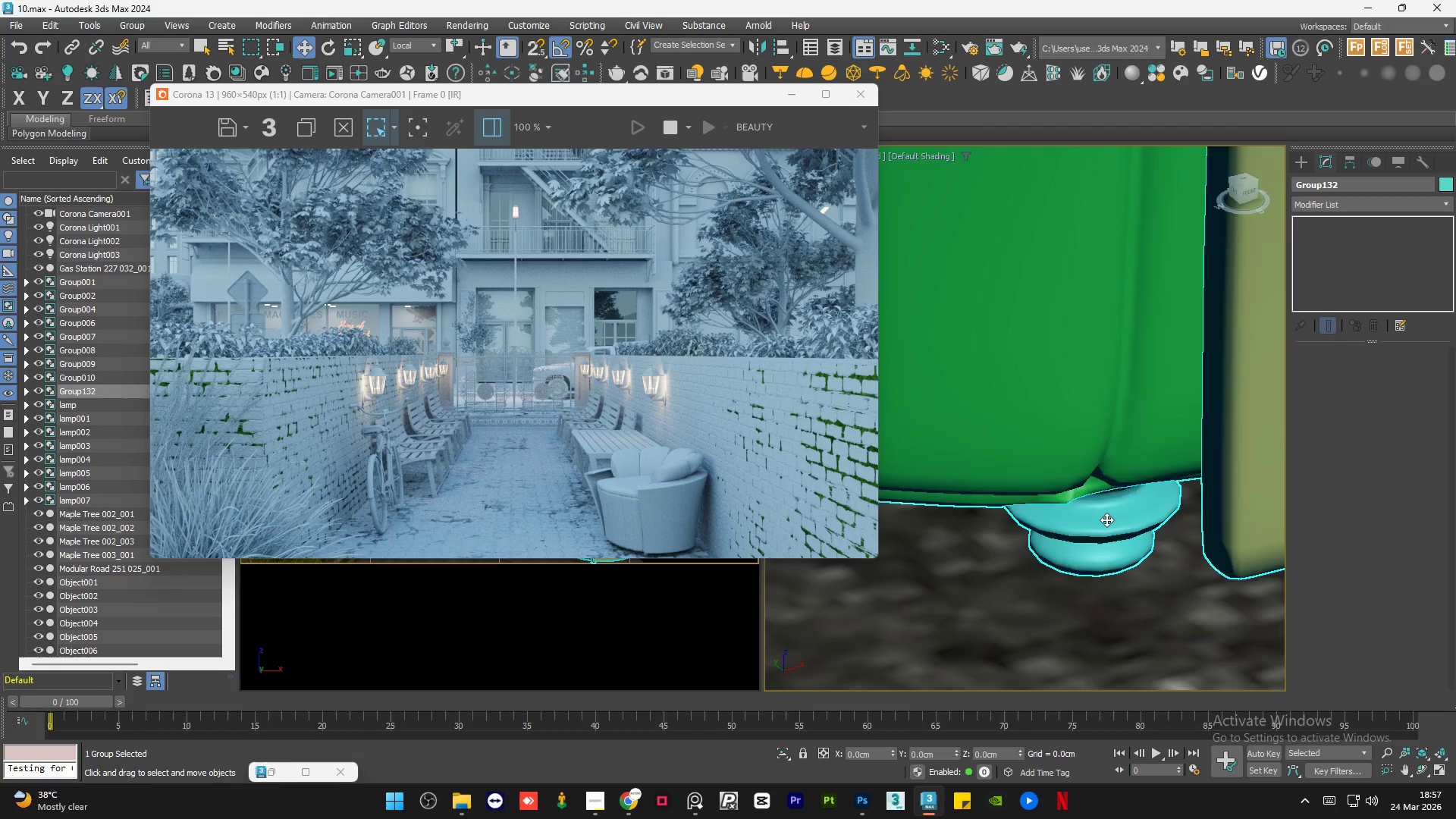 
scroll: coordinate [1106, 519], scroll_direction: down, amount: 11.0
 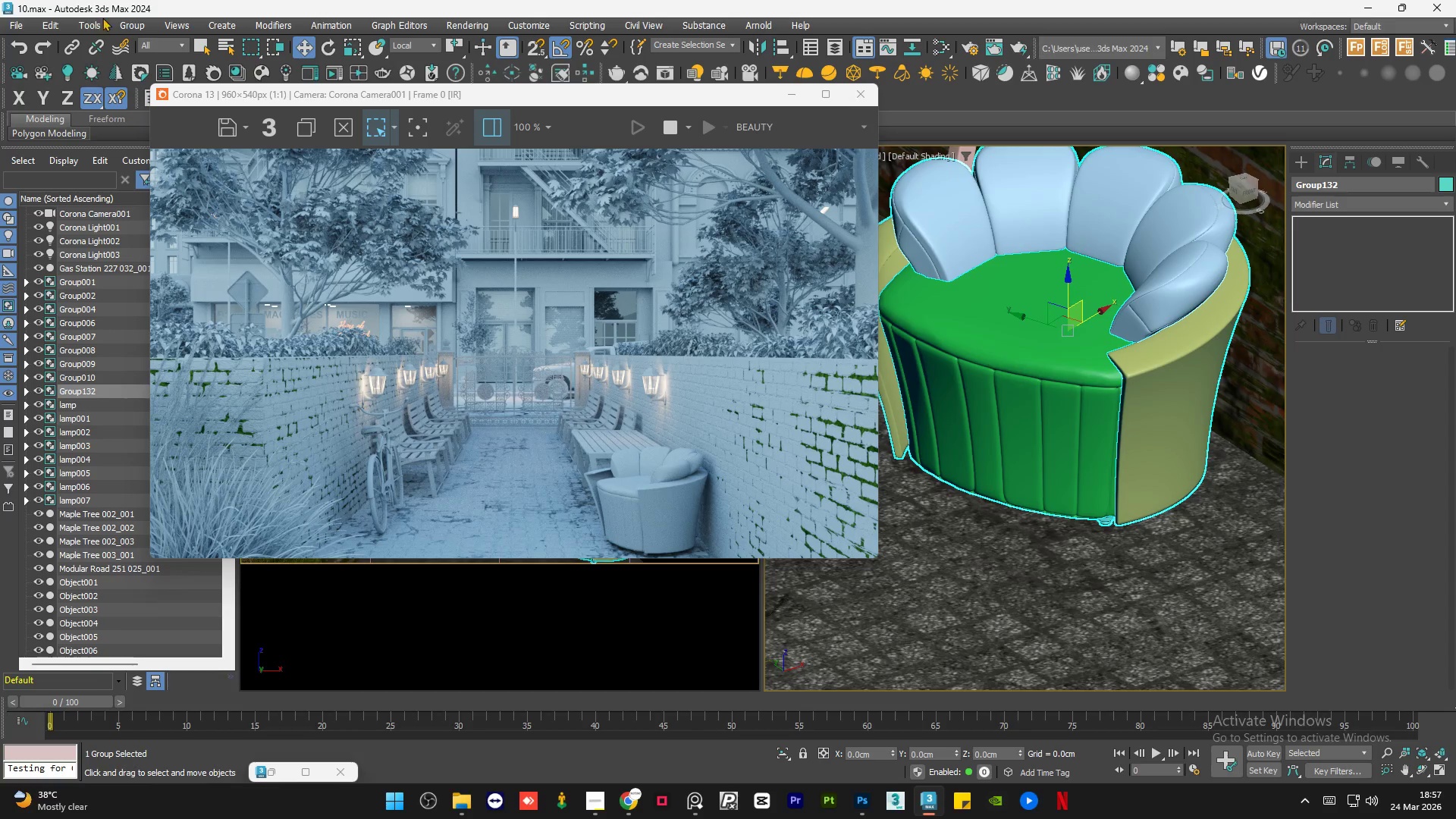 
left_click([125, 24])
 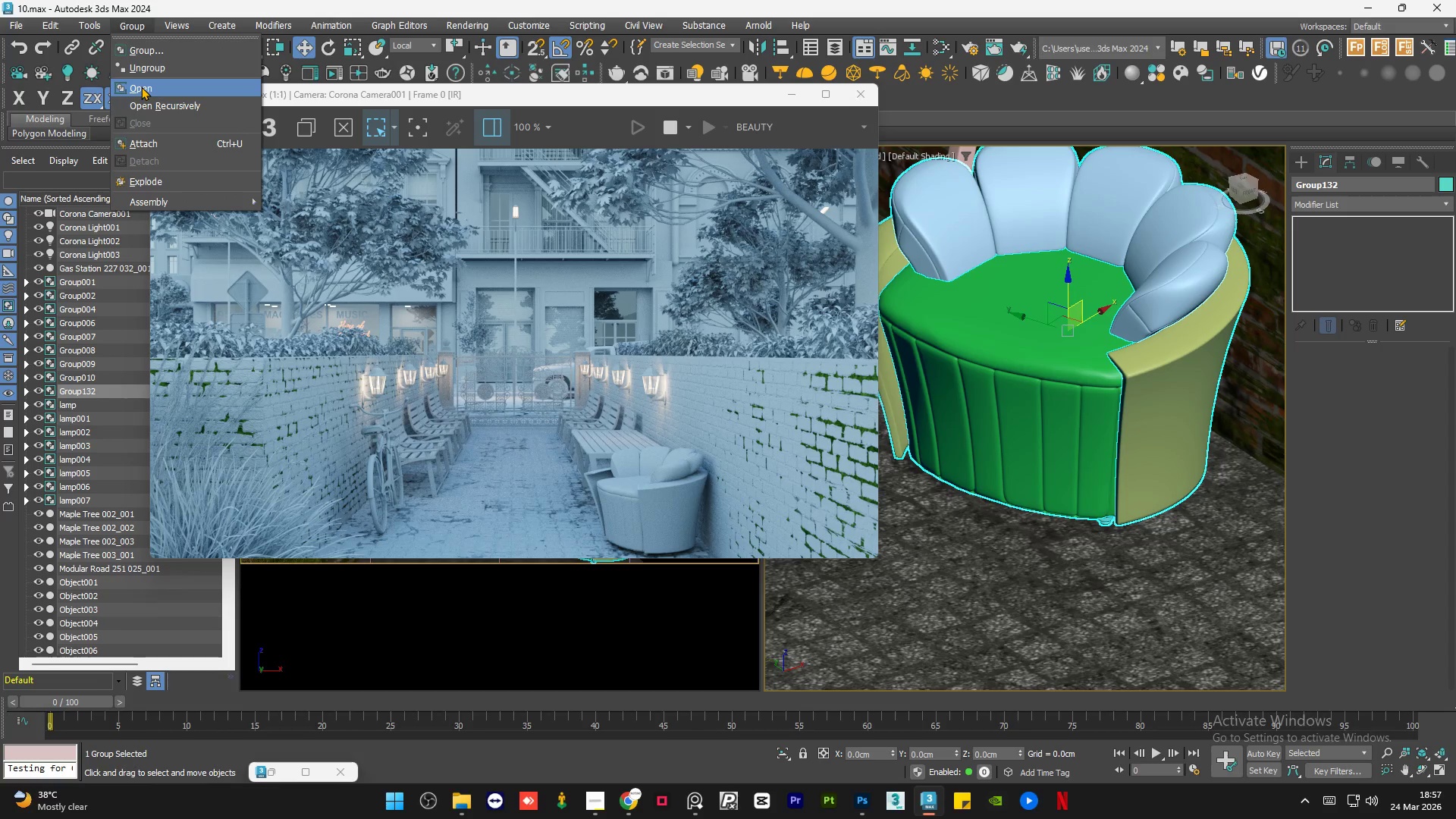 
left_click([141, 86])
 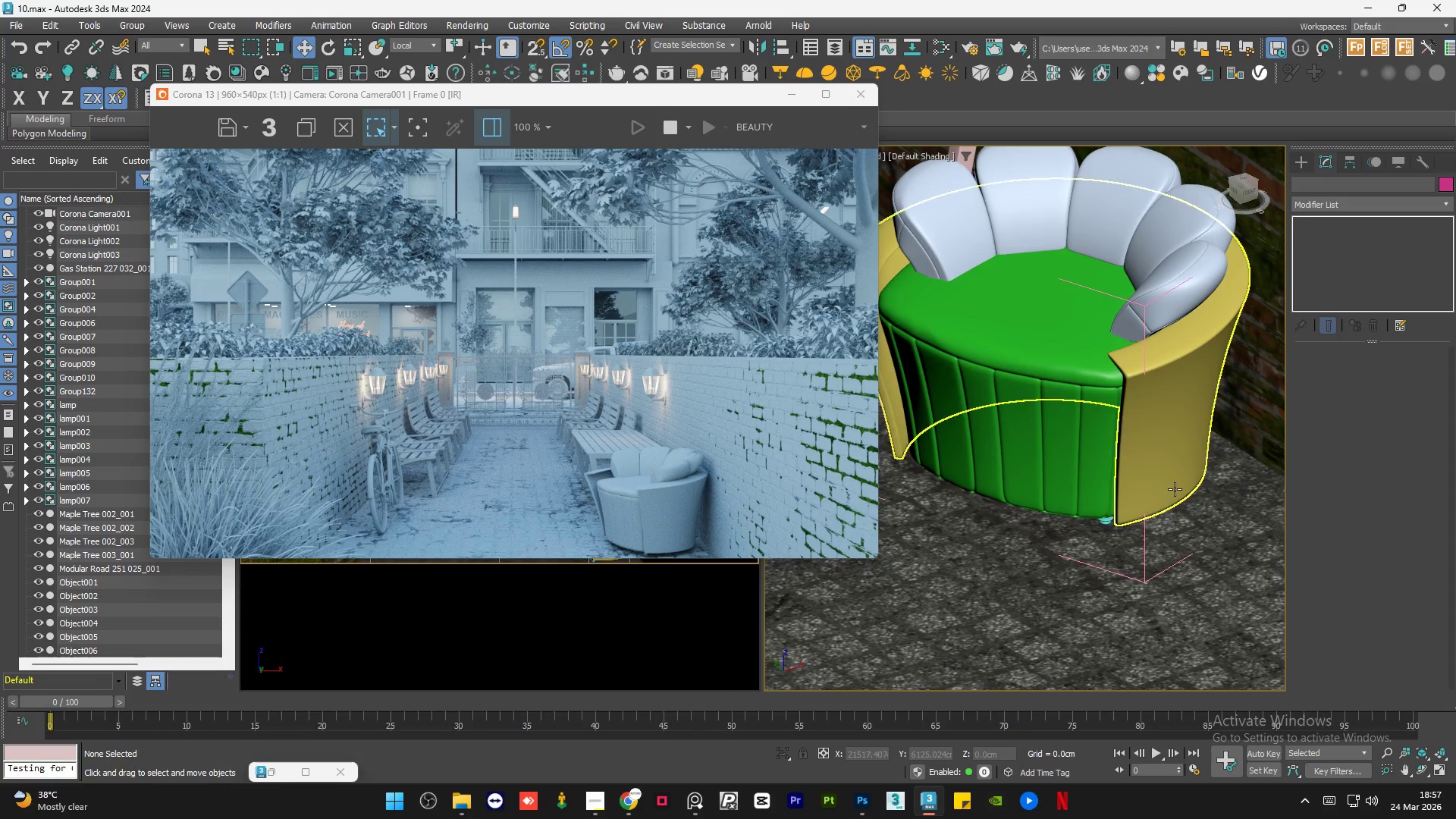 
scroll: coordinate [1103, 525], scroll_direction: up, amount: 3.0
 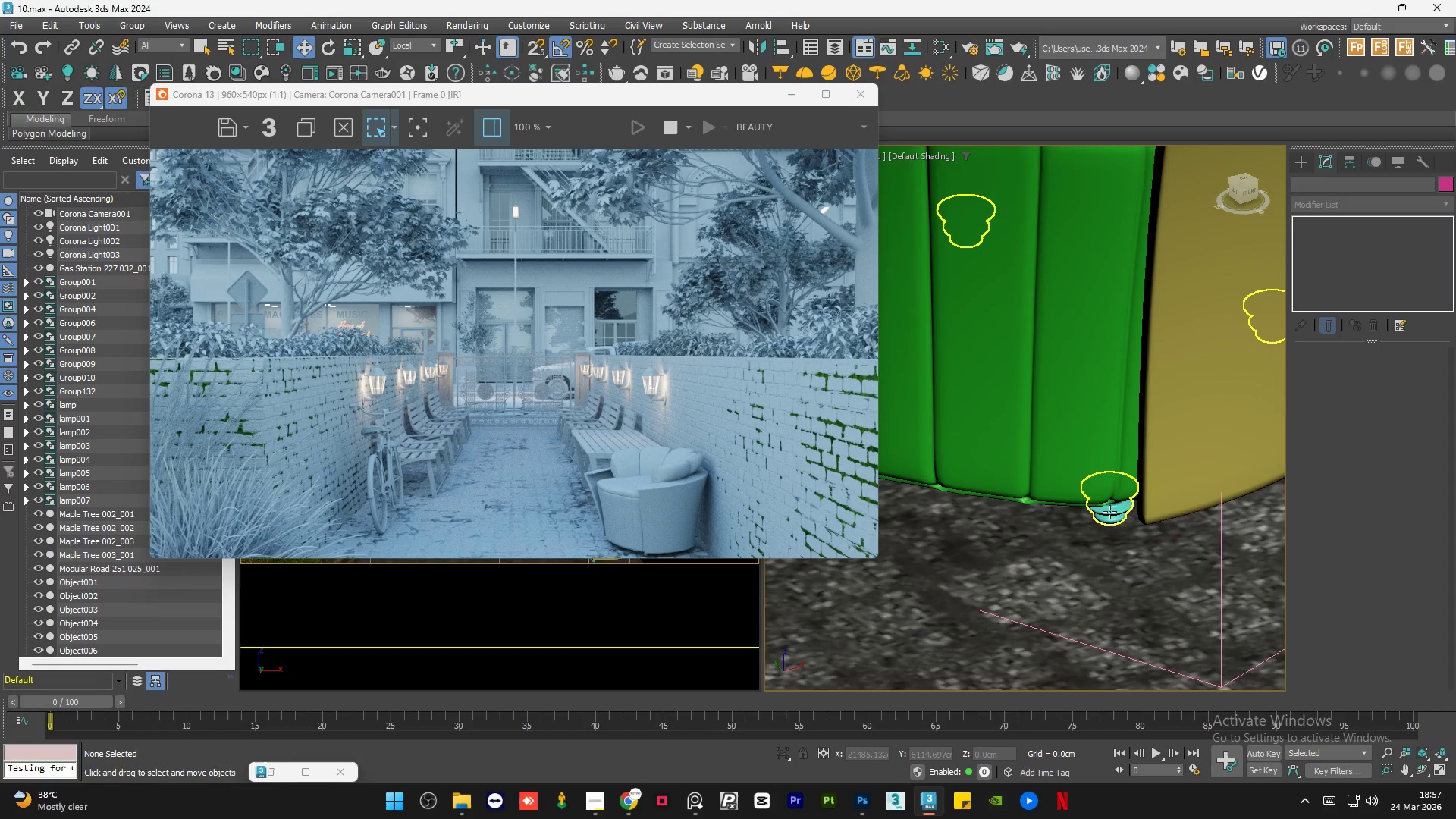 
left_click([1109, 512])
 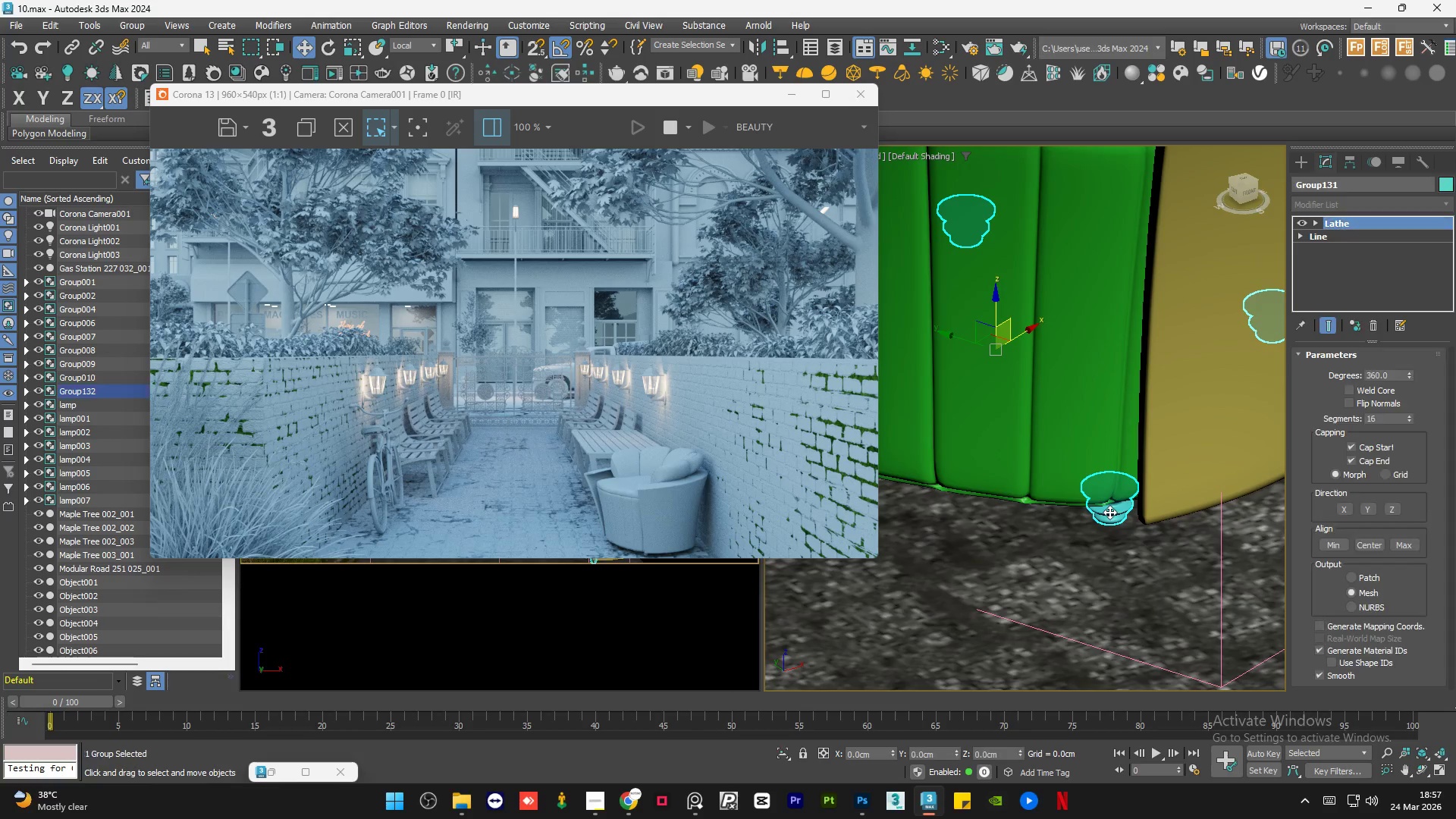 
scroll: coordinate [1109, 512], scroll_direction: up, amount: 2.0
 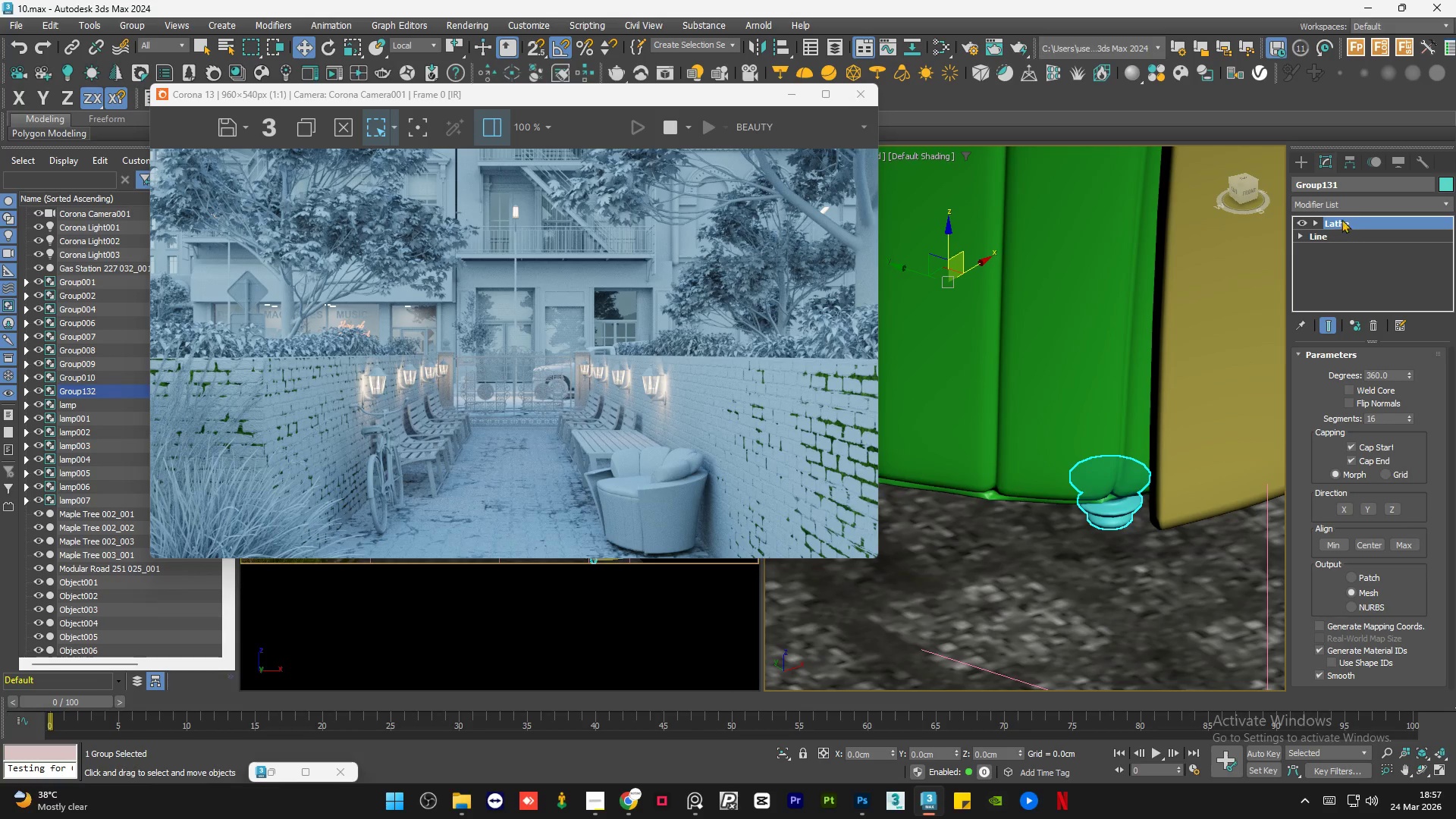 
left_click([1352, 205])
 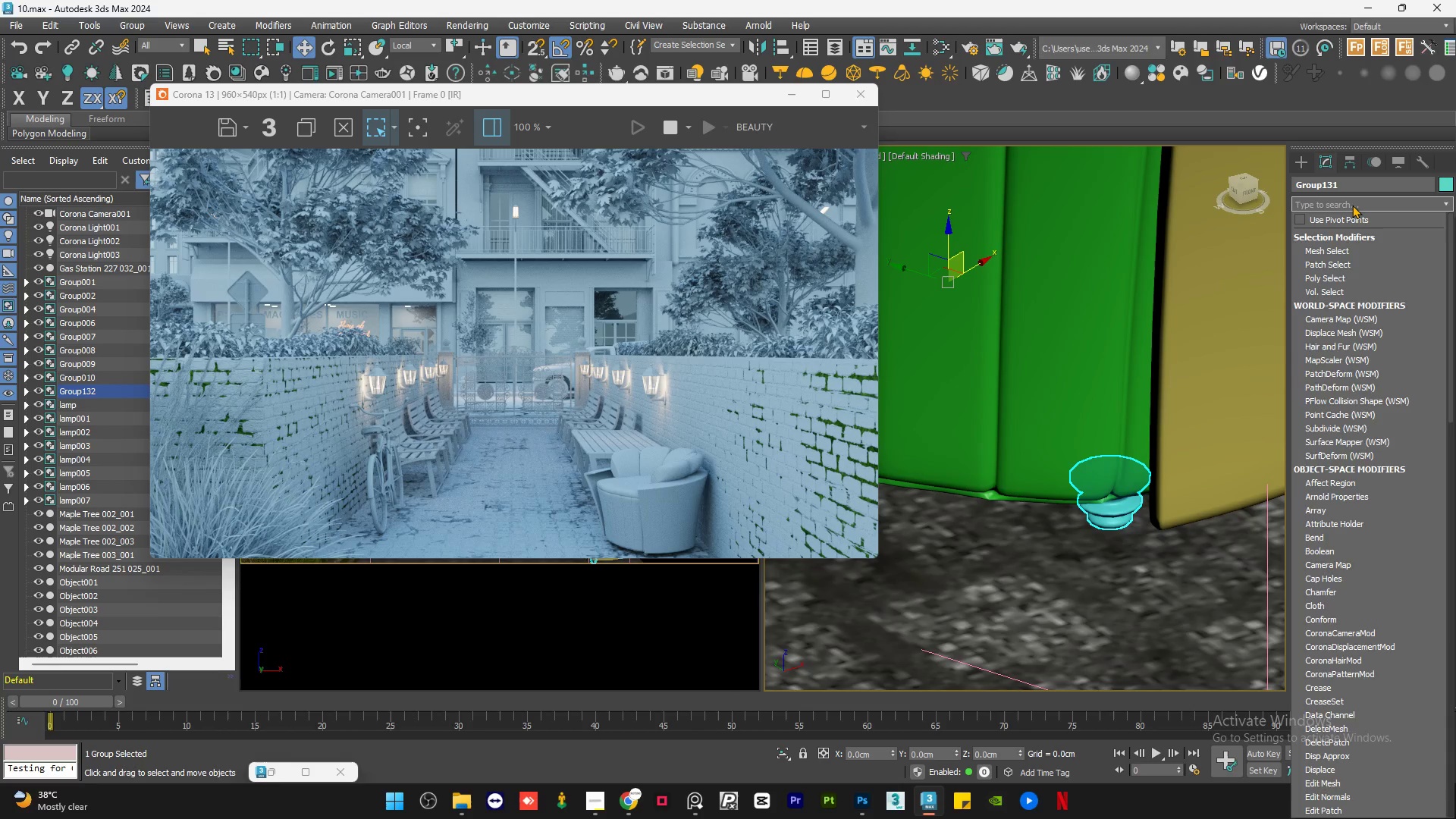 
type(tu)
 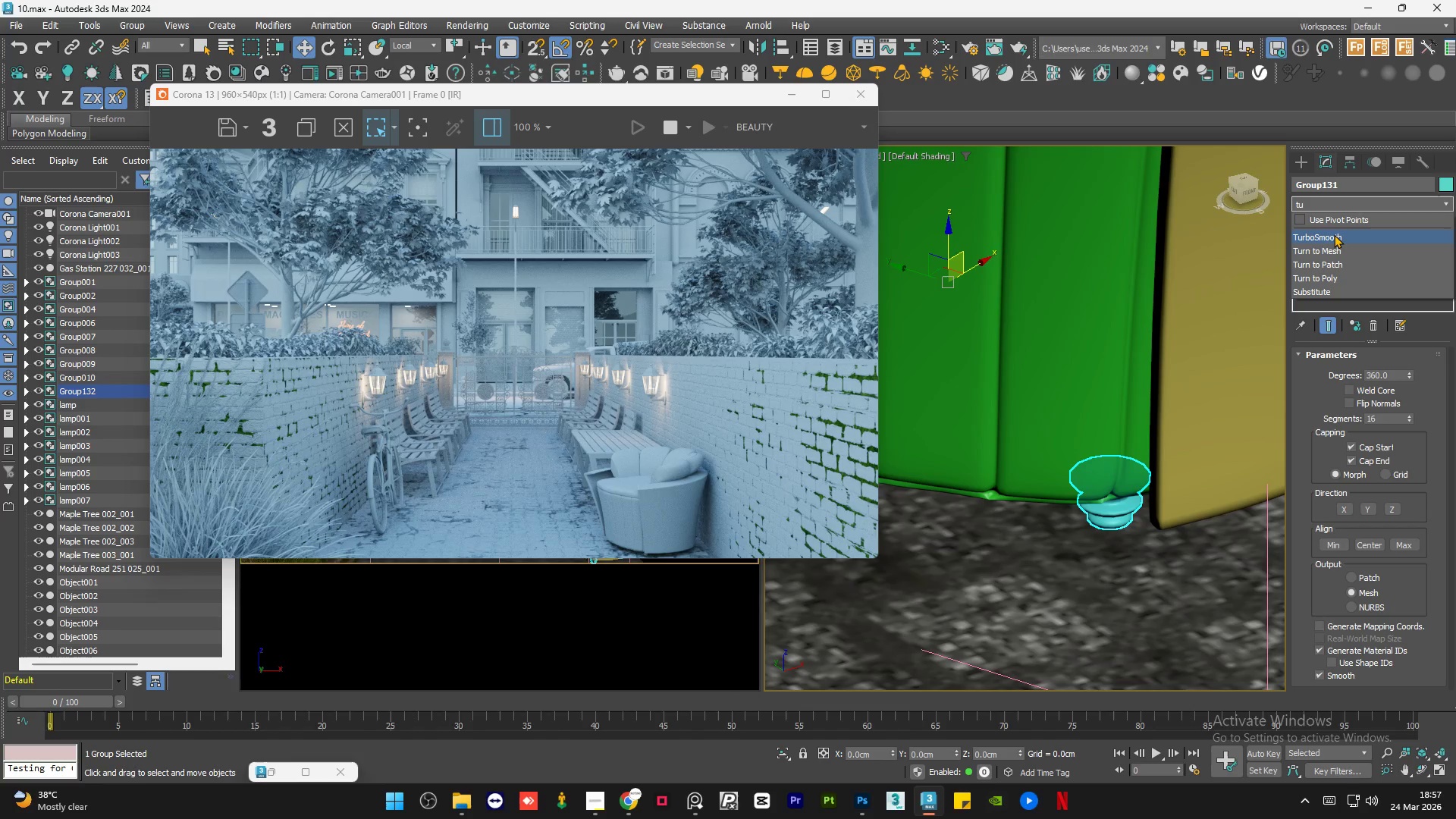 
left_click([1334, 234])
 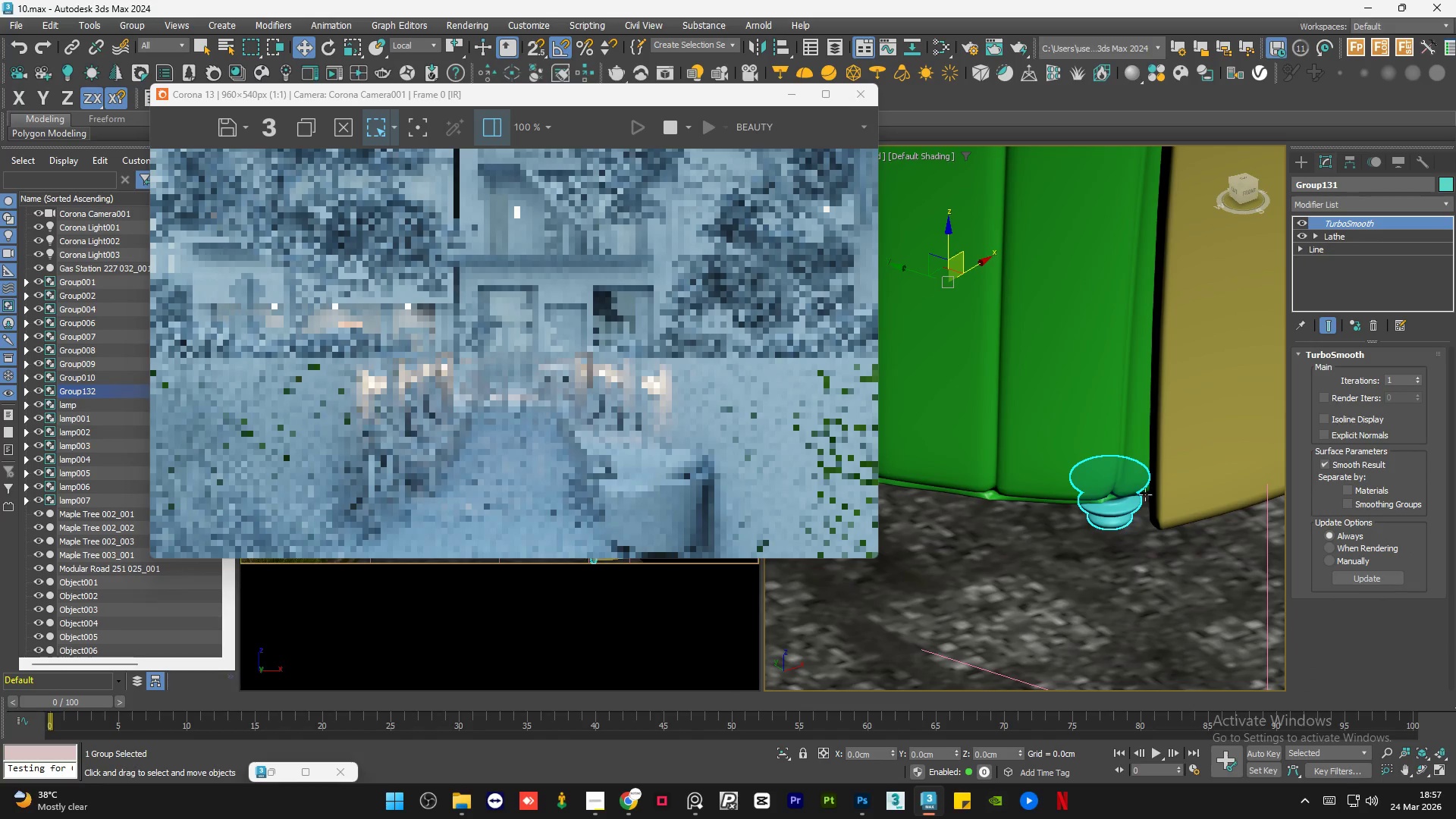 
scroll: coordinate [1129, 507], scroll_direction: up, amount: 4.0
 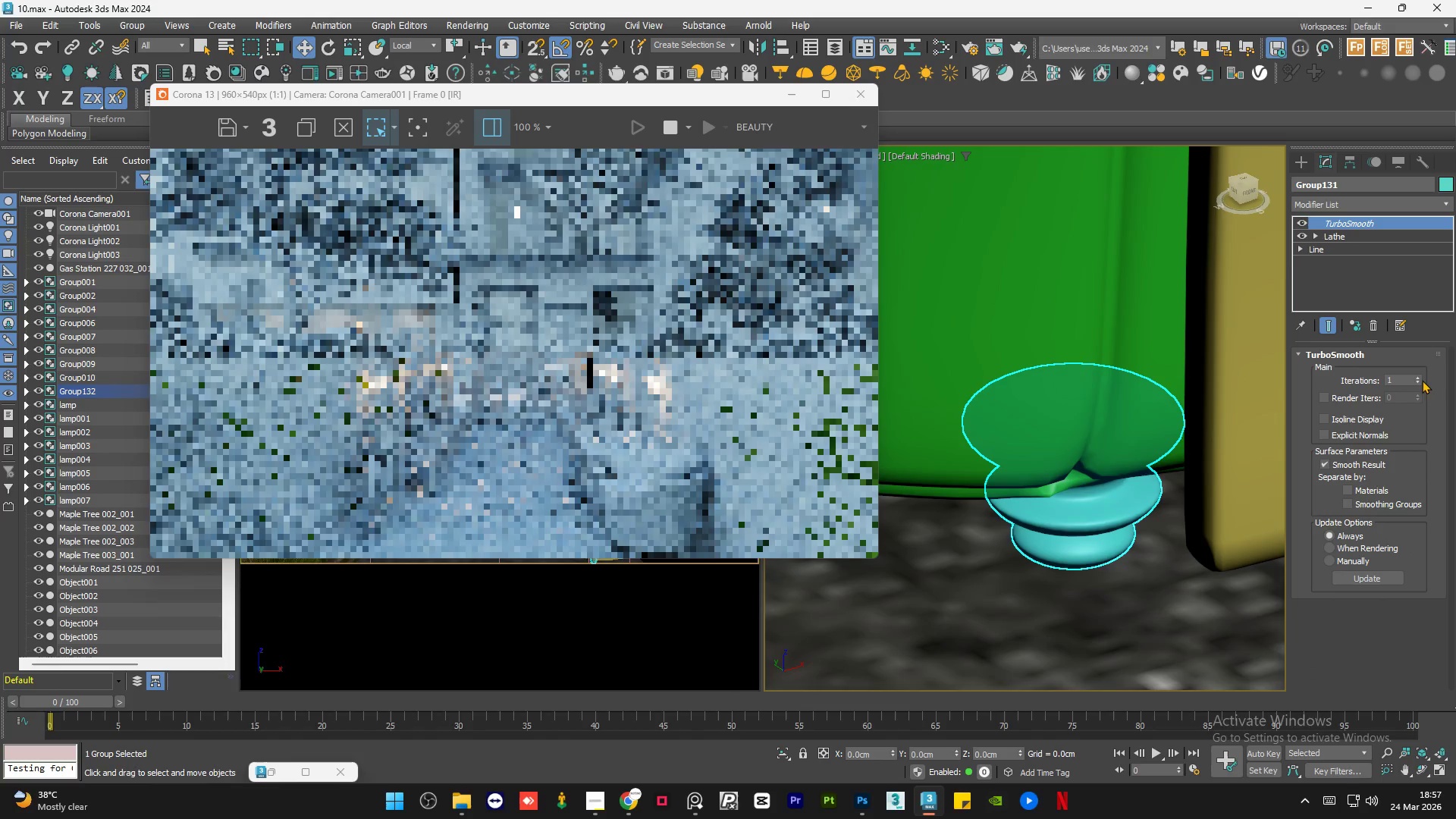 
left_click([1417, 377])
 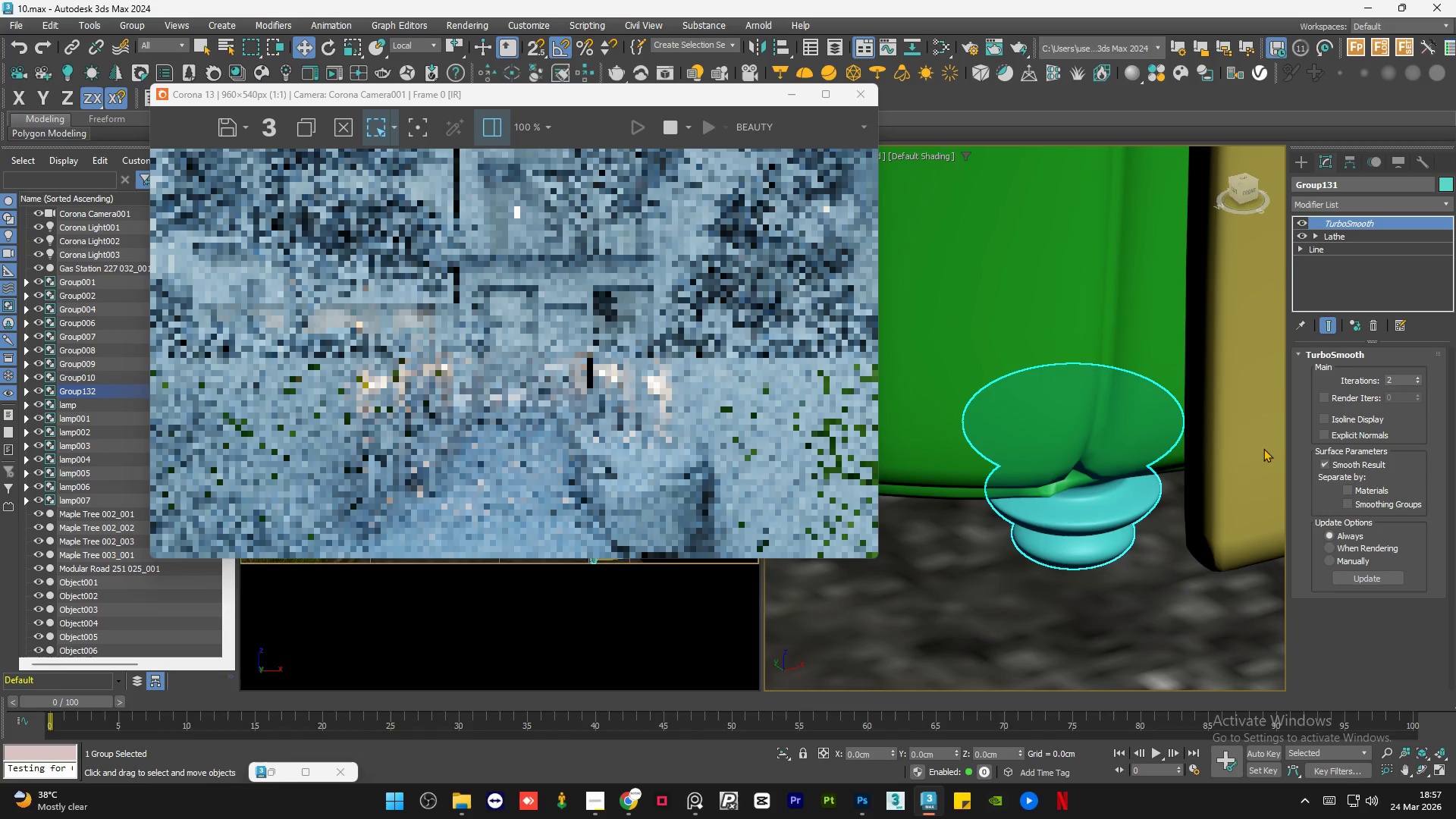 
key(F4)
 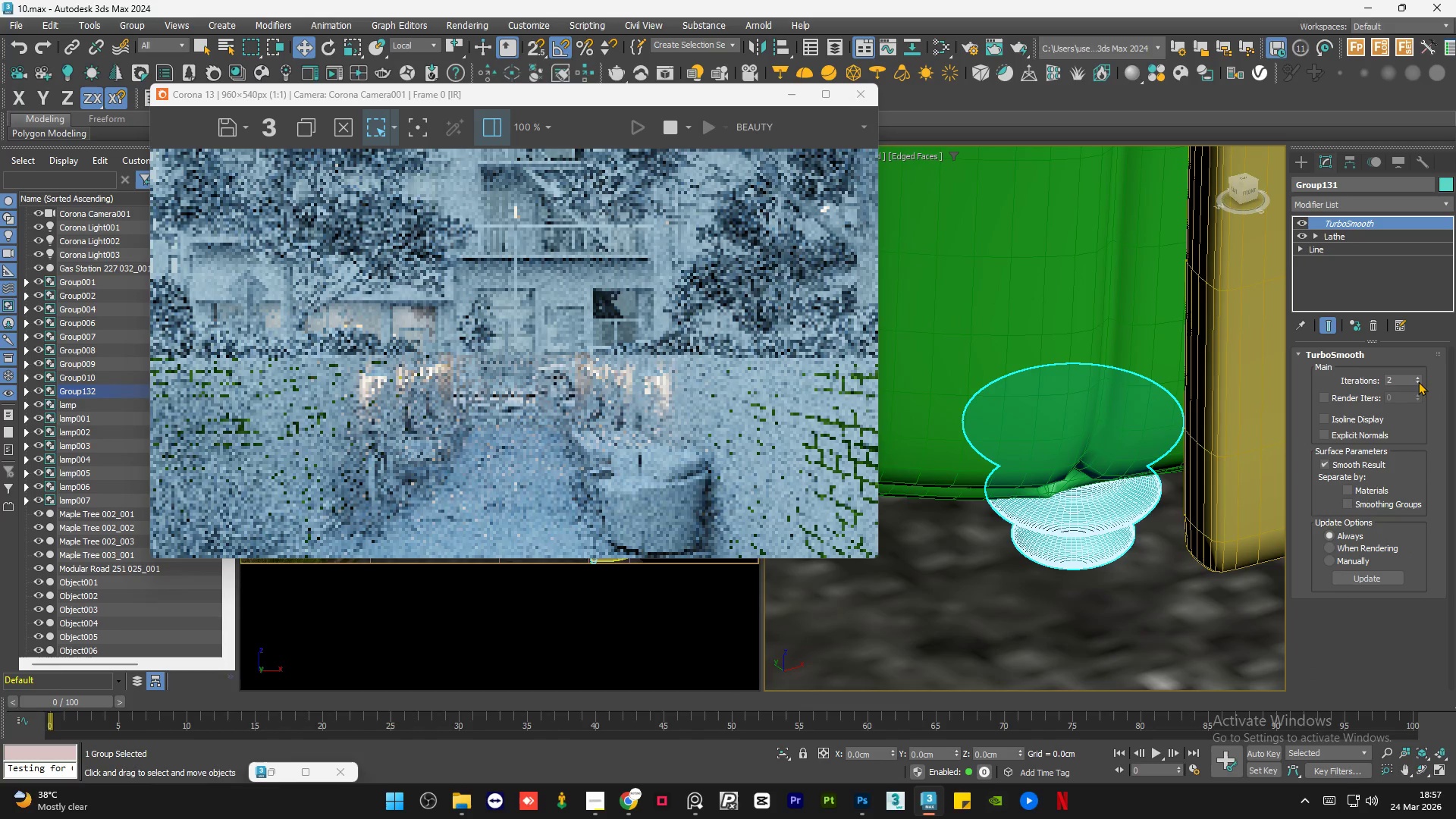 
left_click([1415, 381])
 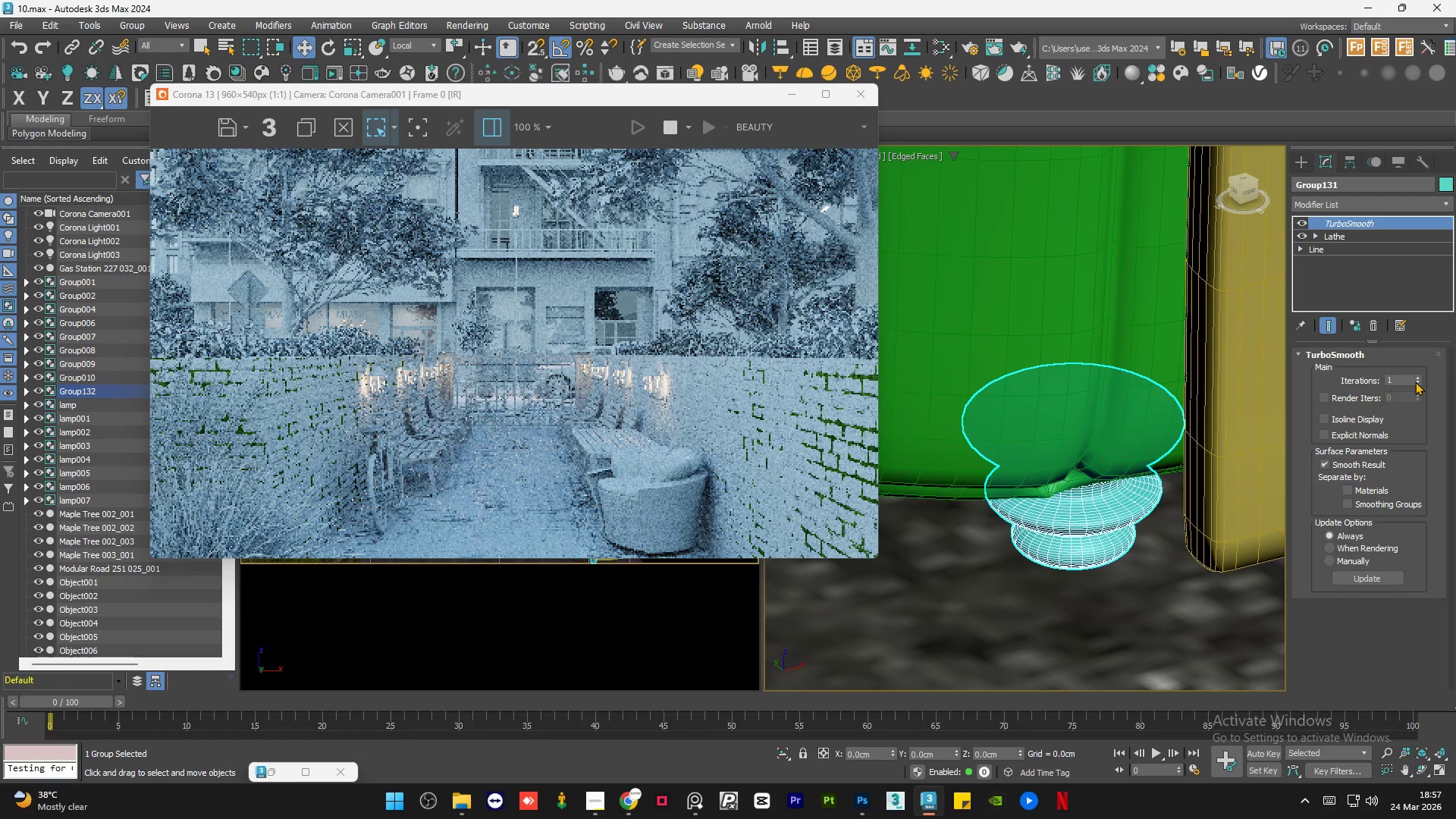 
wait(7.95)
 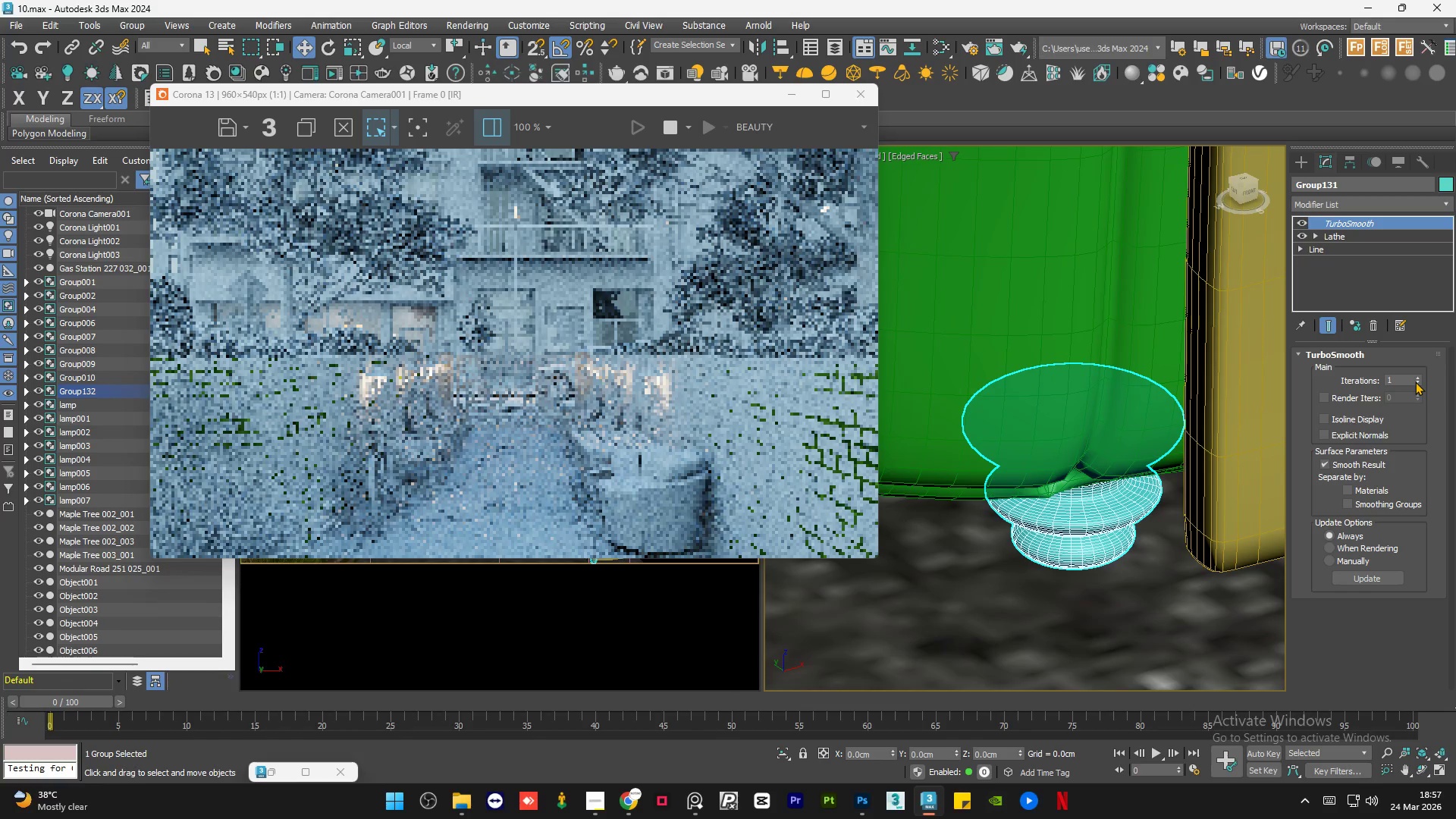 
scroll: coordinate [998, 447], scroll_direction: down, amount: 8.0
 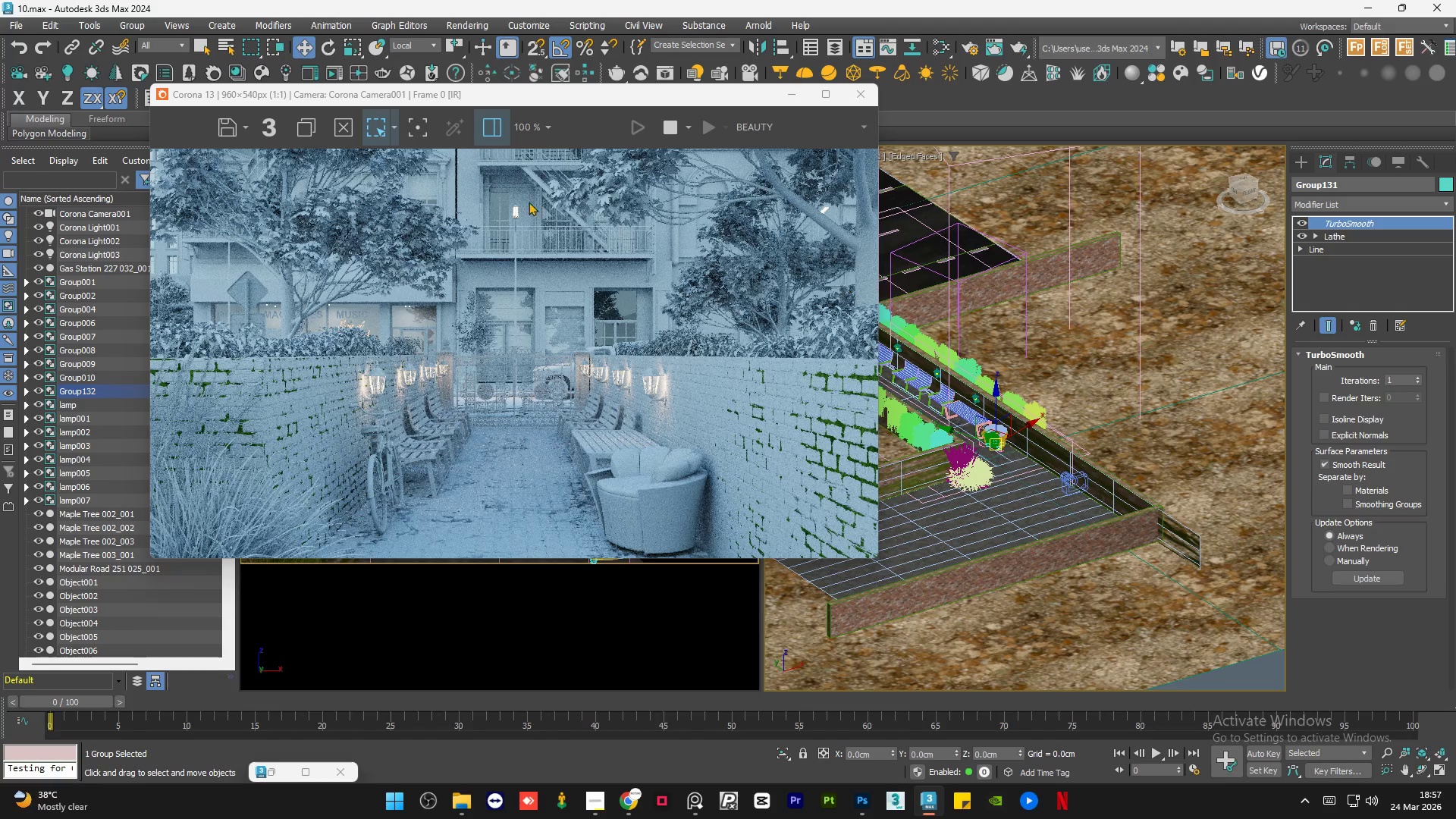 
left_click([126, 21])
 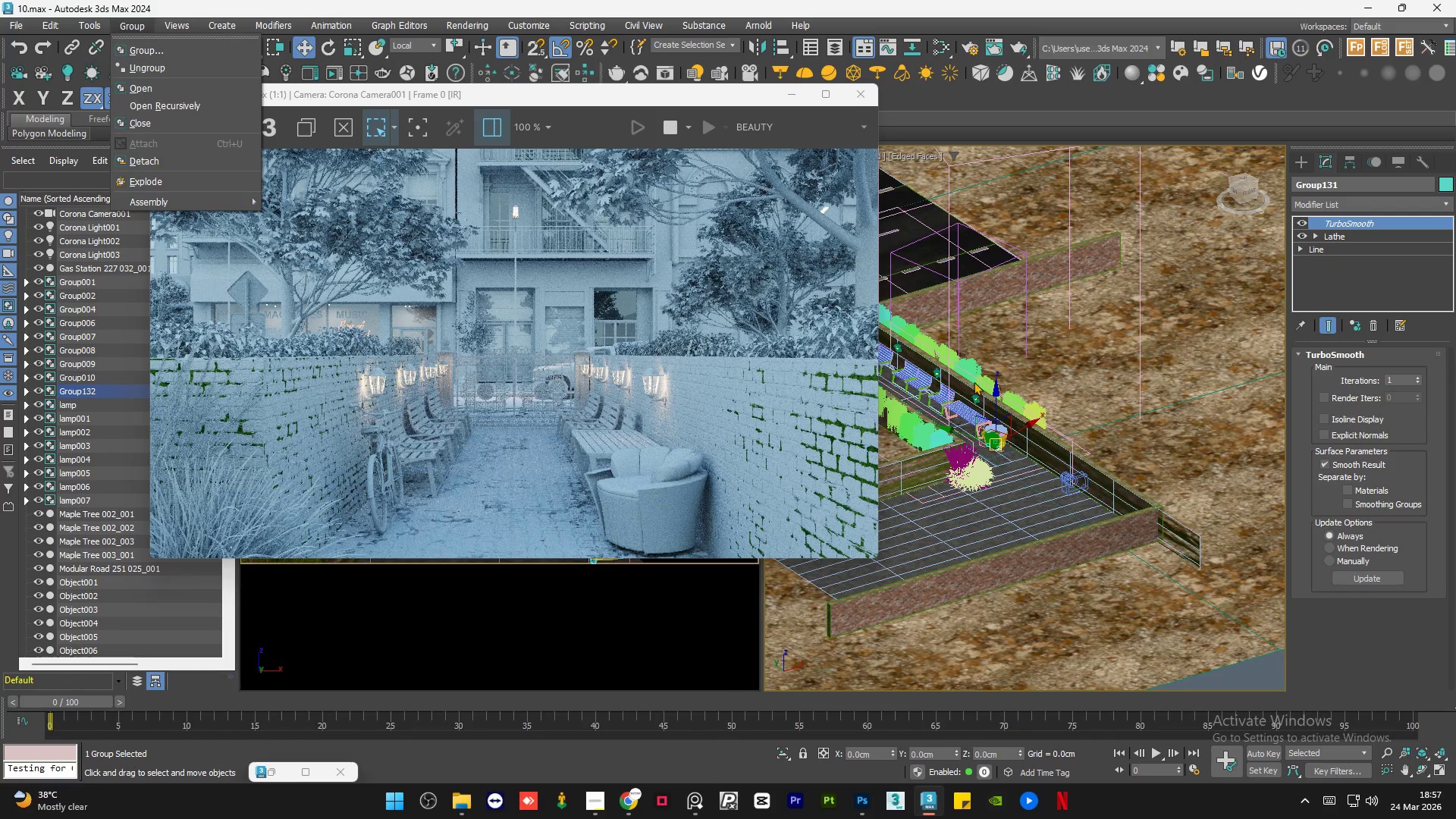 
scroll: coordinate [1029, 429], scroll_direction: up, amount: 13.0
 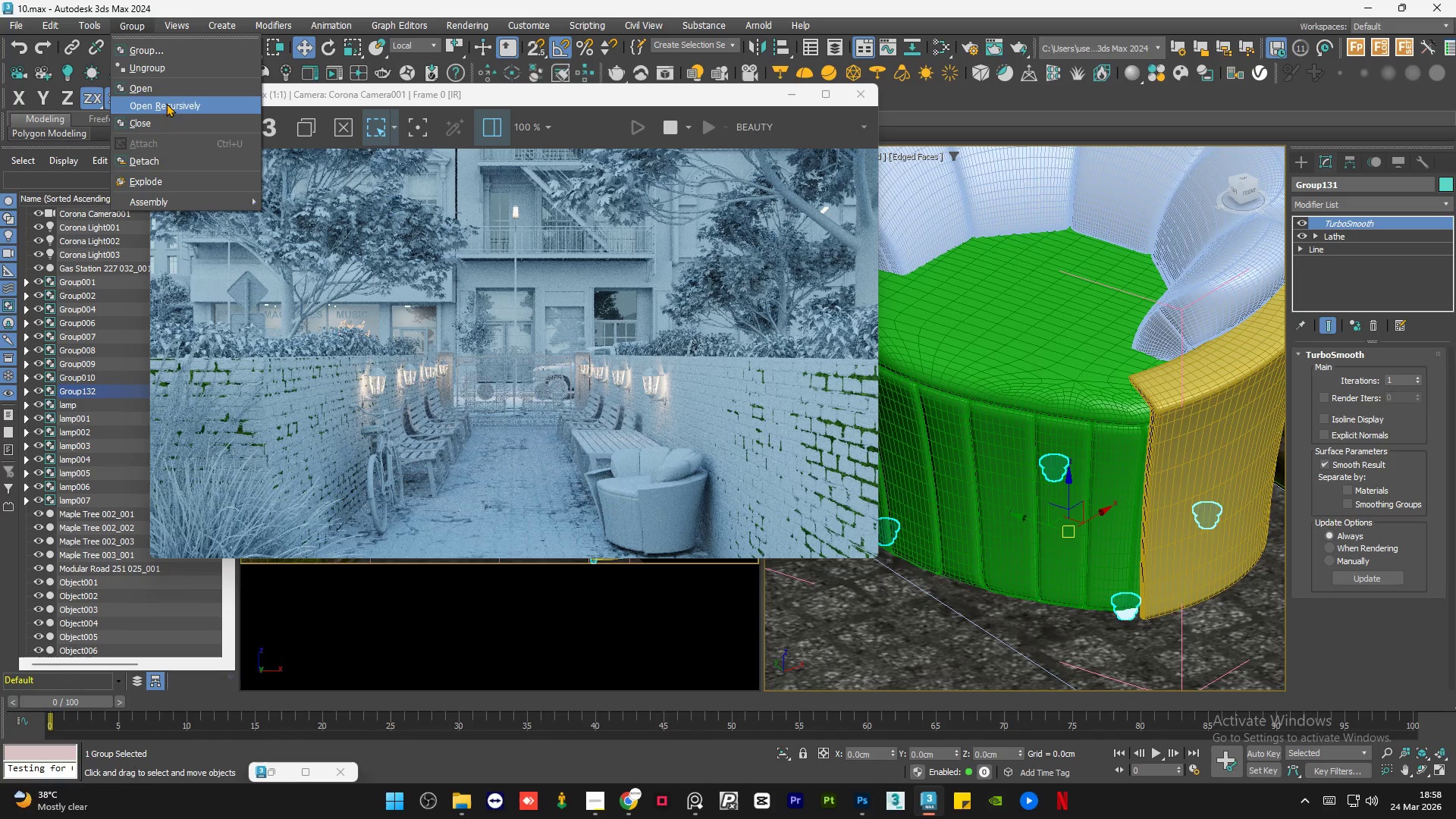 
left_click([168, 114])
 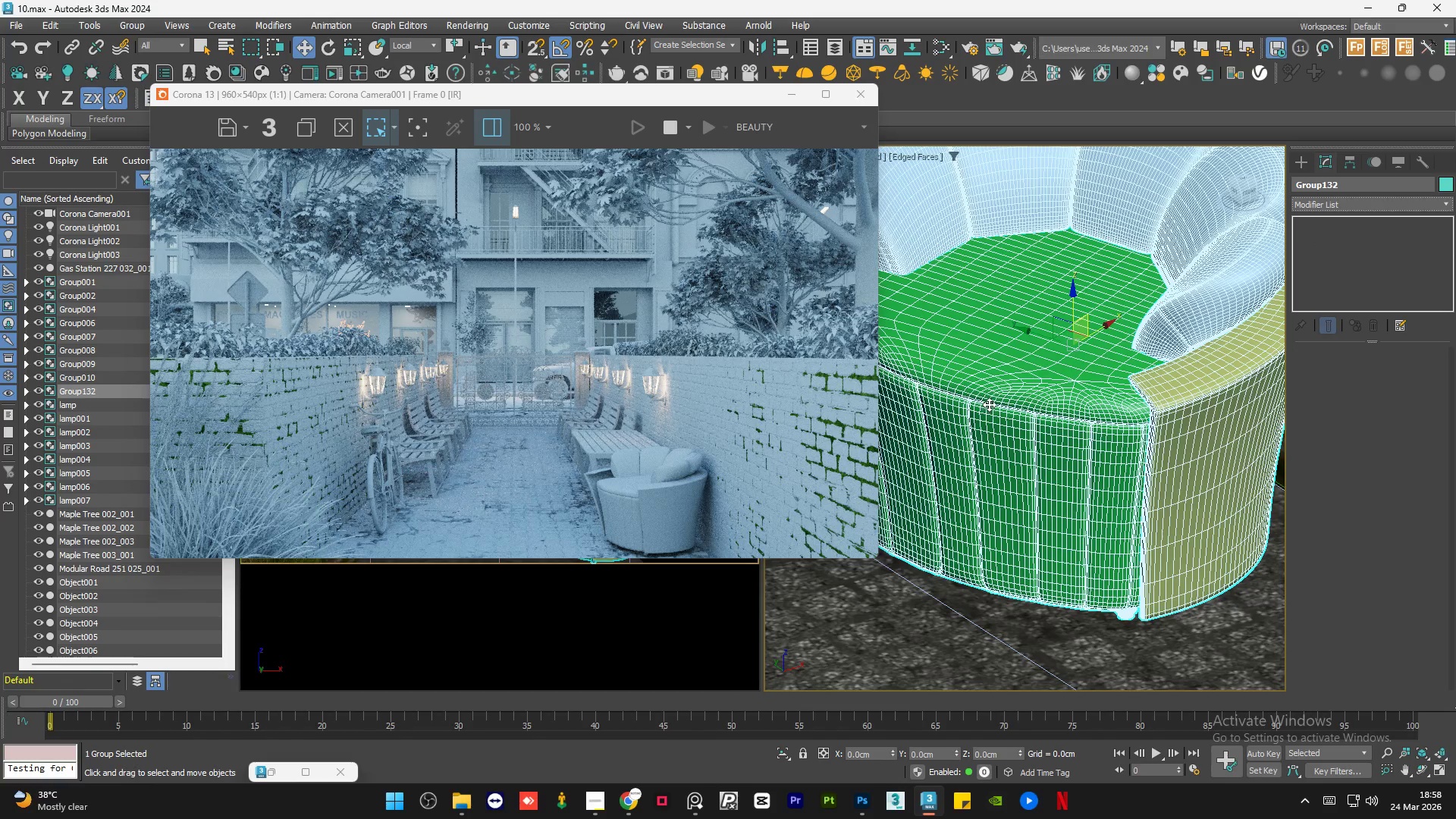 
scroll: coordinate [963, 366], scroll_direction: down, amount: 9.0
 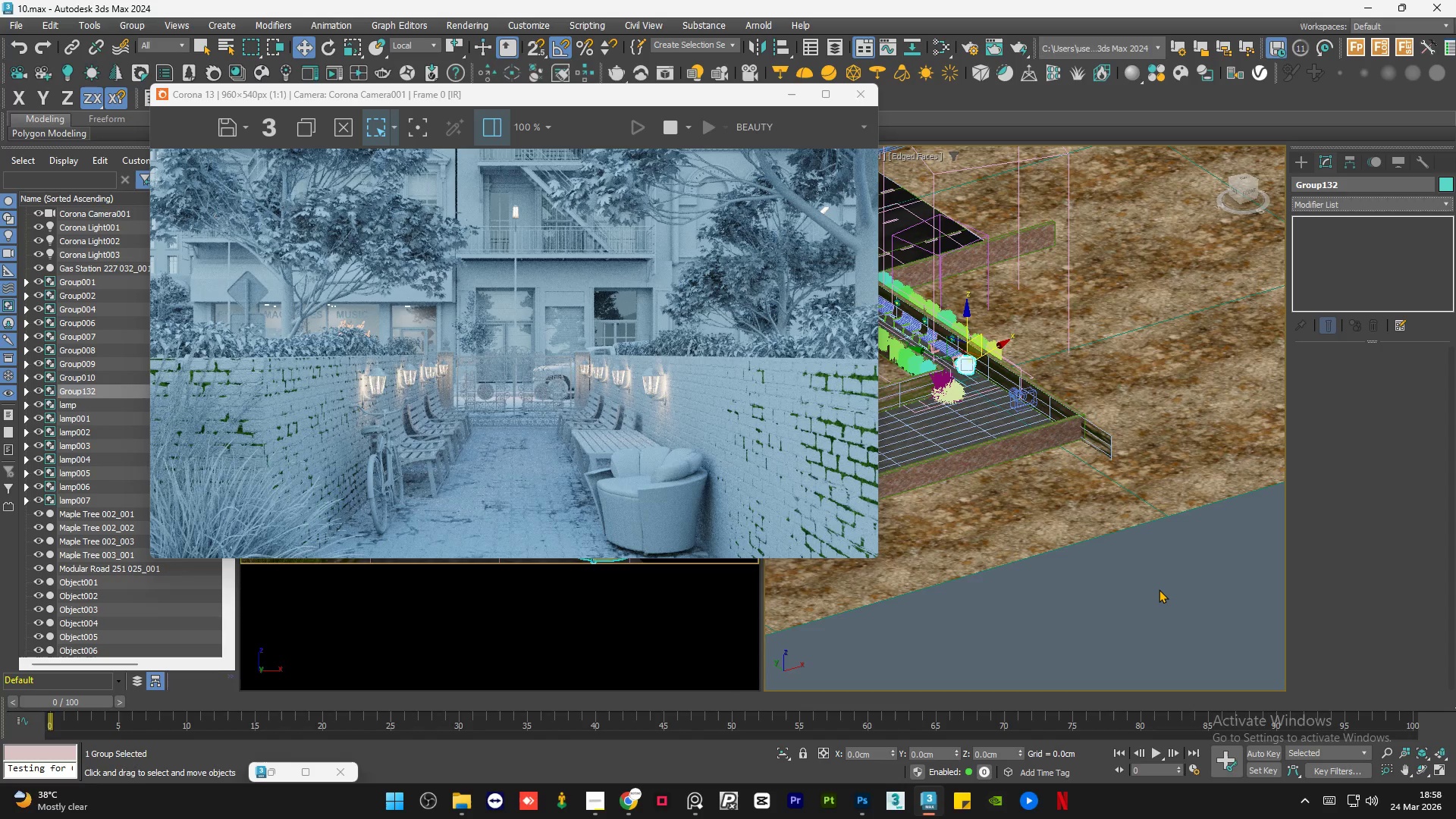 
left_click([1159, 589])
 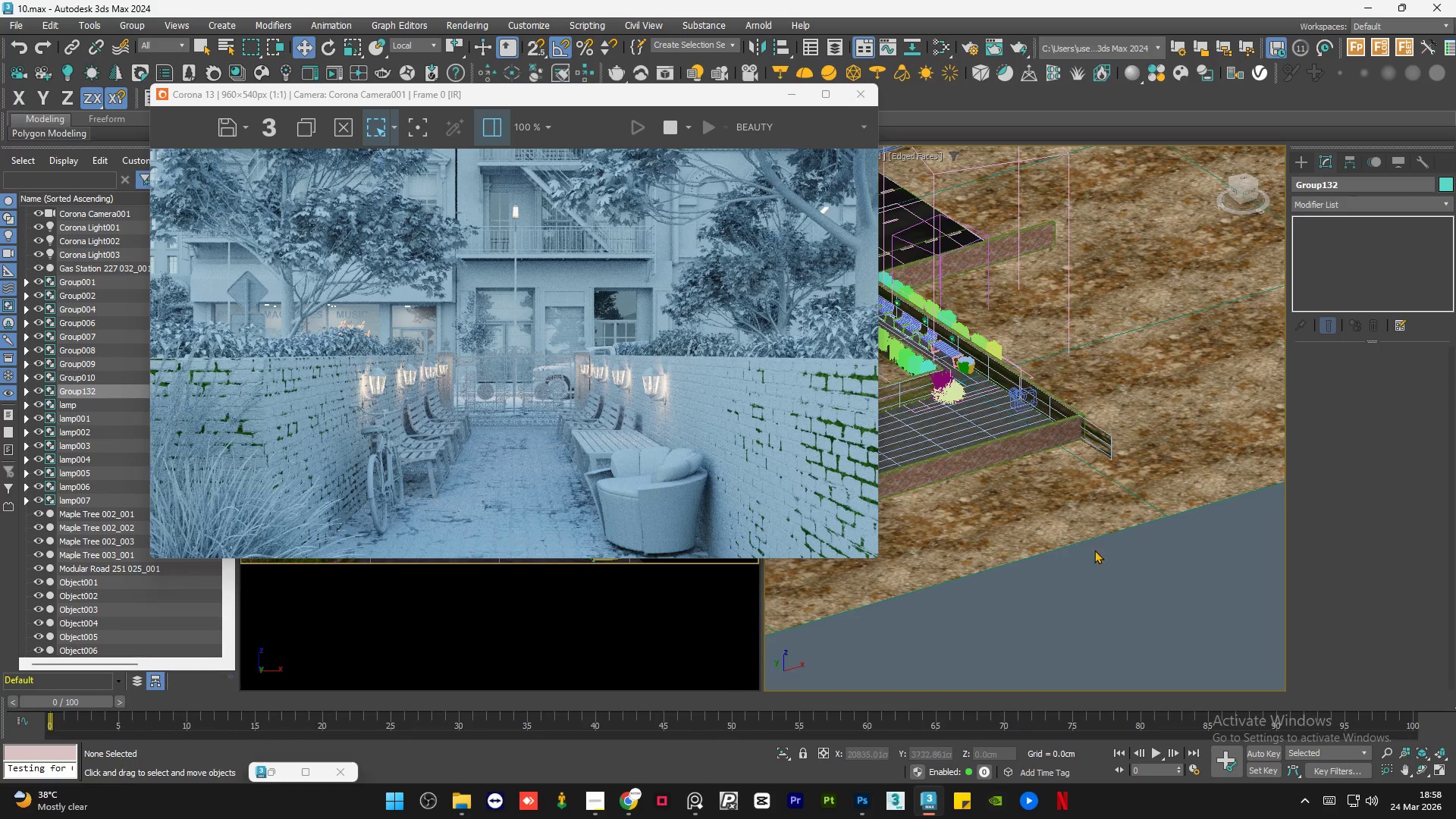 
hold_key(key=AltLeft, duration=1.03)
 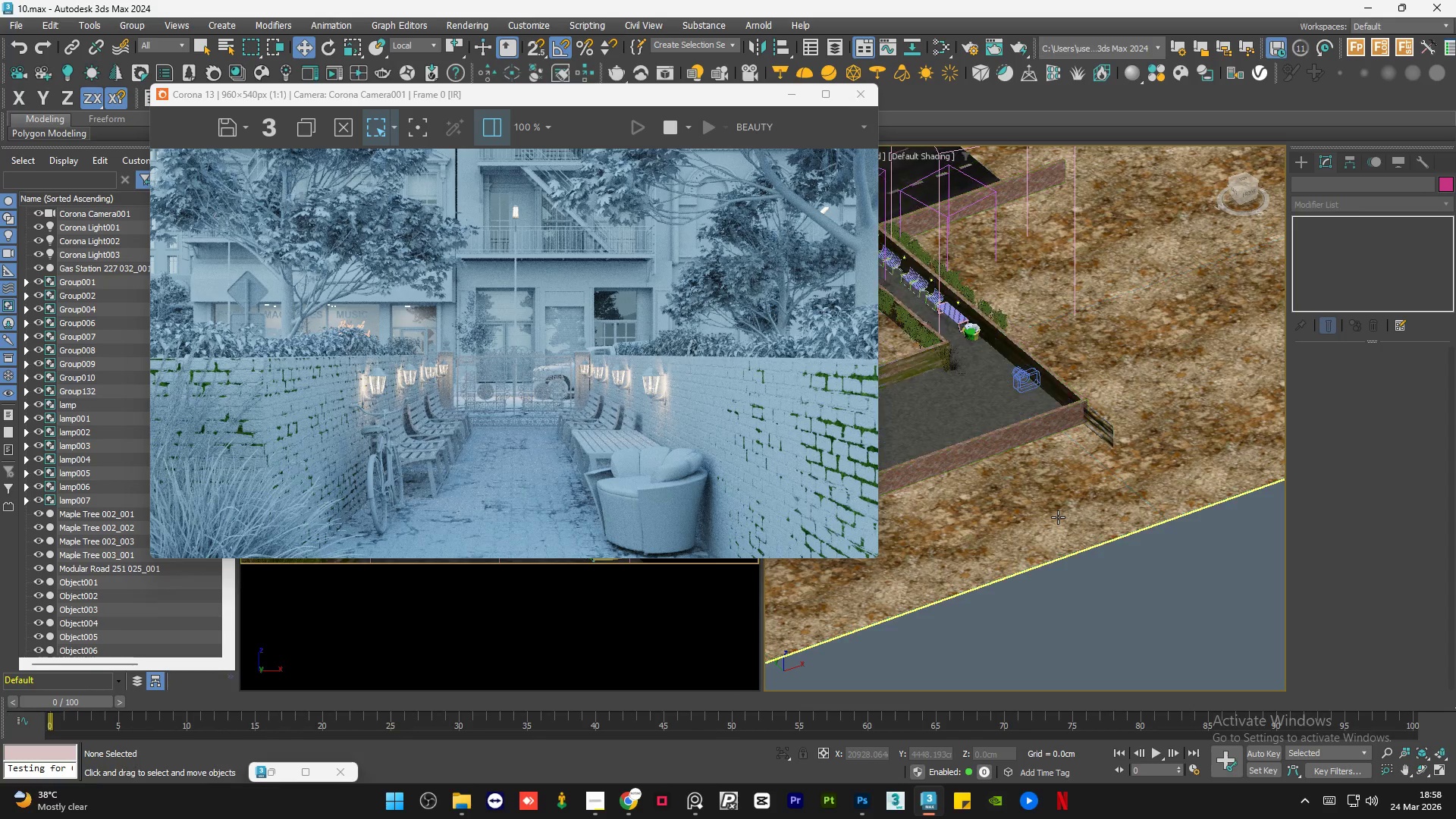 
key(F4)
 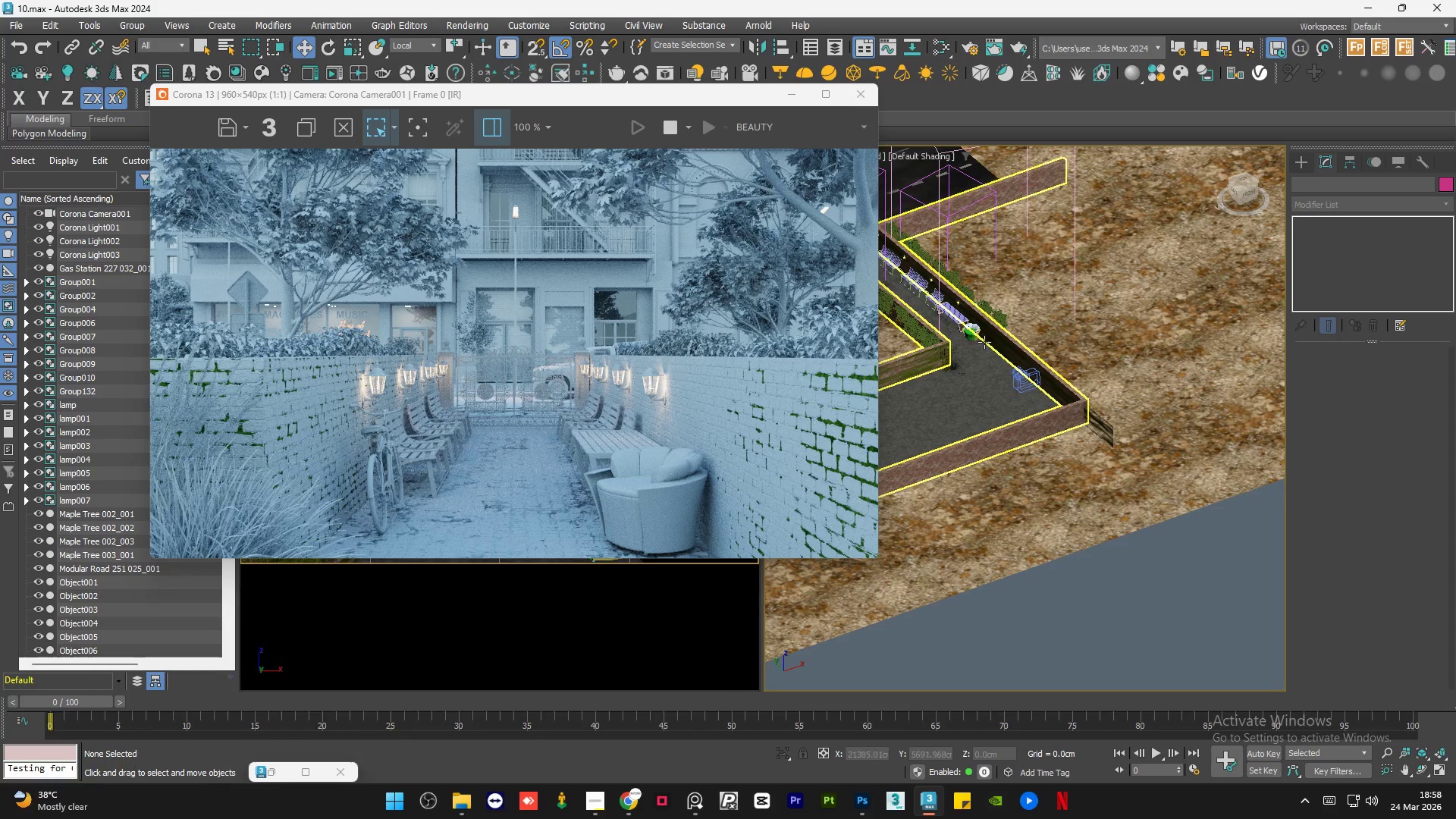 
scroll: coordinate [1066, 427], scroll_direction: up, amount: 16.0
 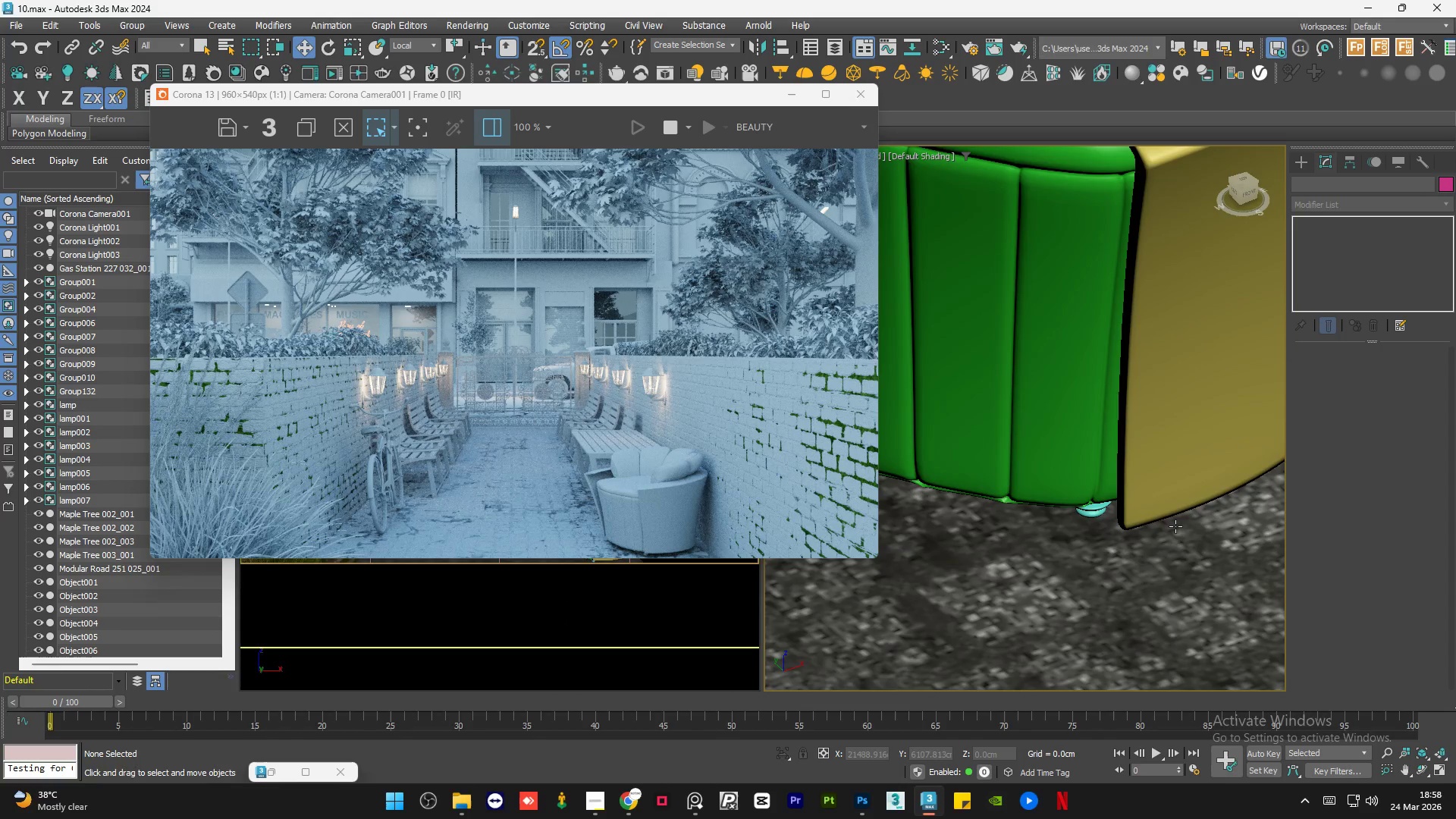 
scroll: coordinate [1175, 526], scroll_direction: down, amount: 4.0
 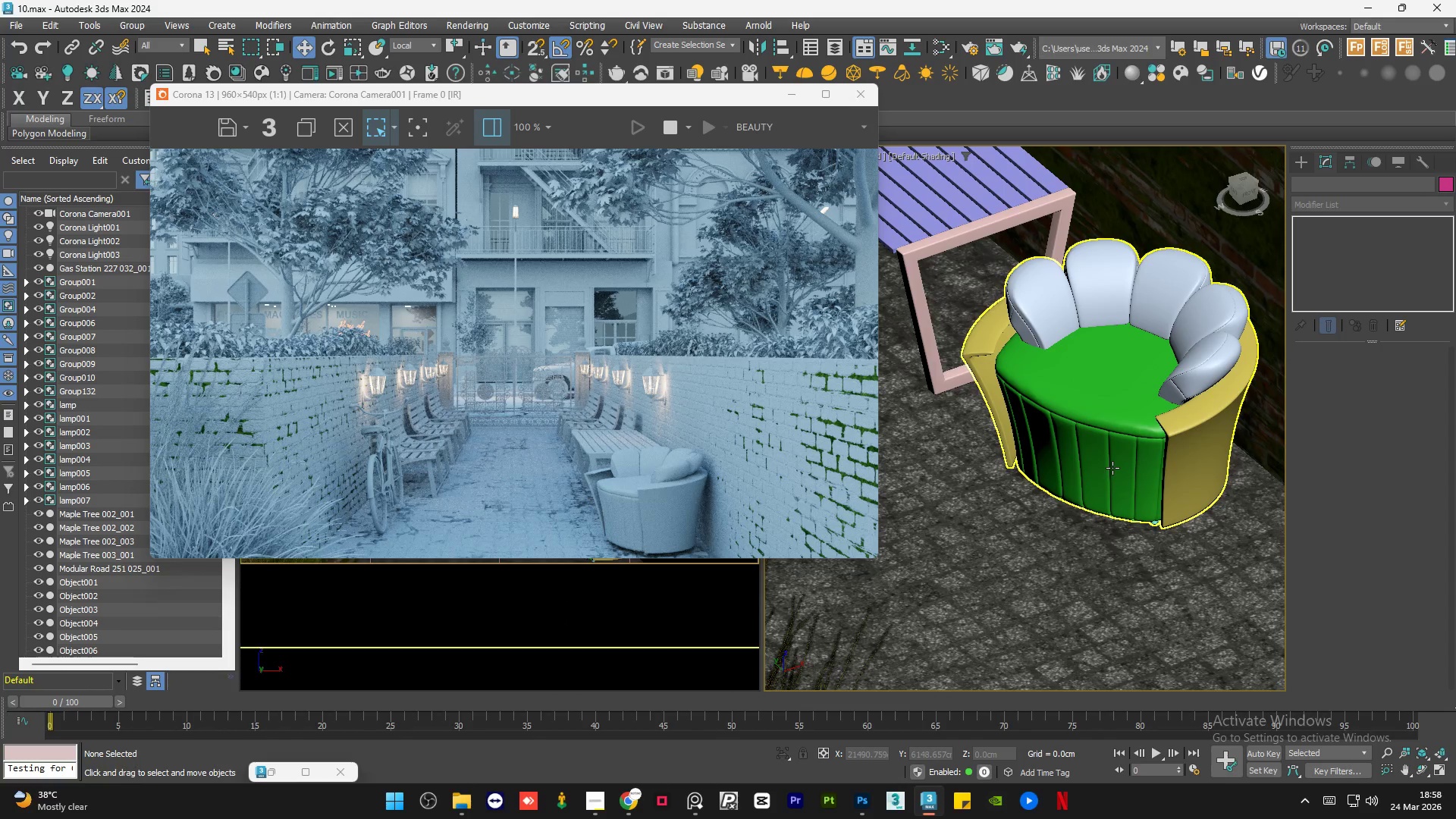 
left_click([1112, 468])
 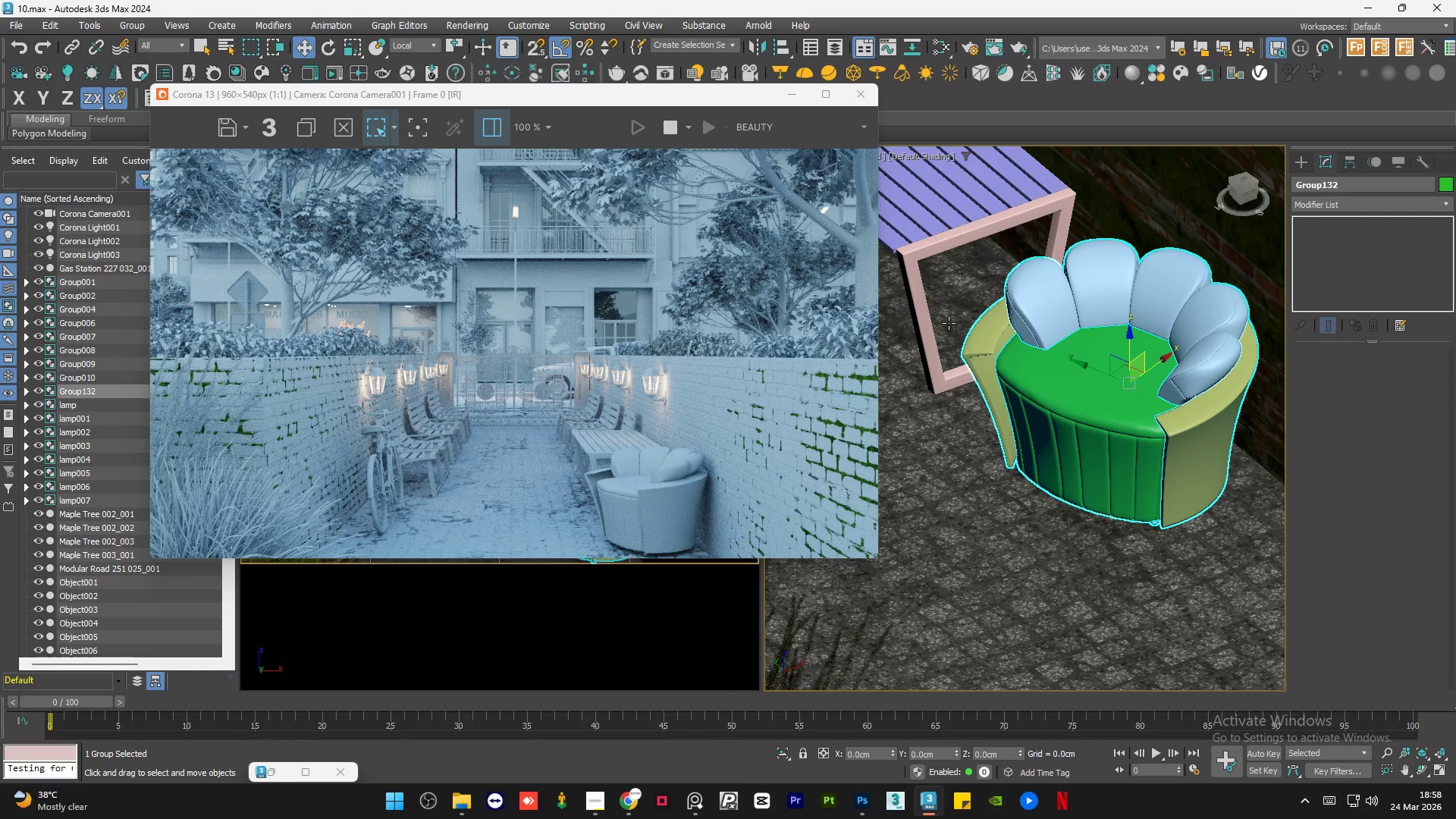 
scroll: coordinate [991, 327], scroll_direction: down, amount: 7.0
 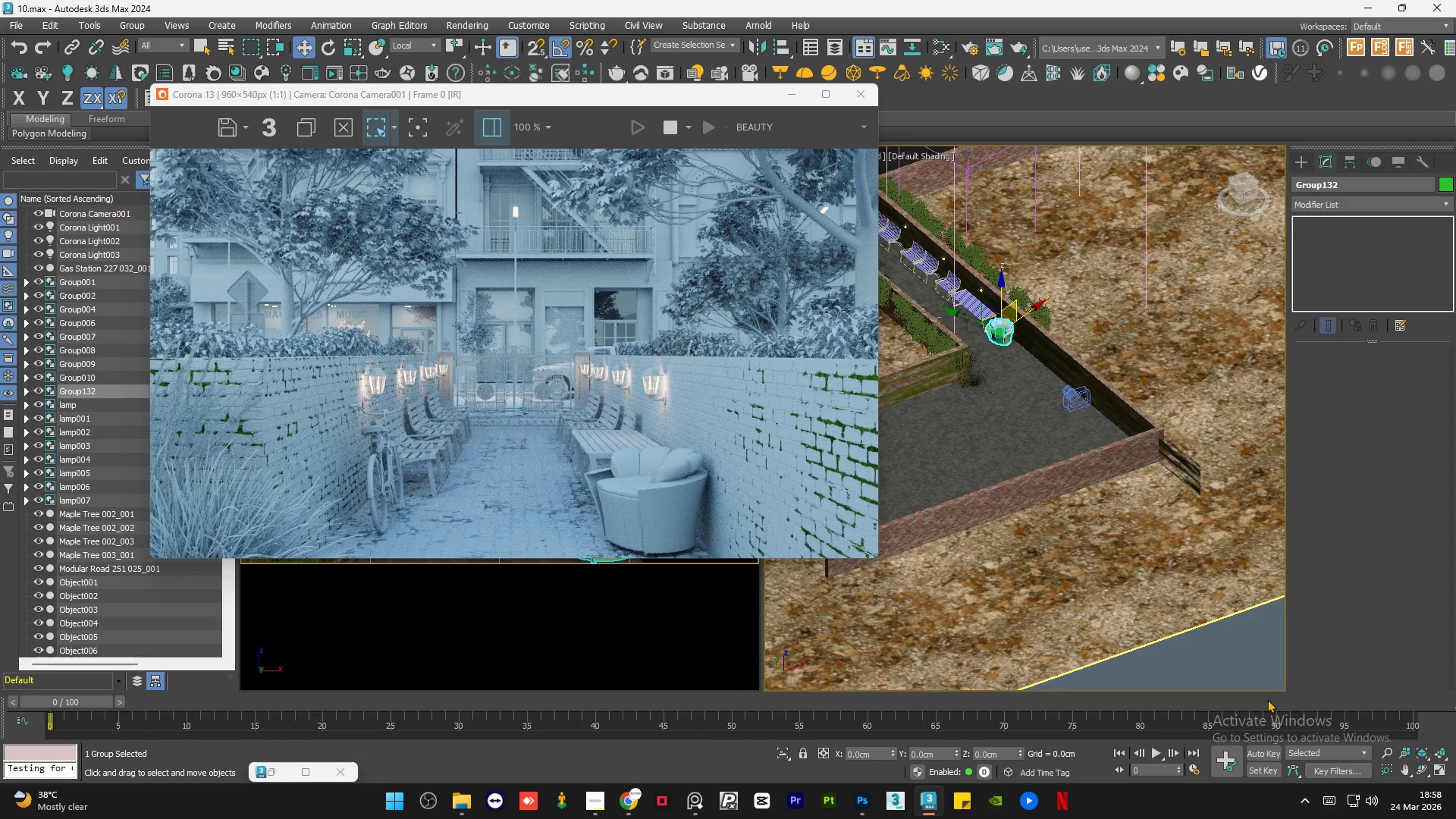 
left_click([1222, 654])
 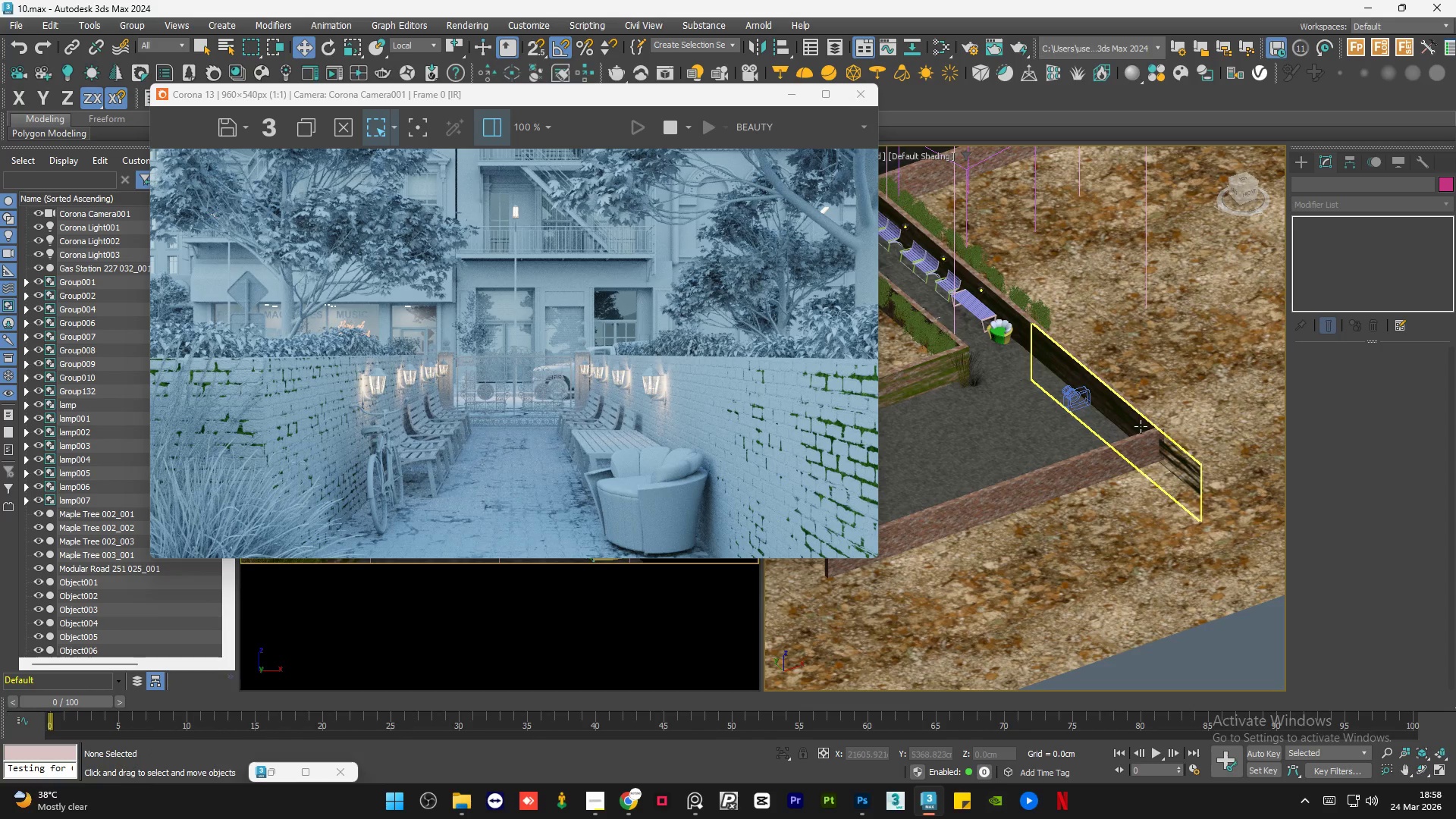 
wait(7.58)
 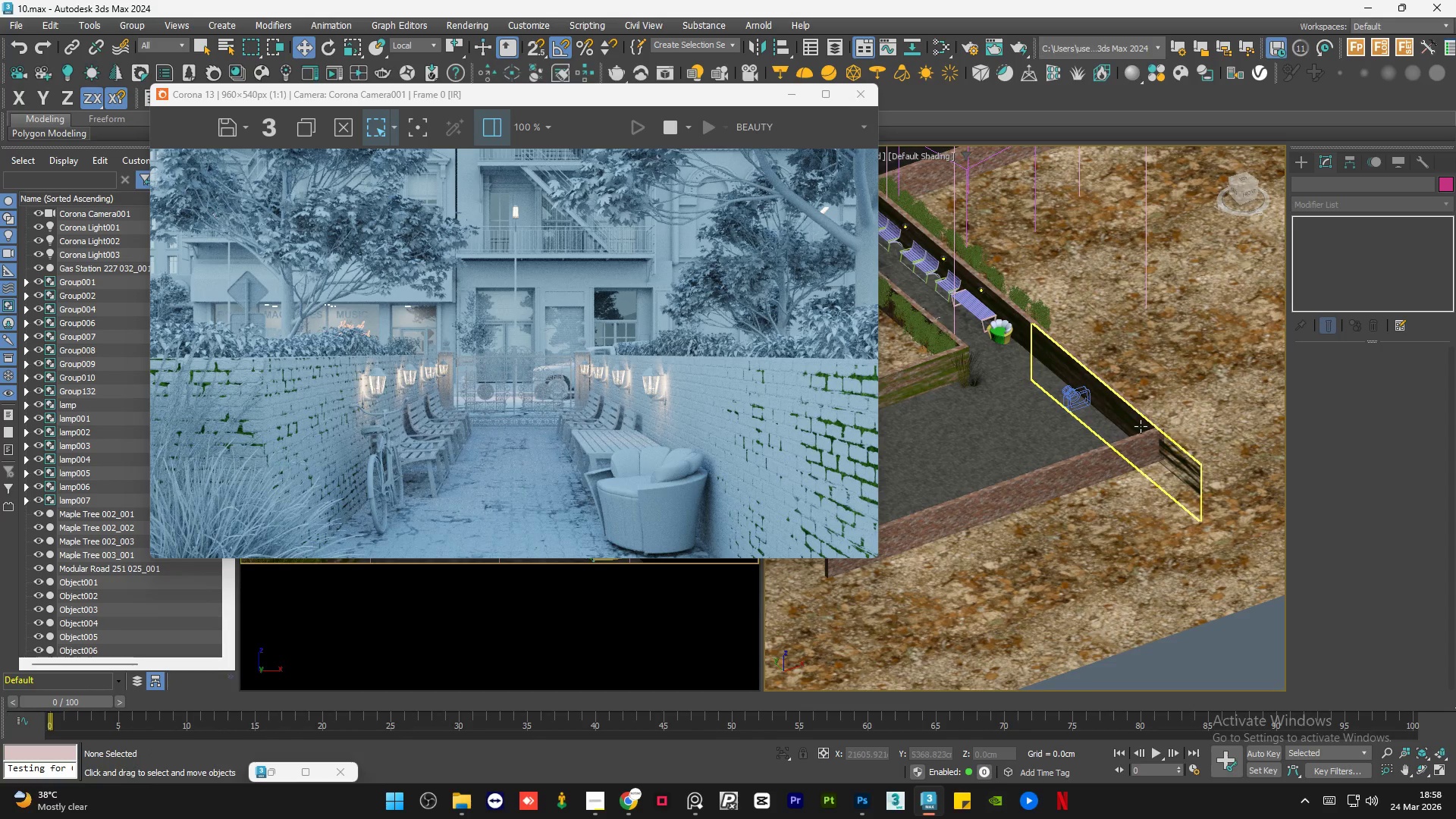 
scroll: coordinate [954, 292], scroll_direction: up, amount: 5.0
 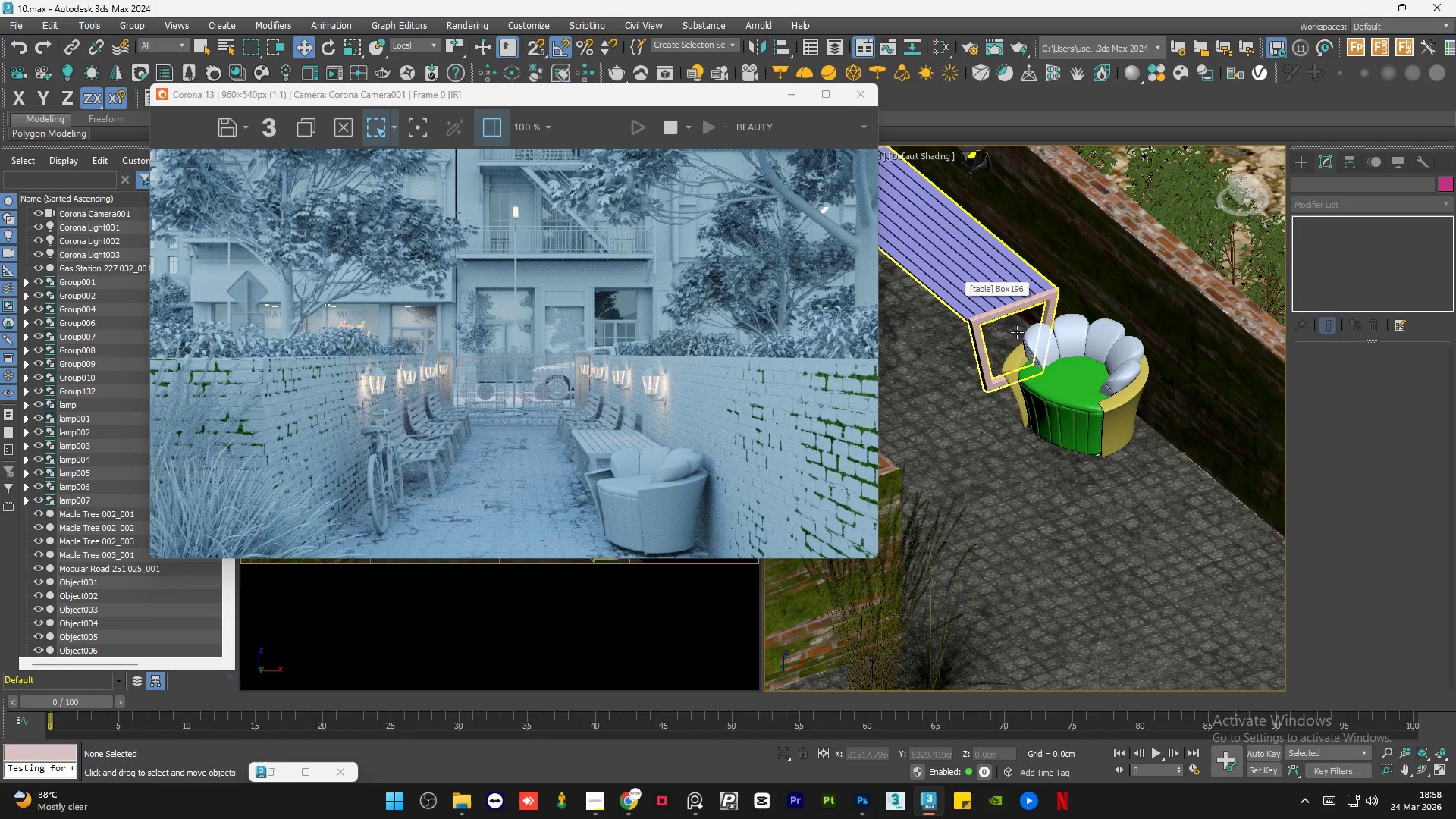 
scroll: coordinate [1109, 375], scroll_direction: down, amount: 1.0
 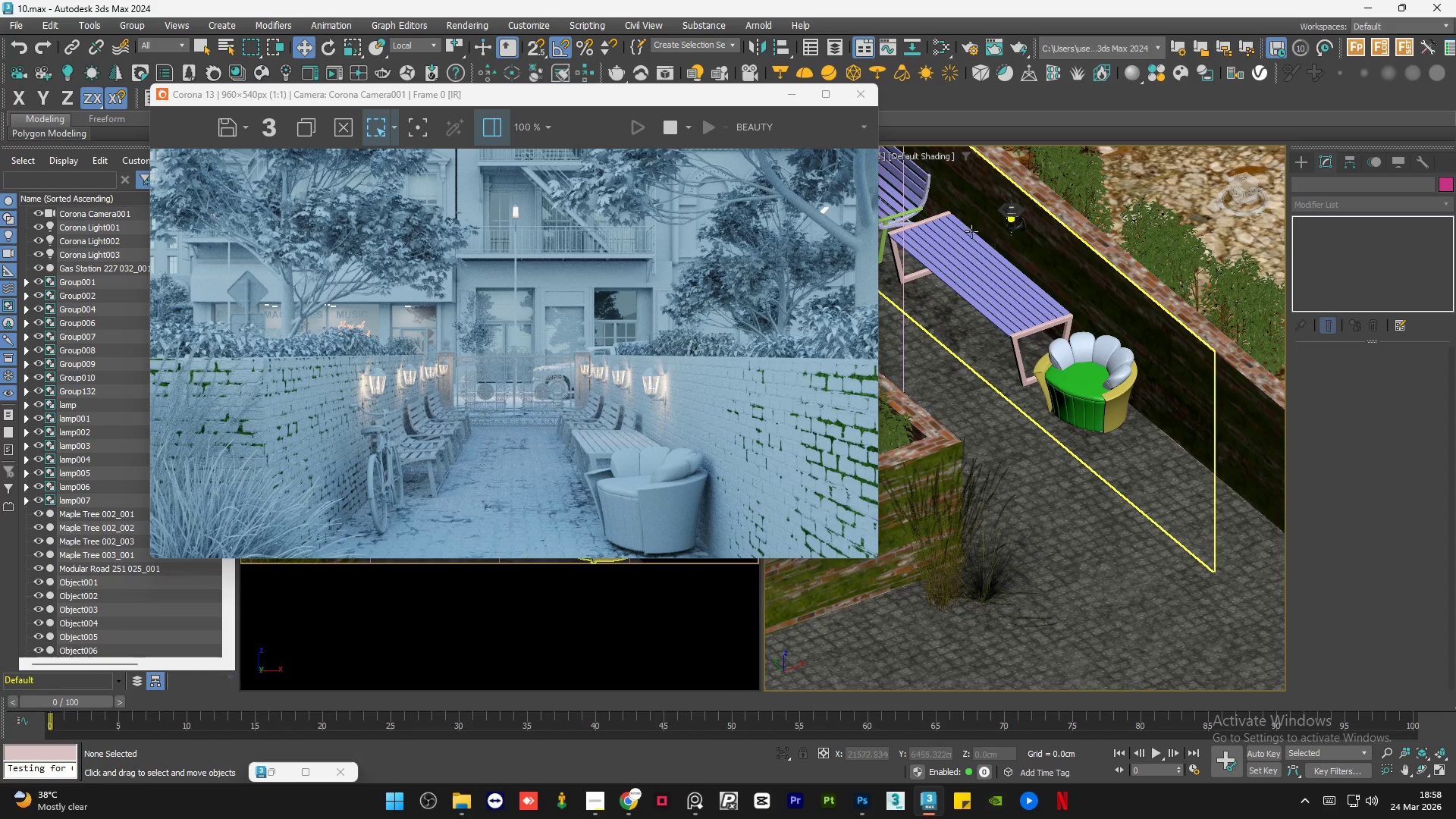 
scroll: coordinate [951, 215], scroll_direction: up, amount: 6.0
 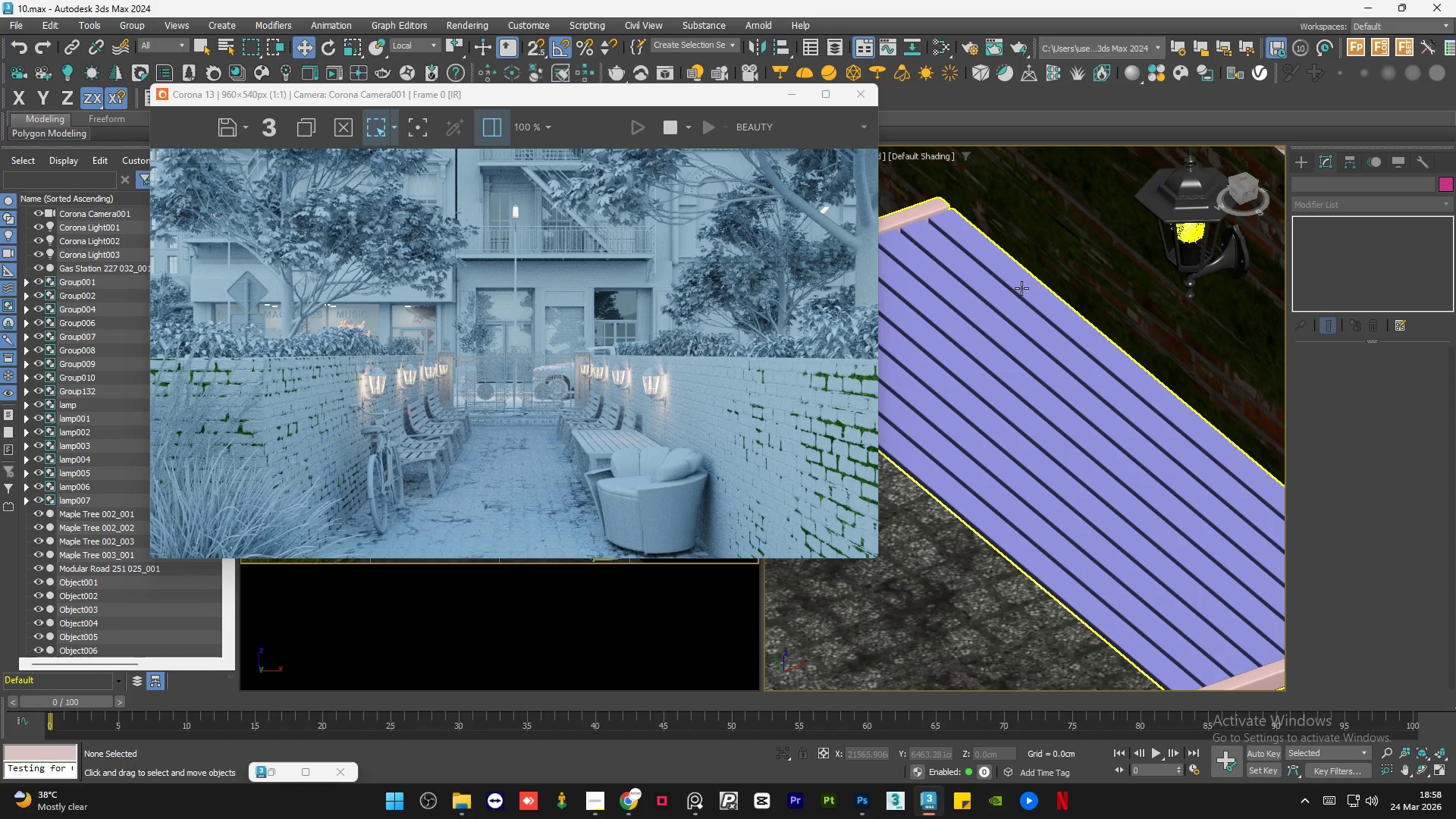 
wait(5.05)
 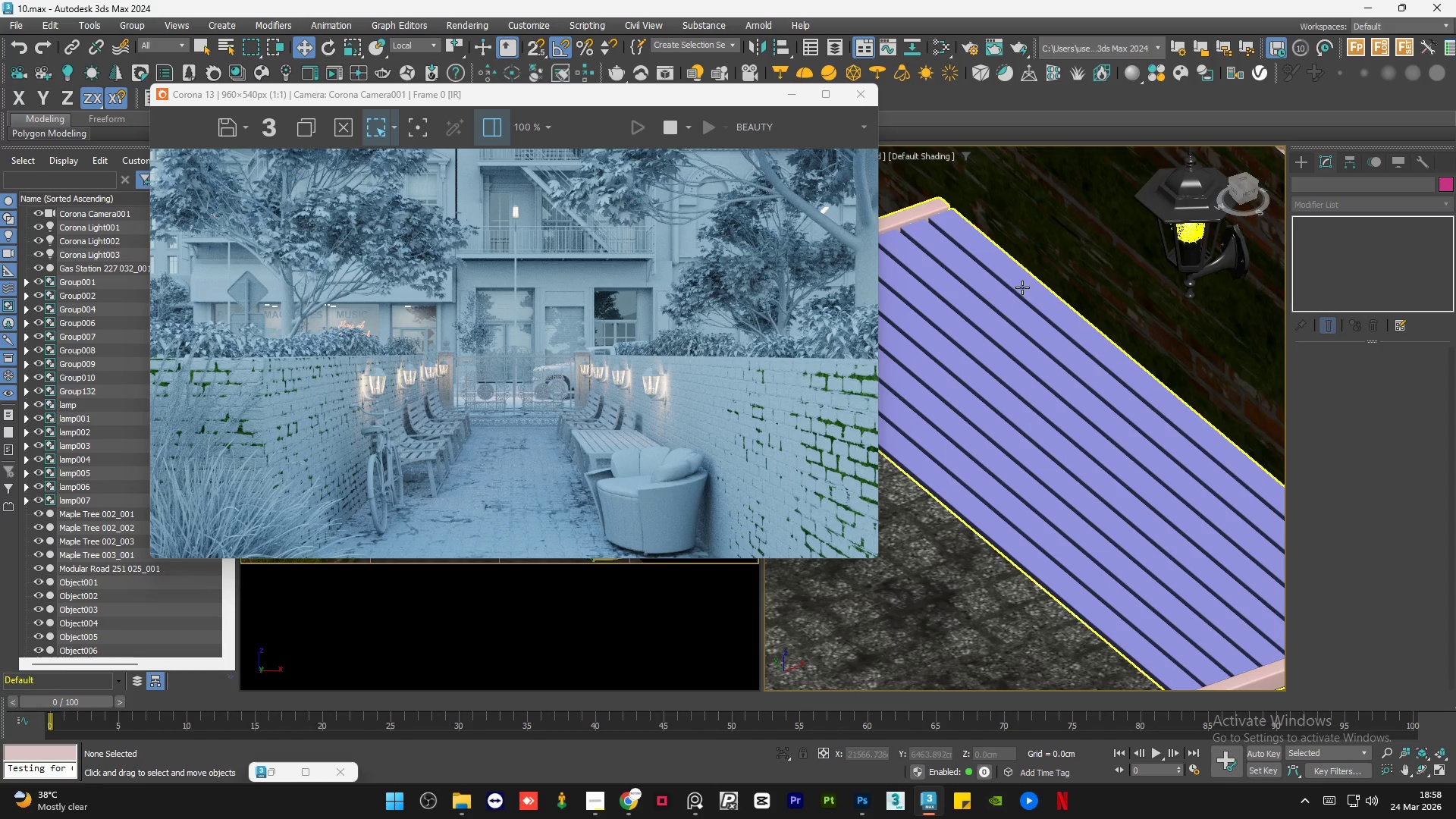 
scroll: coordinate [1020, 290], scroll_direction: down, amount: 2.0
 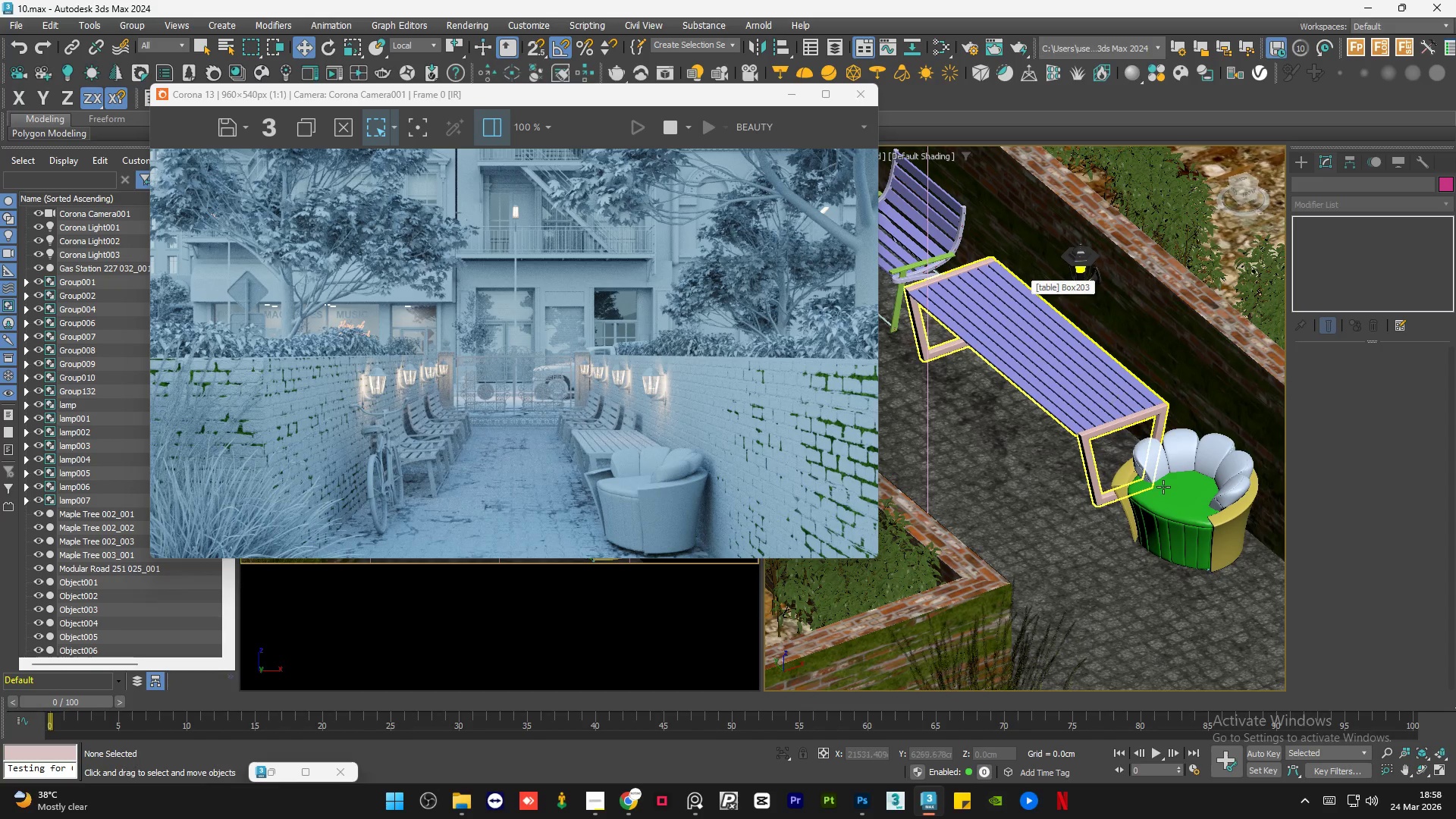 
scroll: coordinate [1207, 533], scroll_direction: up, amount: 2.0
 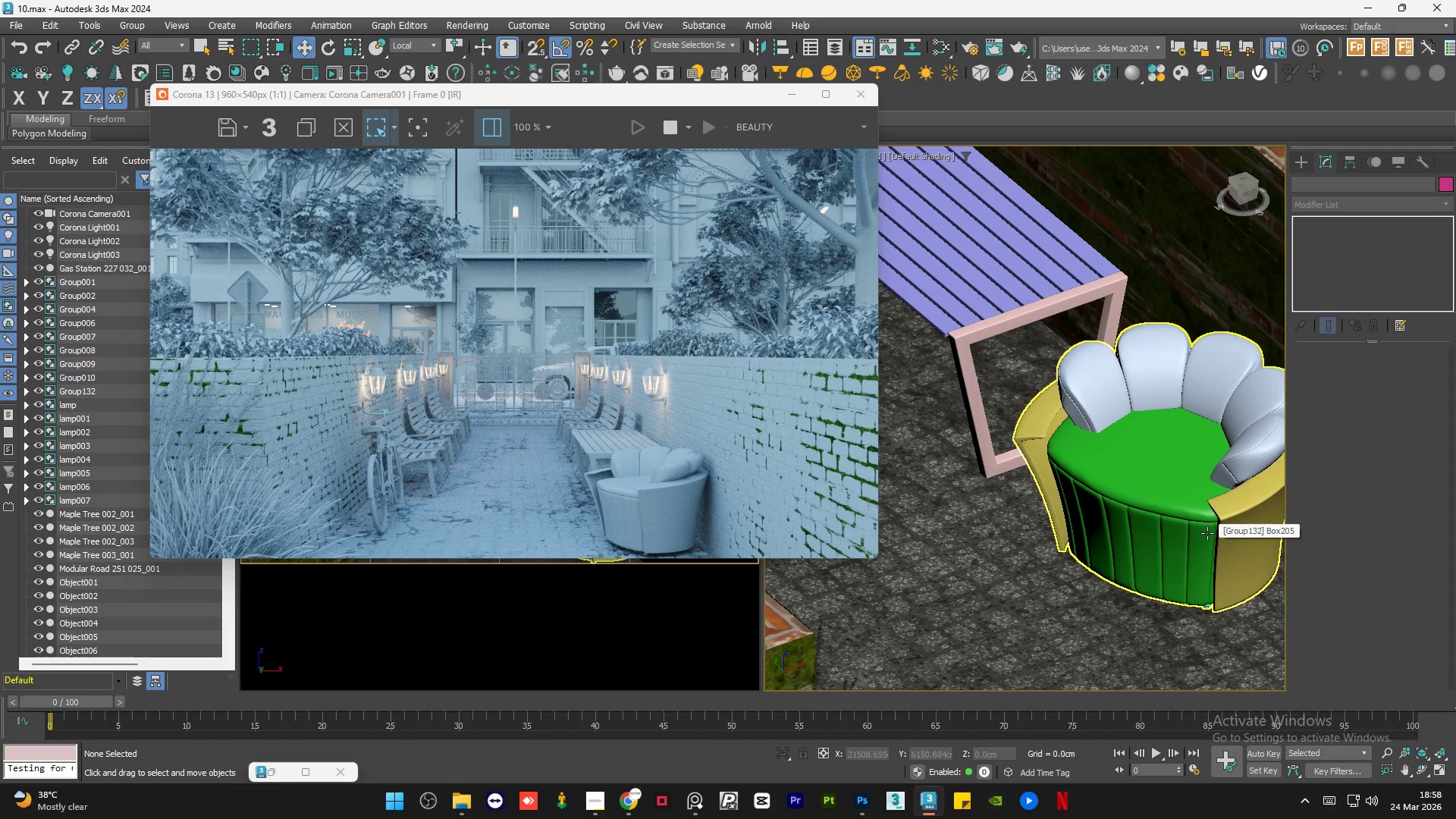 
left_click([1207, 533])
 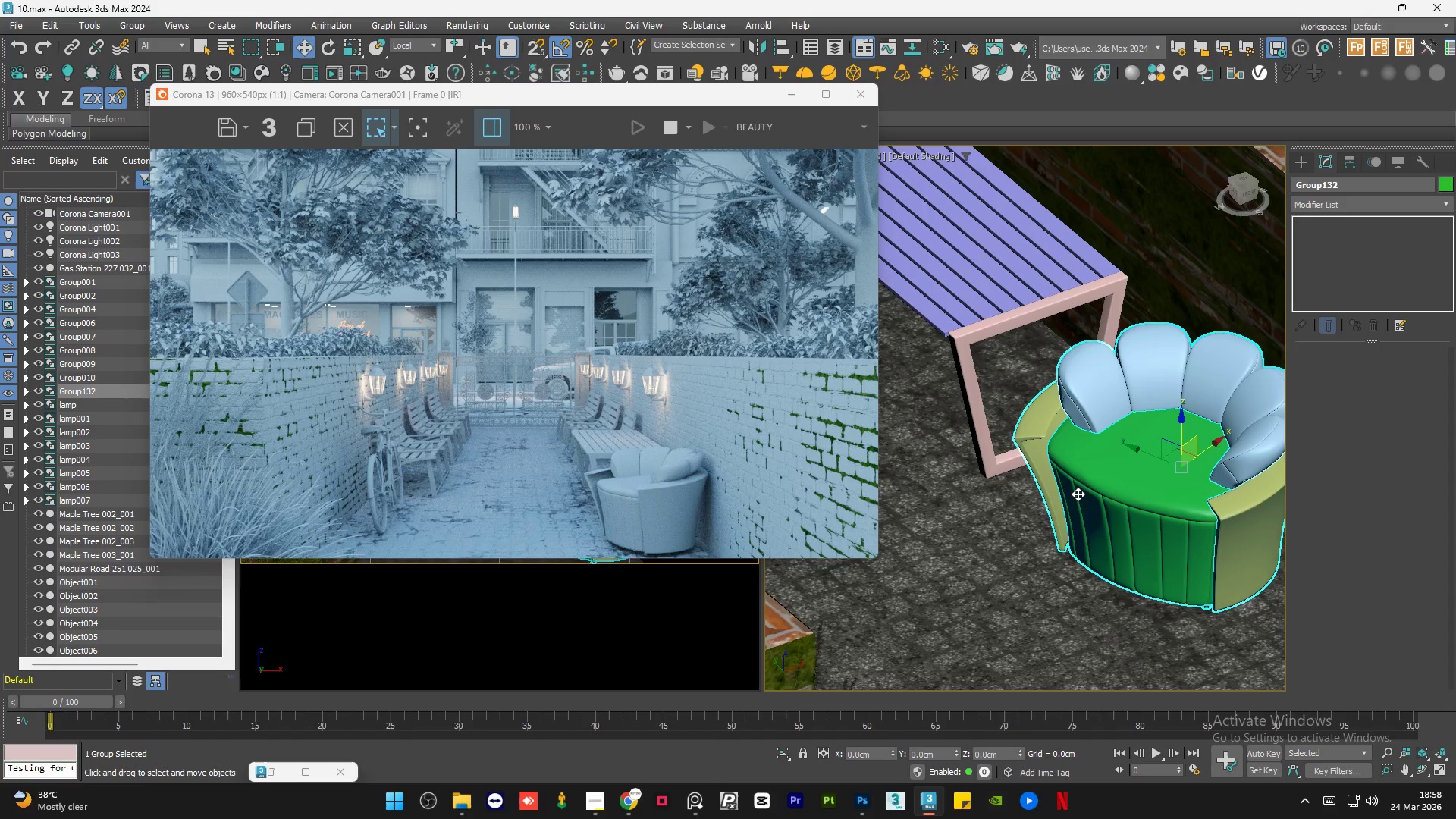 
scroll: coordinate [1078, 494], scroll_direction: down, amount: 1.0
 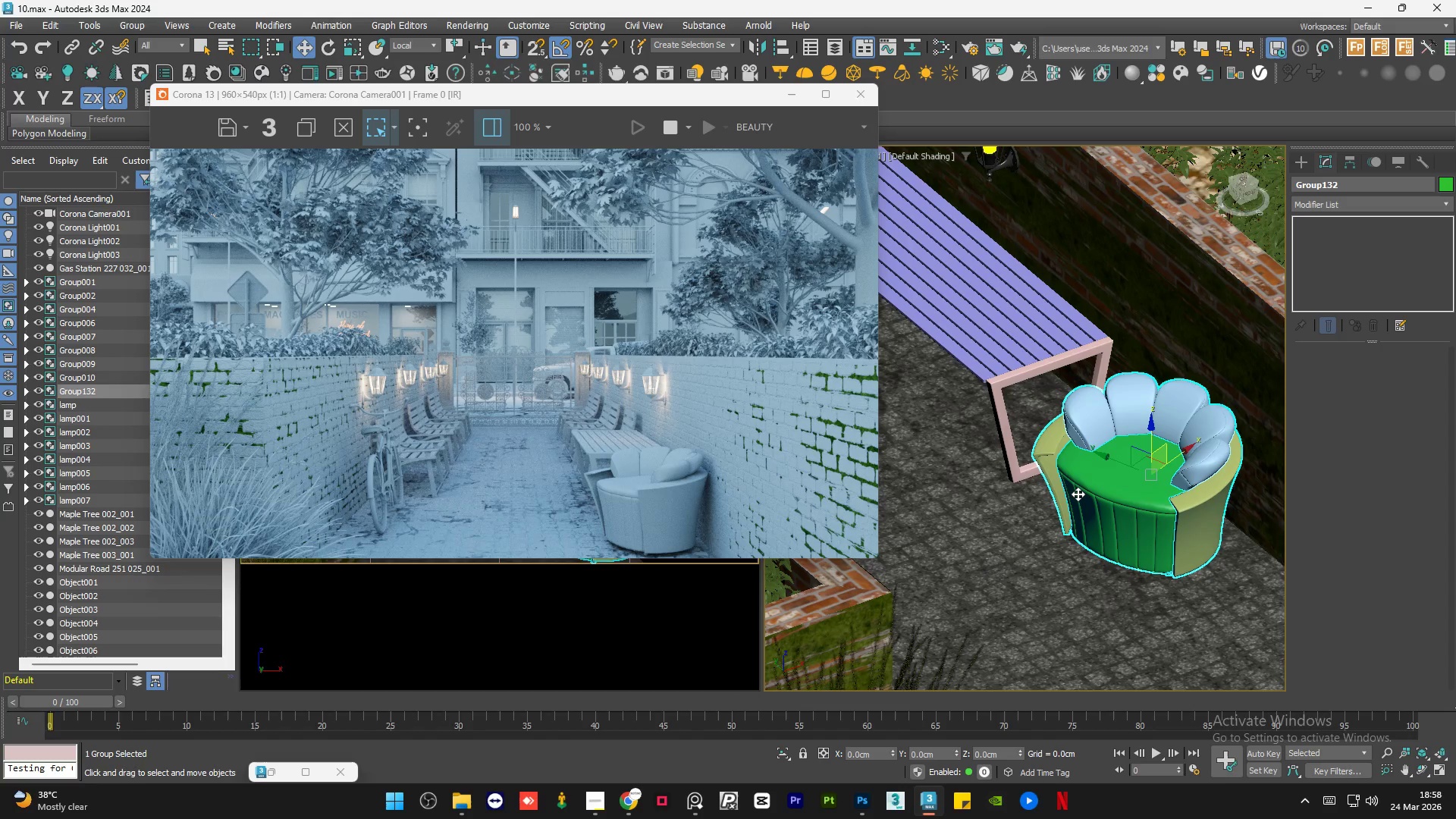 
key(E)
 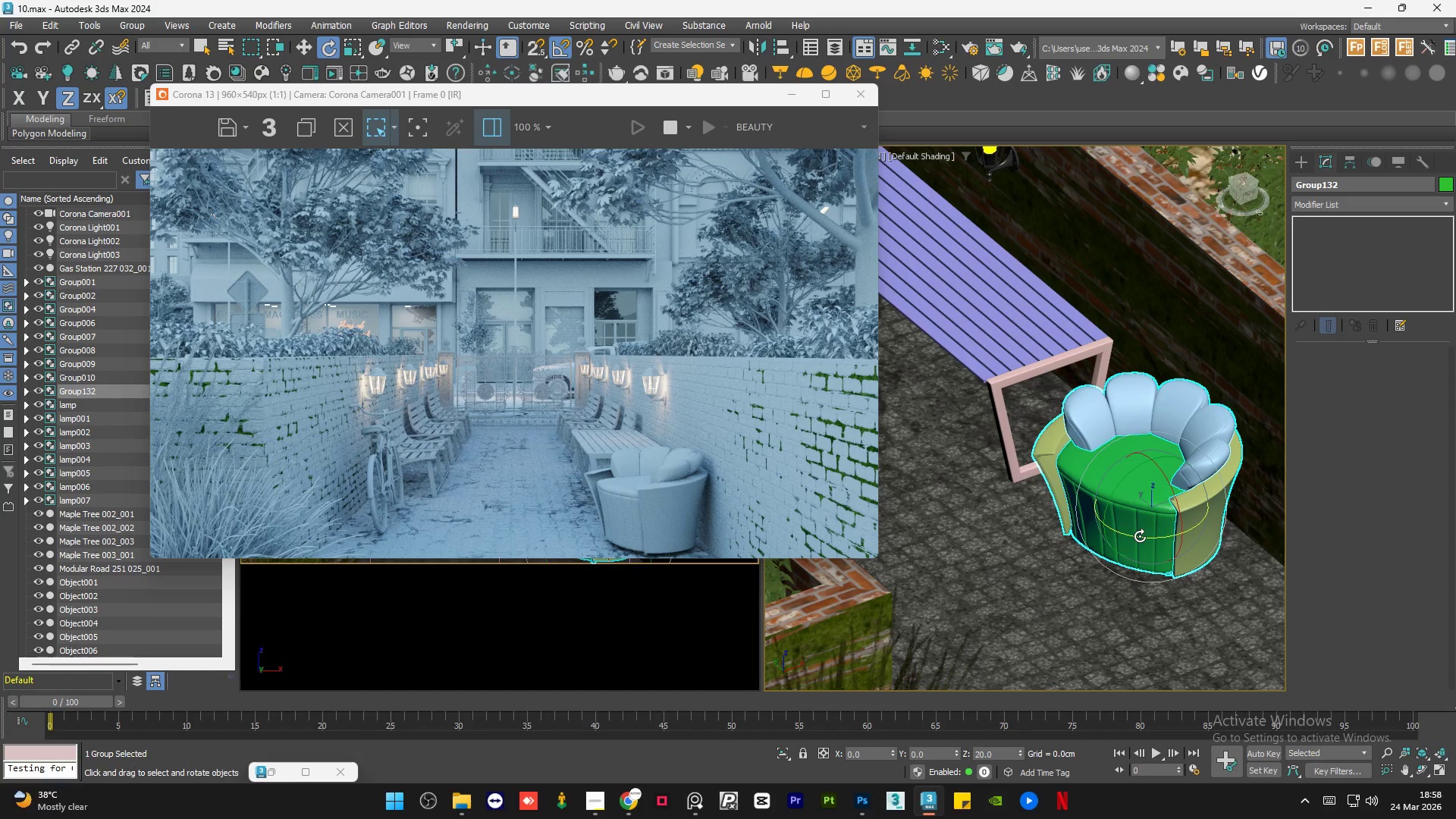 
wait(8.23)
 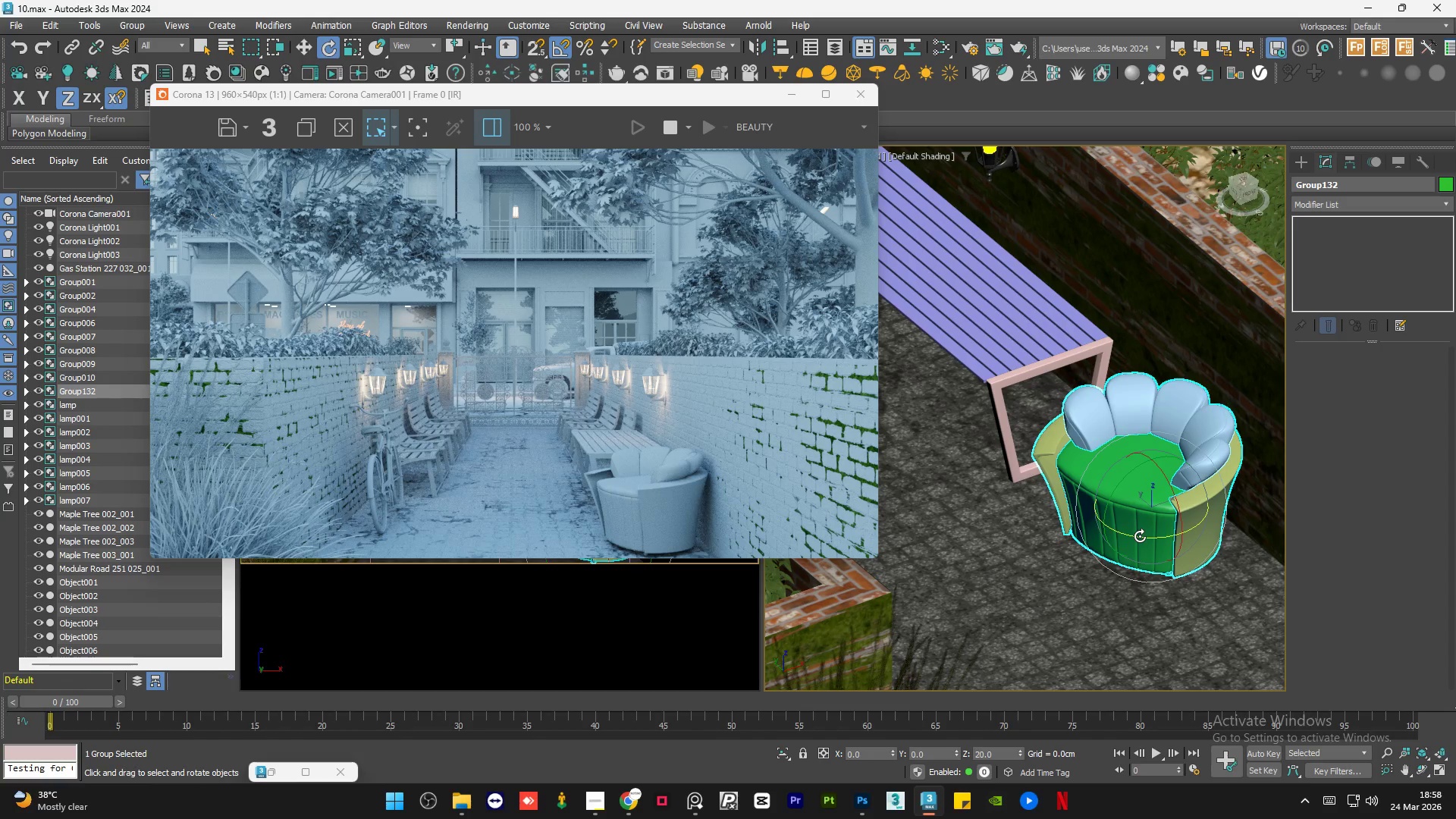 
left_click_drag(start_coordinate=[1140, 536], to_coordinate=[1147, 536])
 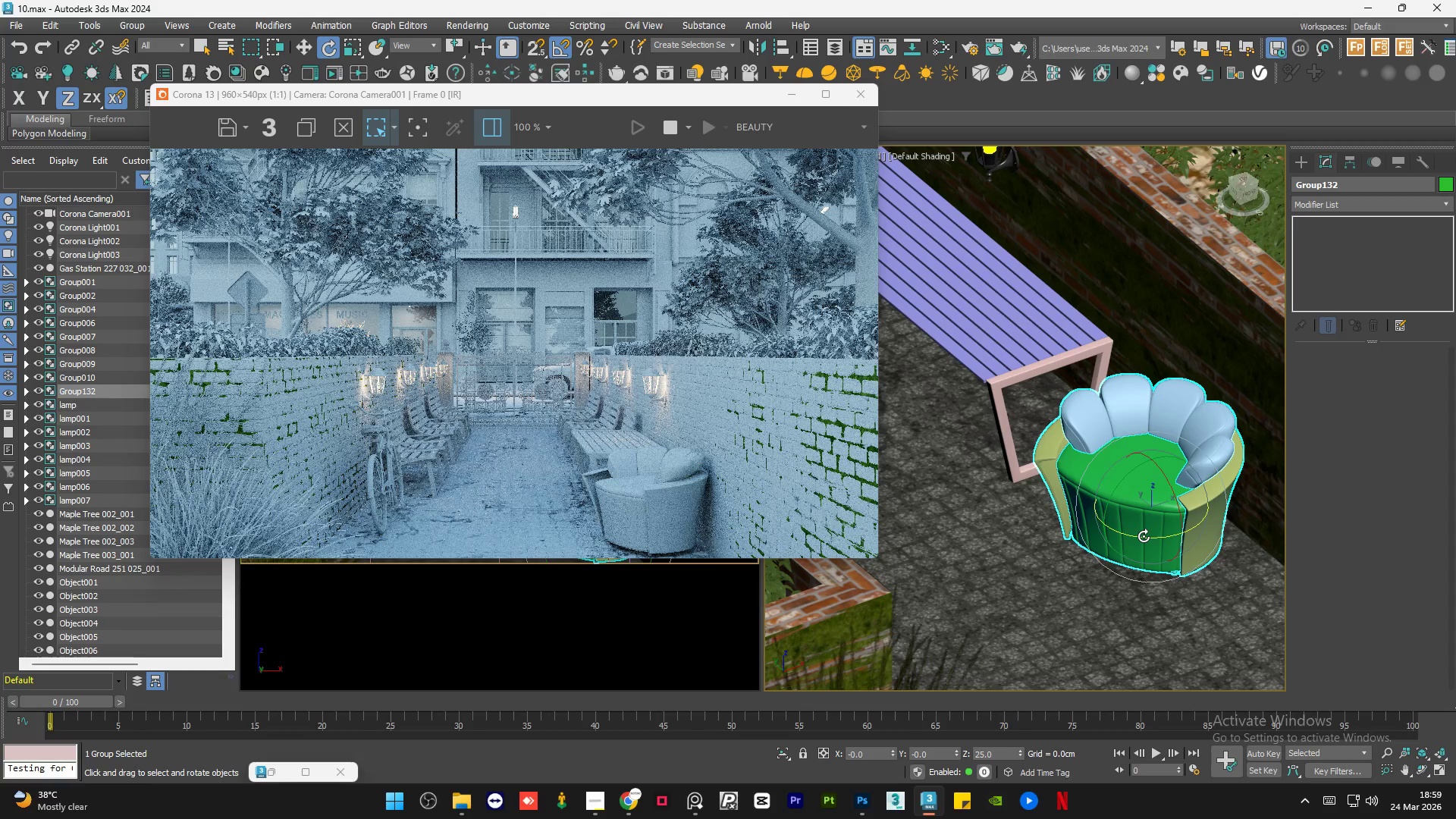 
wait(20.41)
 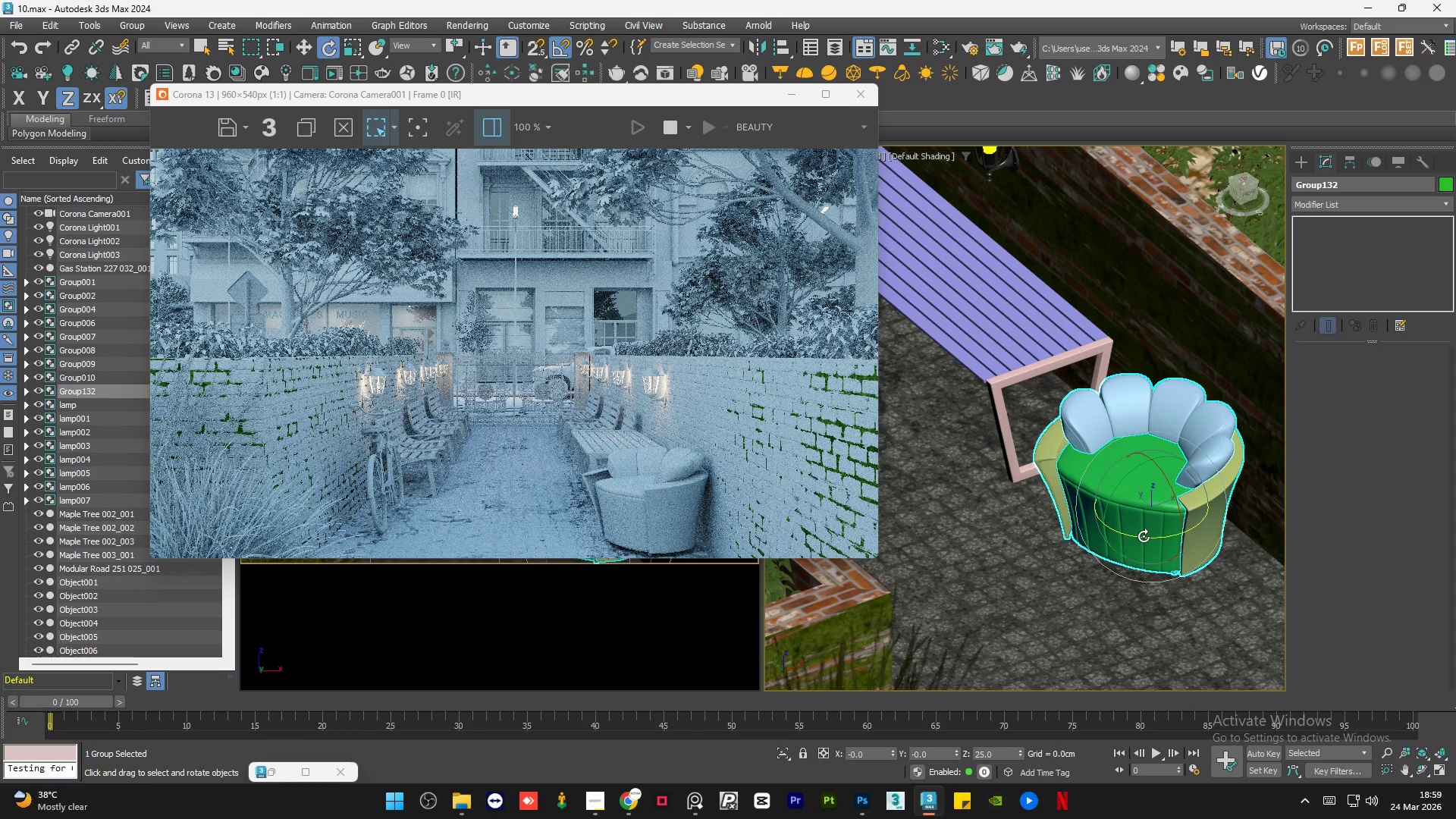 
scroll: coordinate [1076, 439], scroll_direction: down, amount: 4.0
 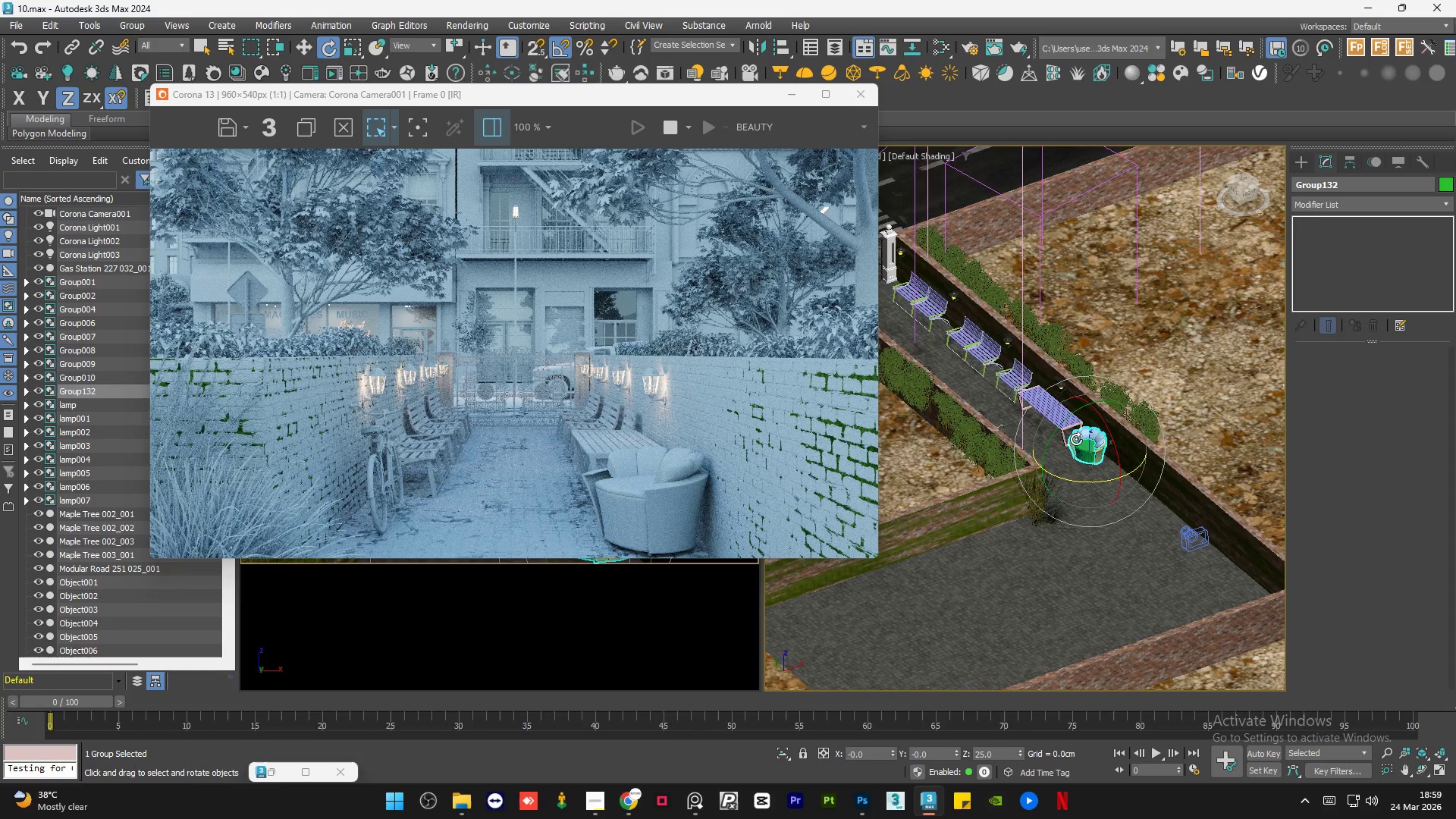 
scroll: coordinate [1034, 460], scroll_direction: up, amount: 8.0
 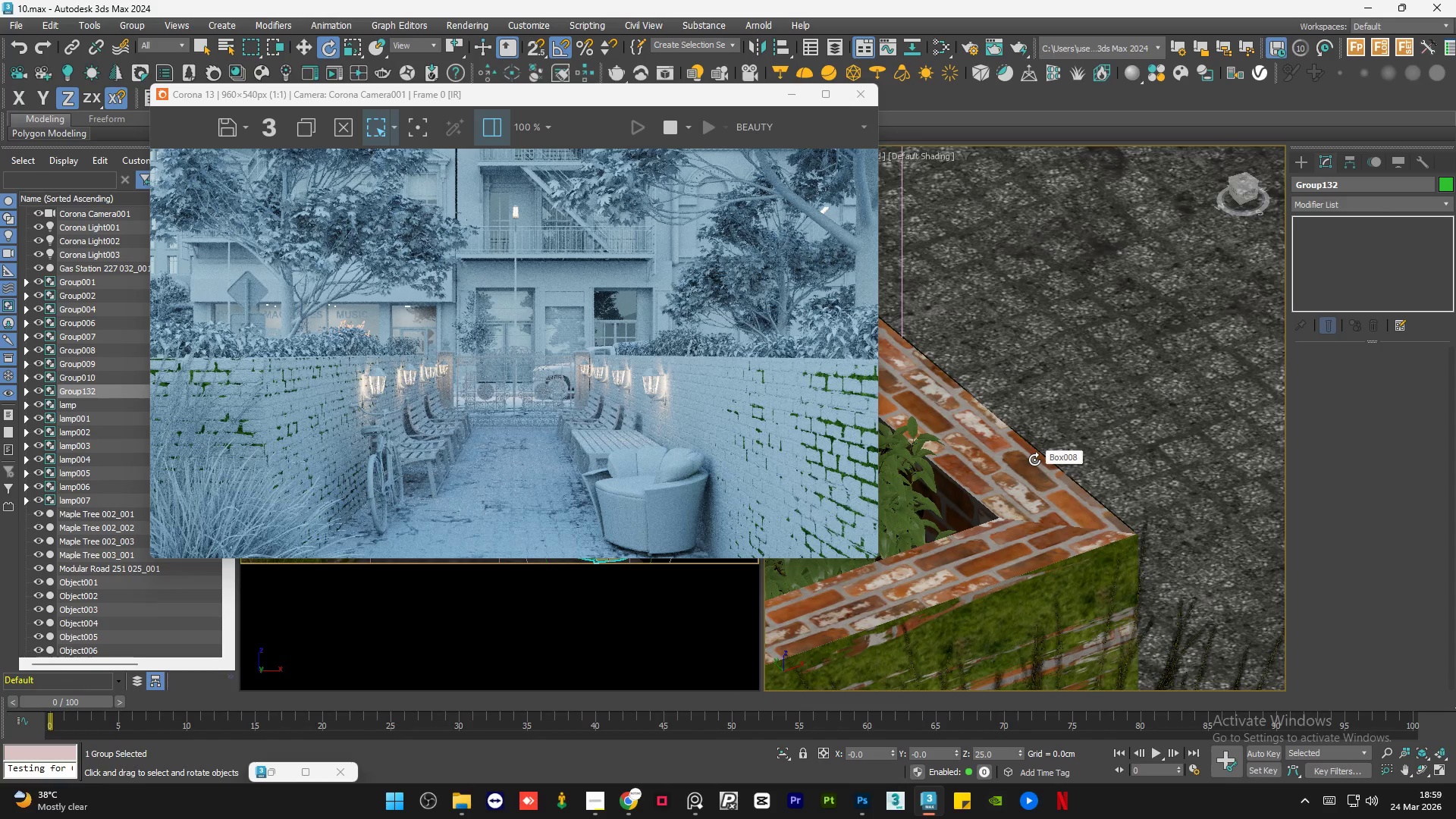 
key(W)
 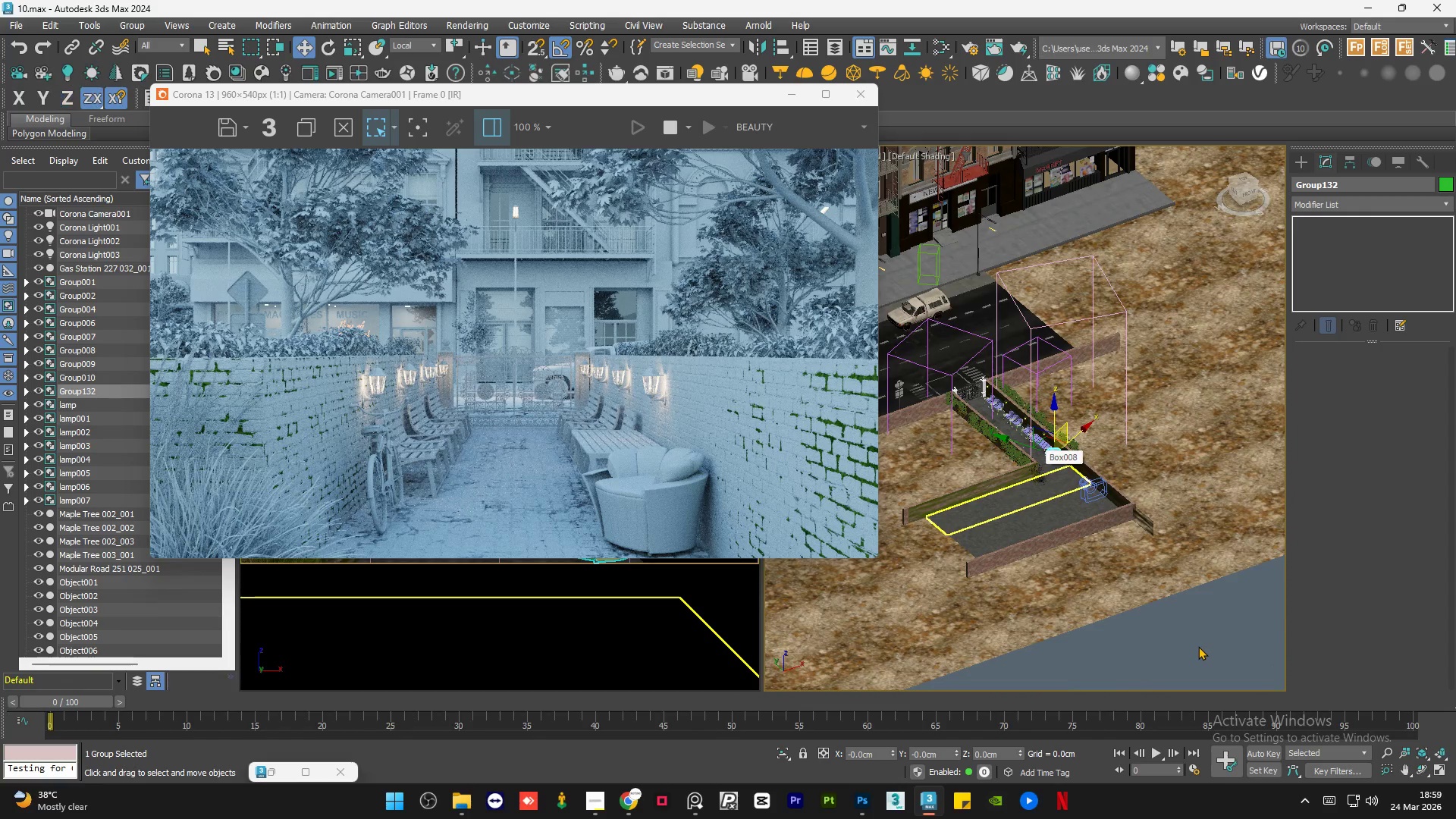 
scroll: coordinate [1034, 460], scroll_direction: down, amount: 10.0
 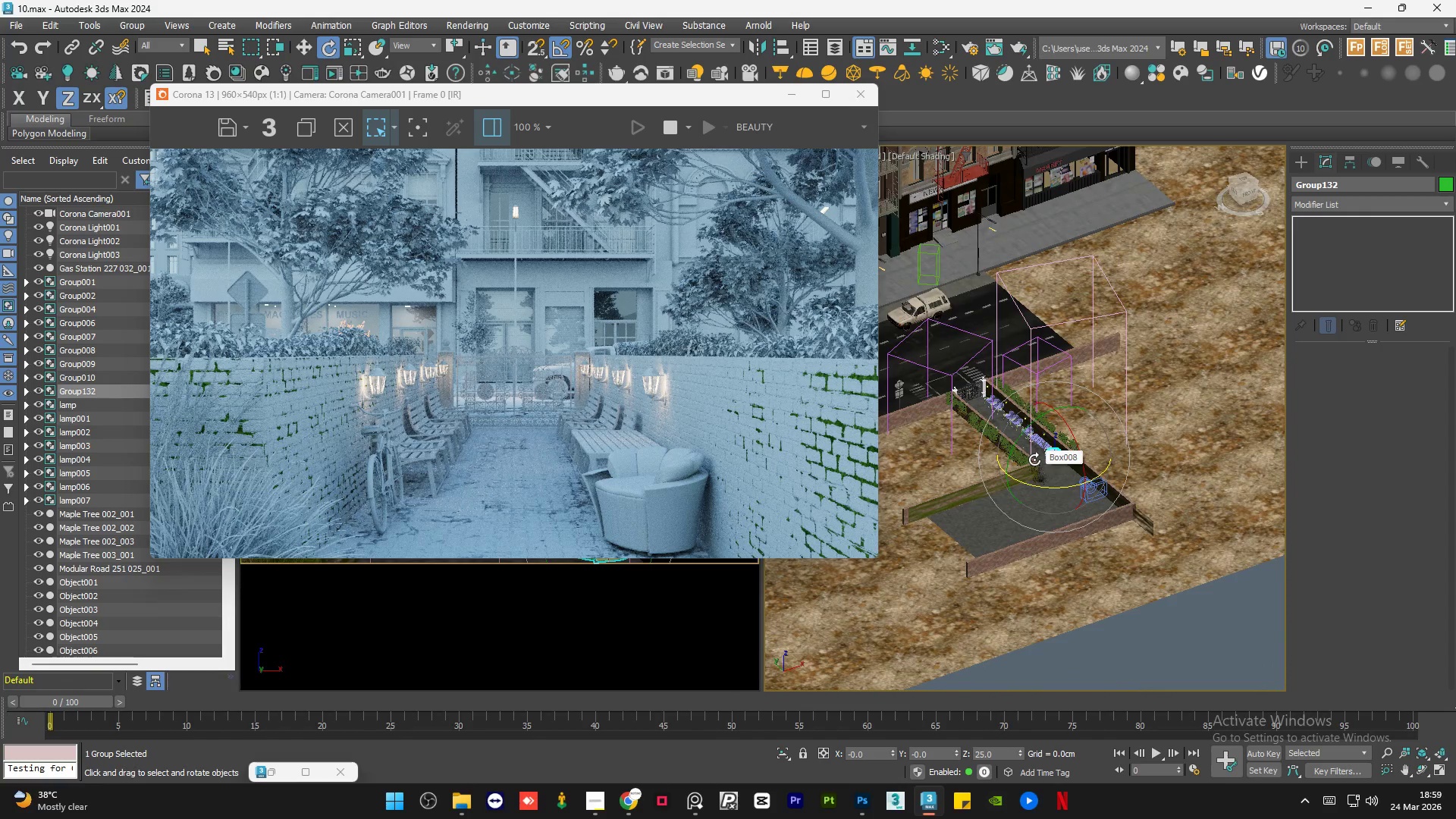 
left_click([1198, 646])
 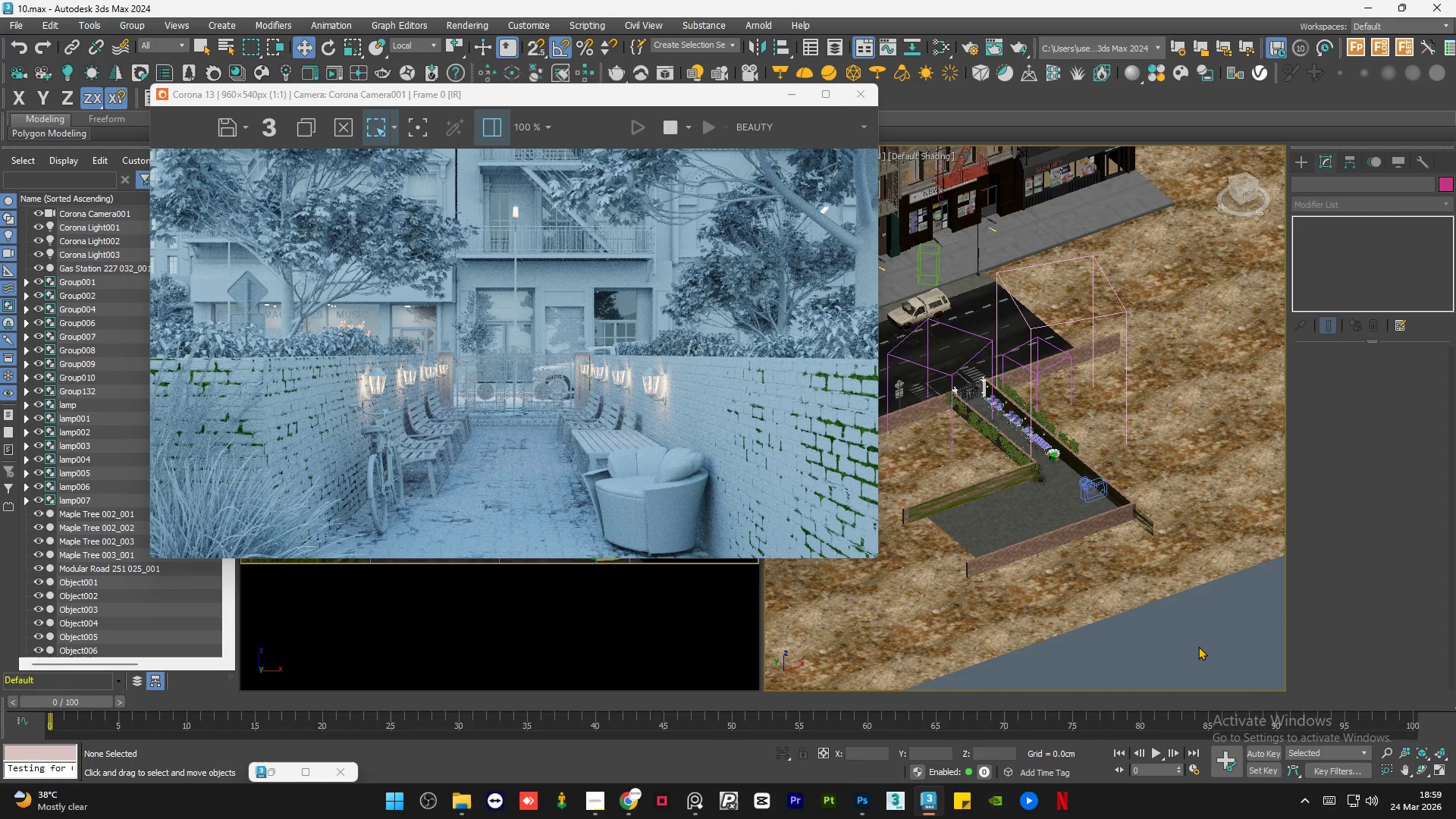 
scroll: coordinate [1041, 498], scroll_direction: up, amount: 14.0
 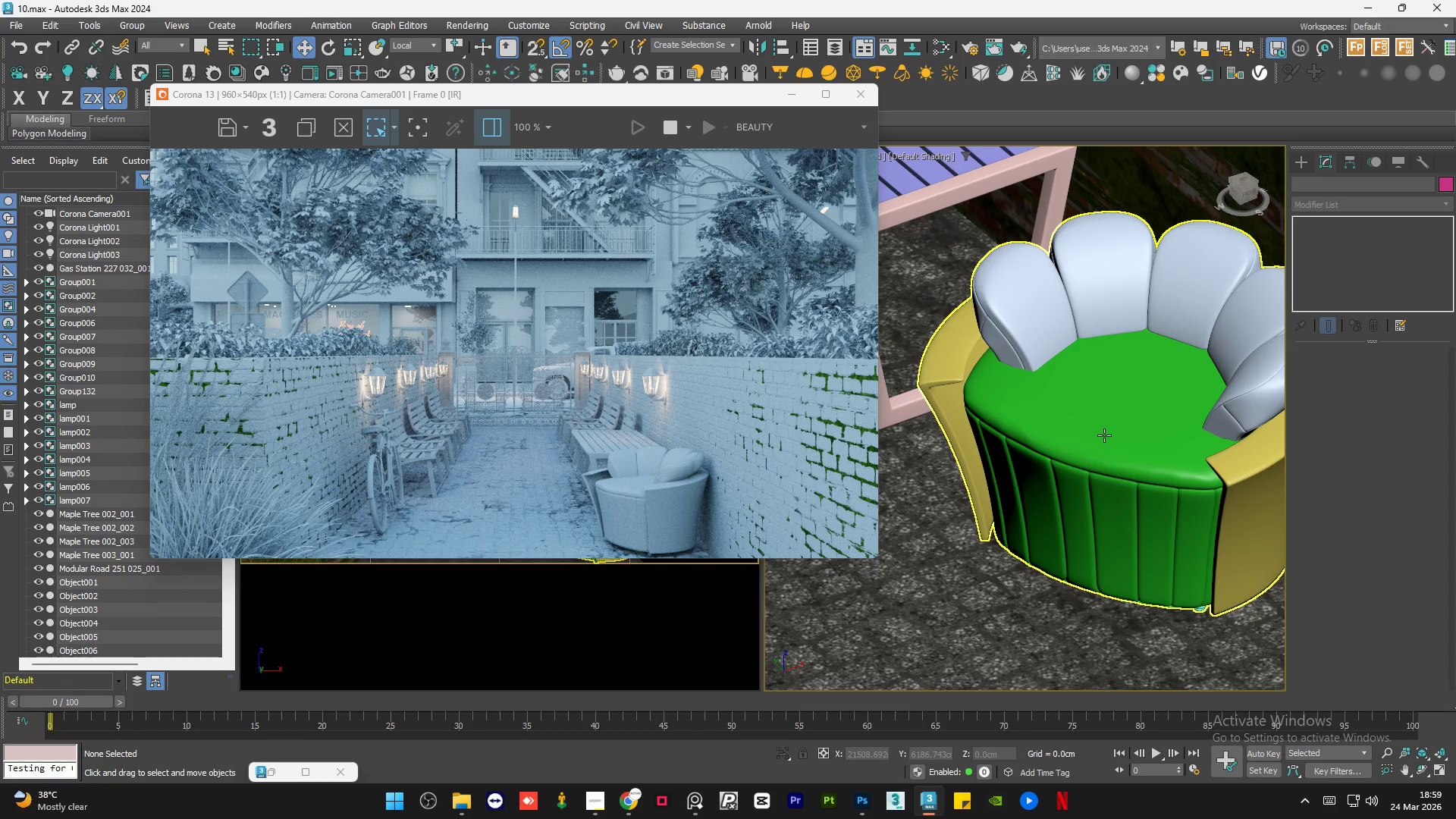 
wait(5.63)
 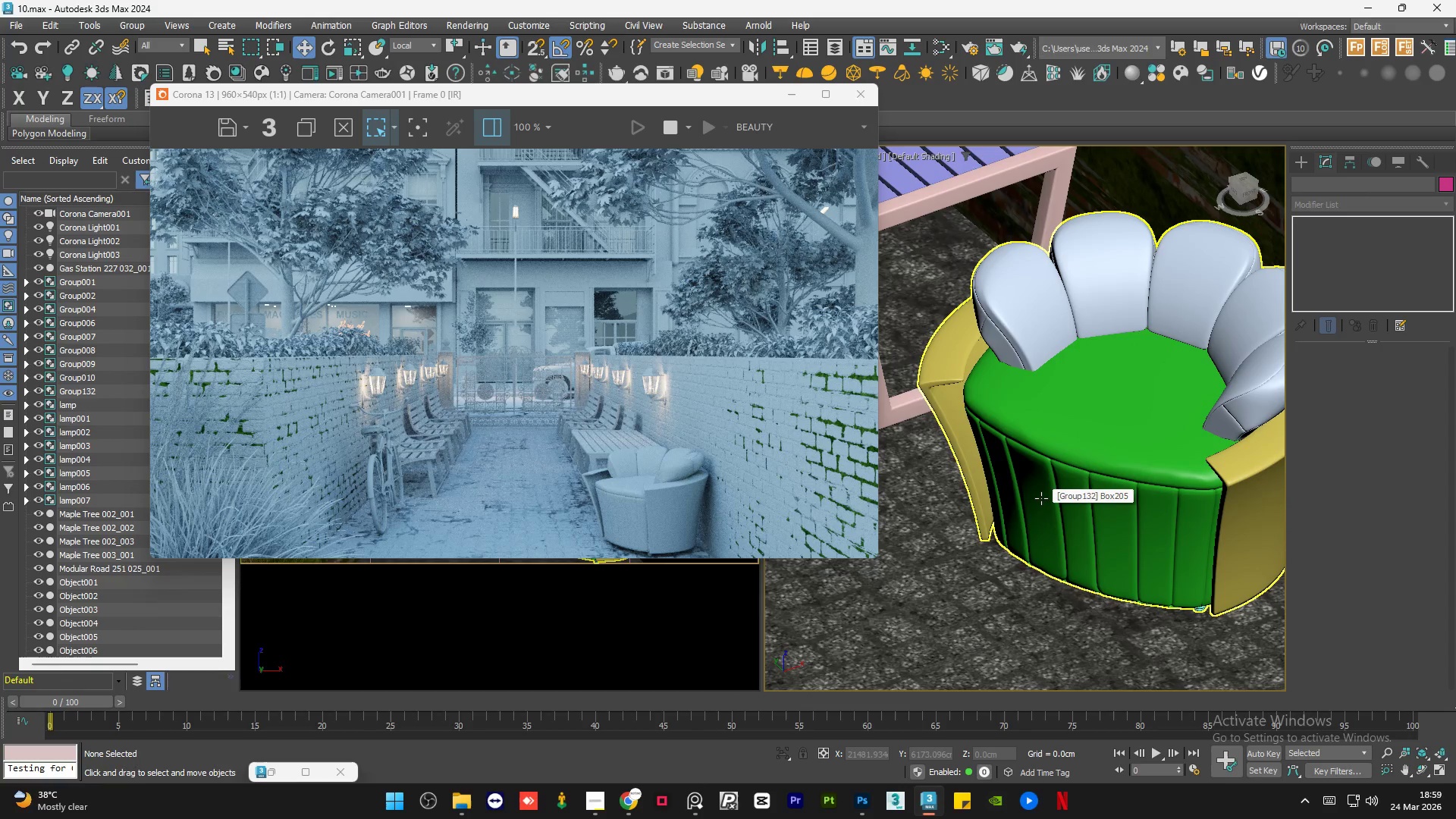 
scroll: coordinate [1104, 435], scroll_direction: down, amount: 2.0
 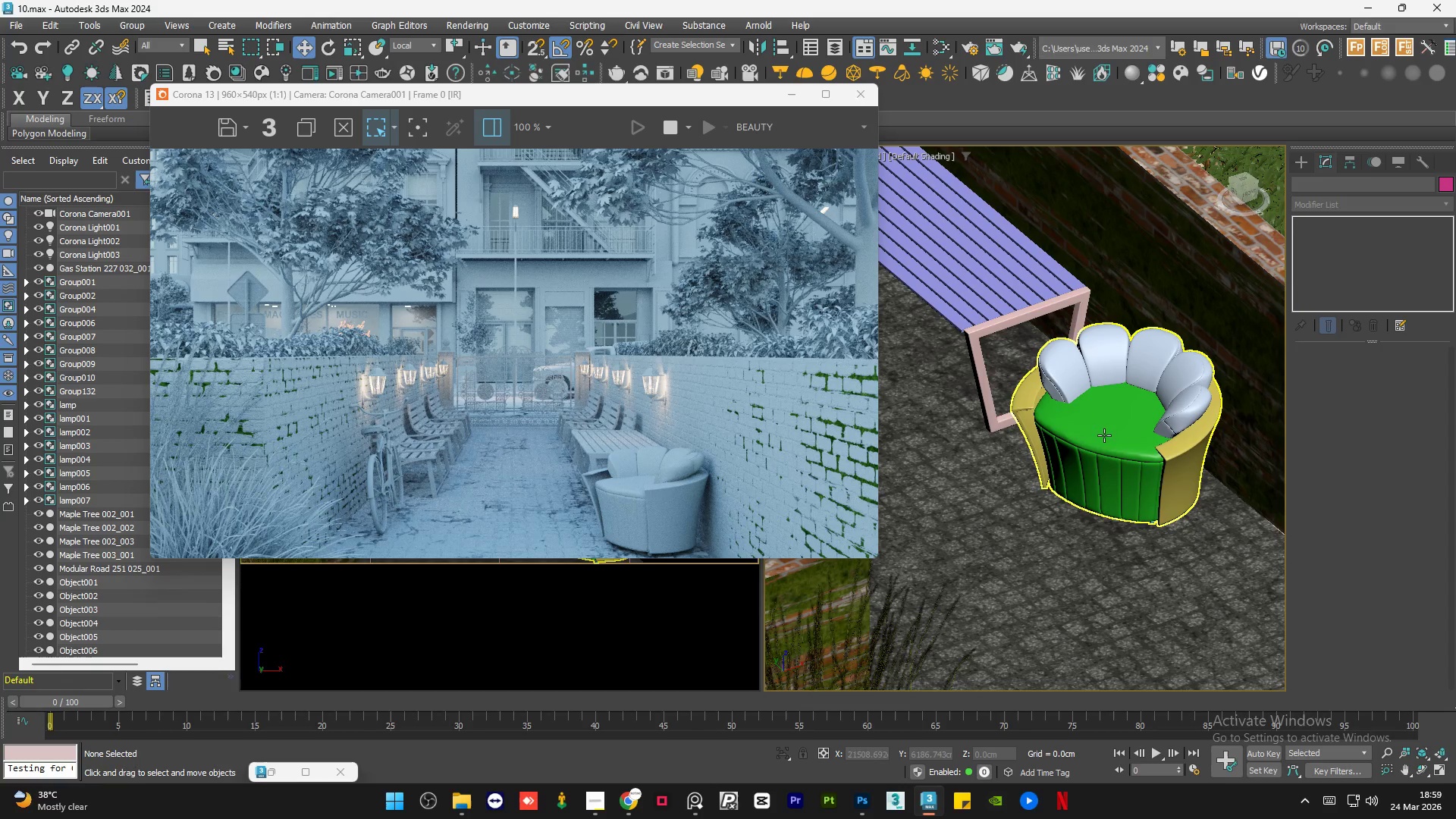 
scroll: coordinate [616, 422], scroll_direction: none, amount: 0.0
 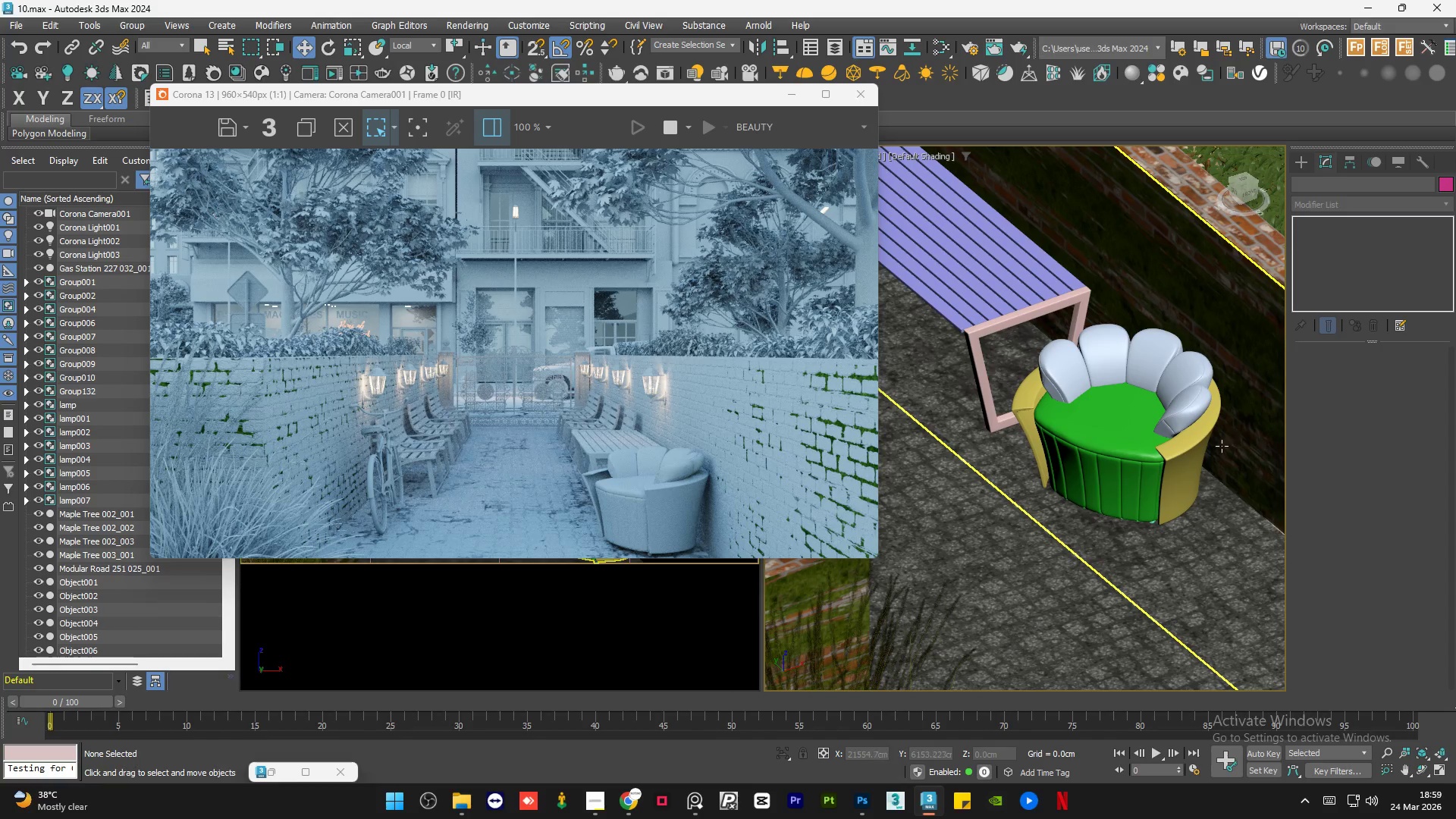 
scroll: coordinate [1178, 482], scroll_direction: up, amount: 4.0
 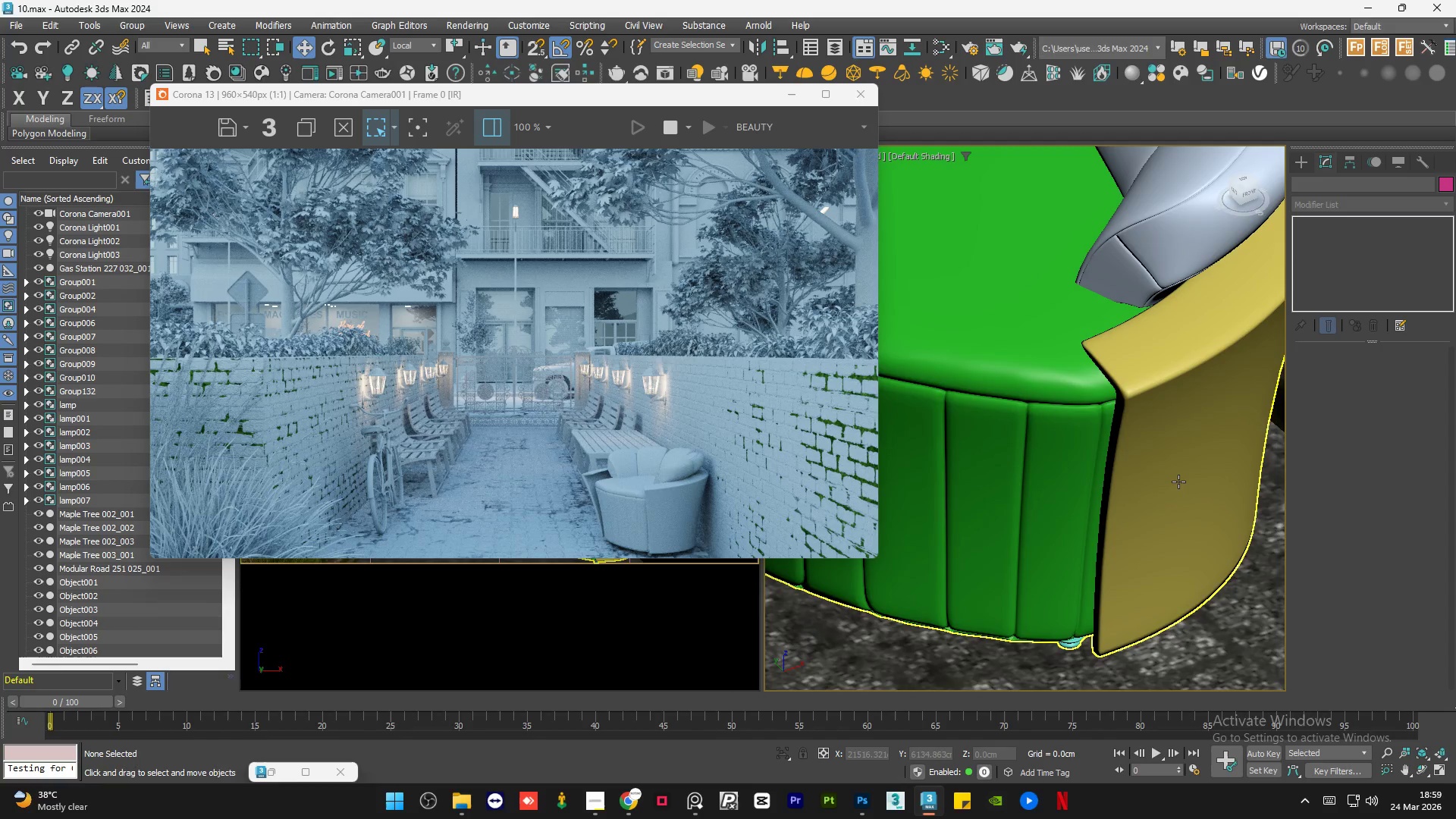 
scroll: coordinate [1178, 482], scroll_direction: down, amount: 3.0
 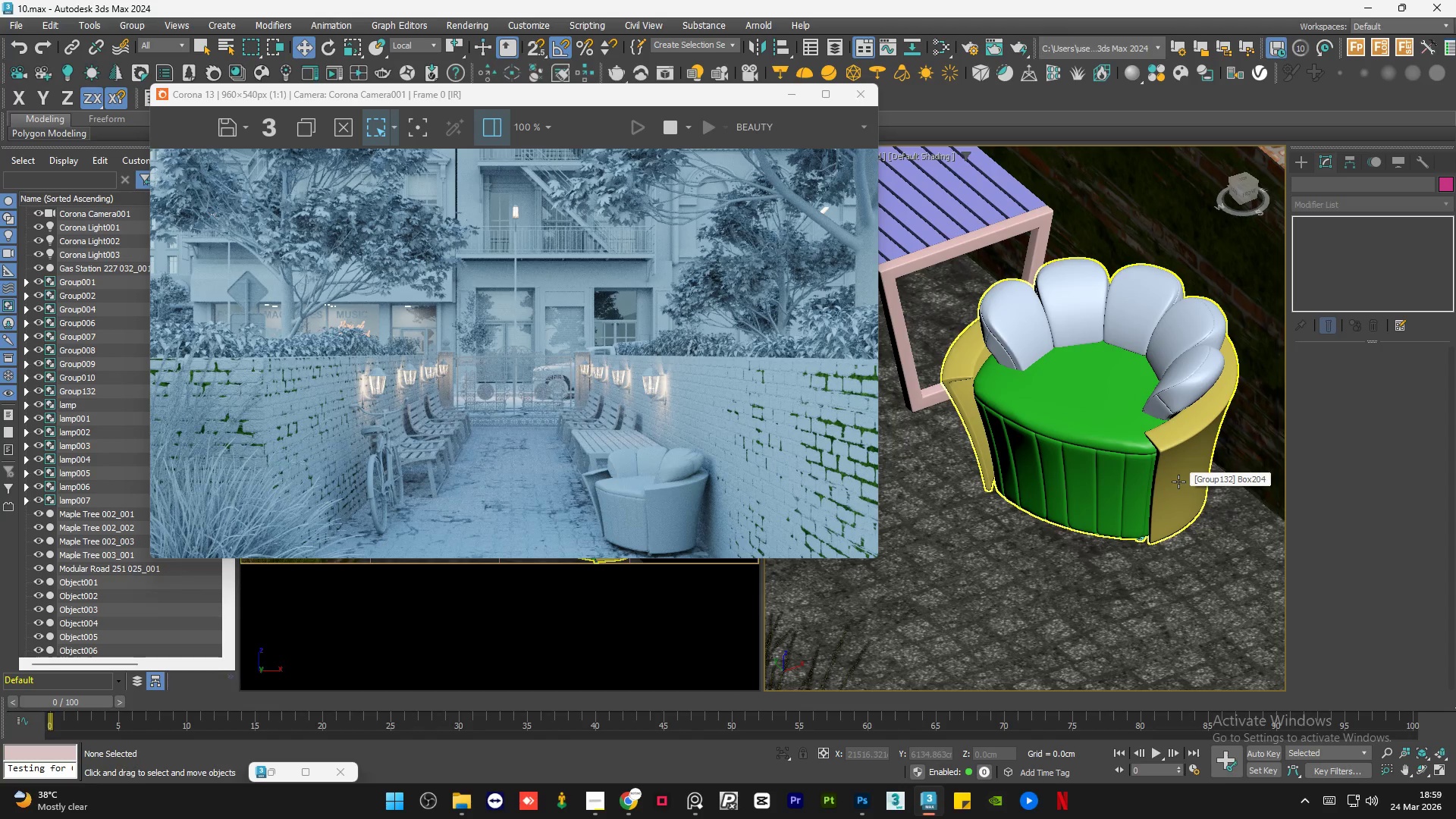 
left_click([1178, 482])
 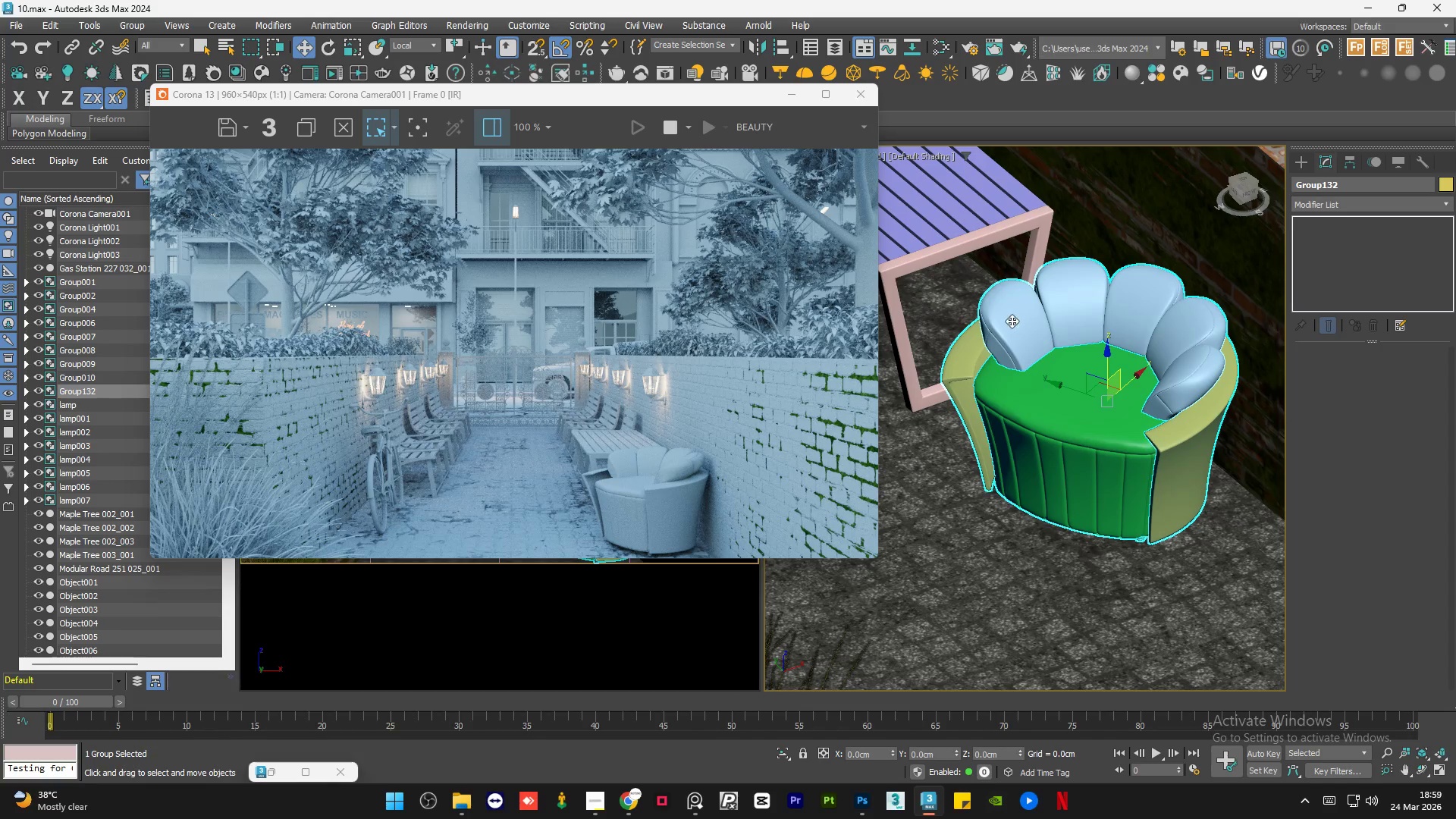 
scroll: coordinate [960, 284], scroll_direction: down, amount: 6.0
 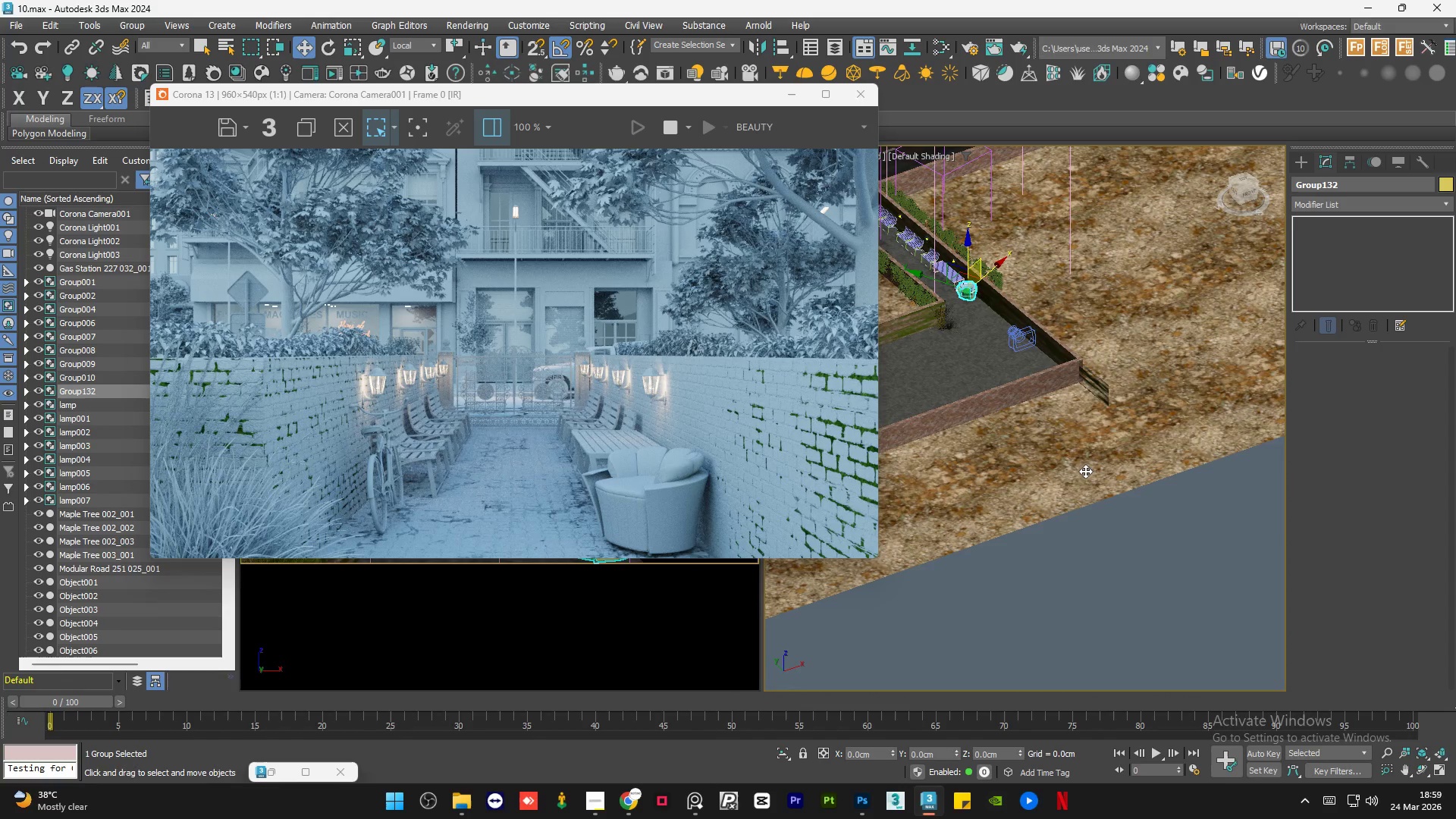 
left_click([1152, 577])
 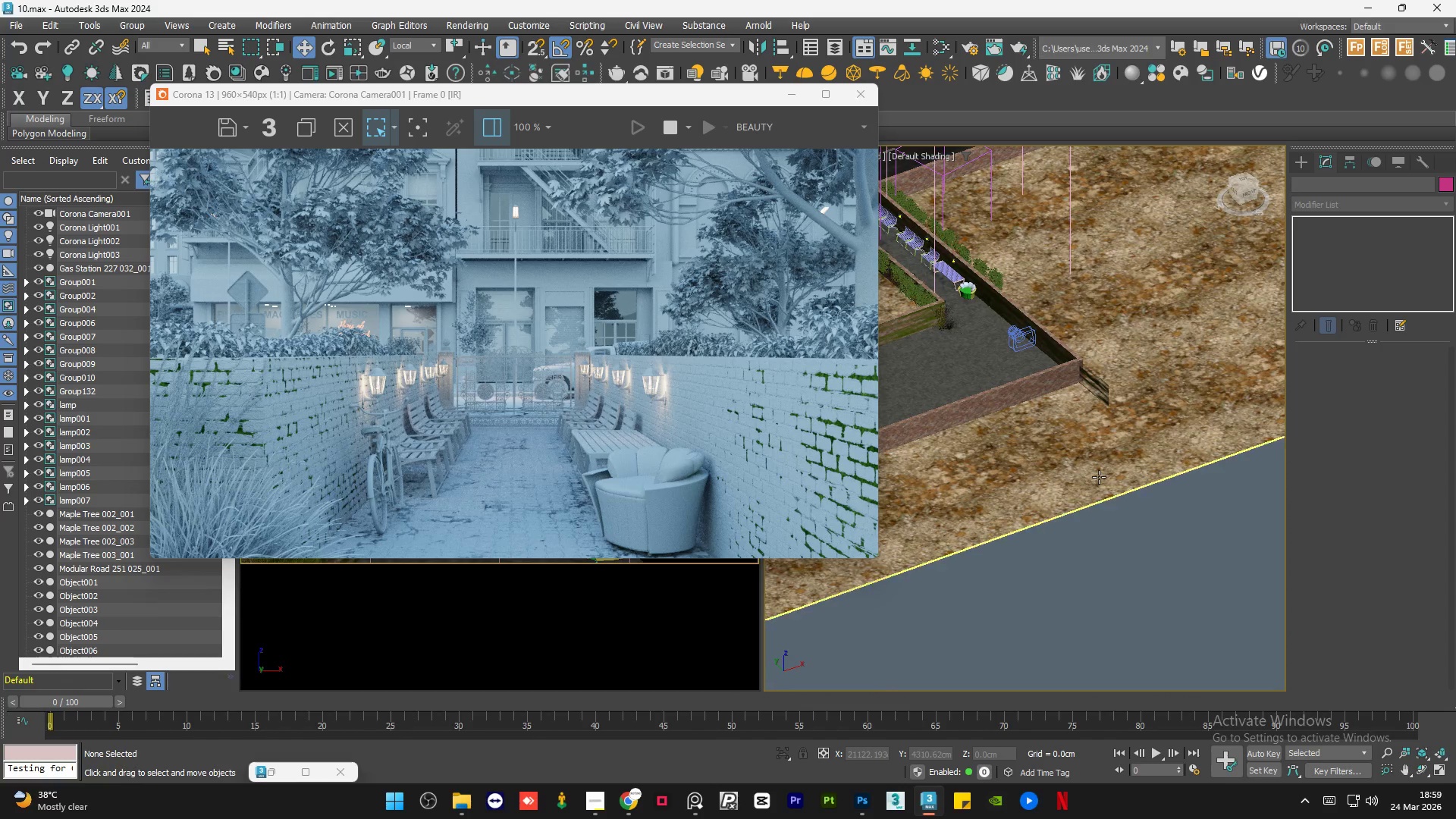 
hold_key(key=AltLeft, duration=1.05)
 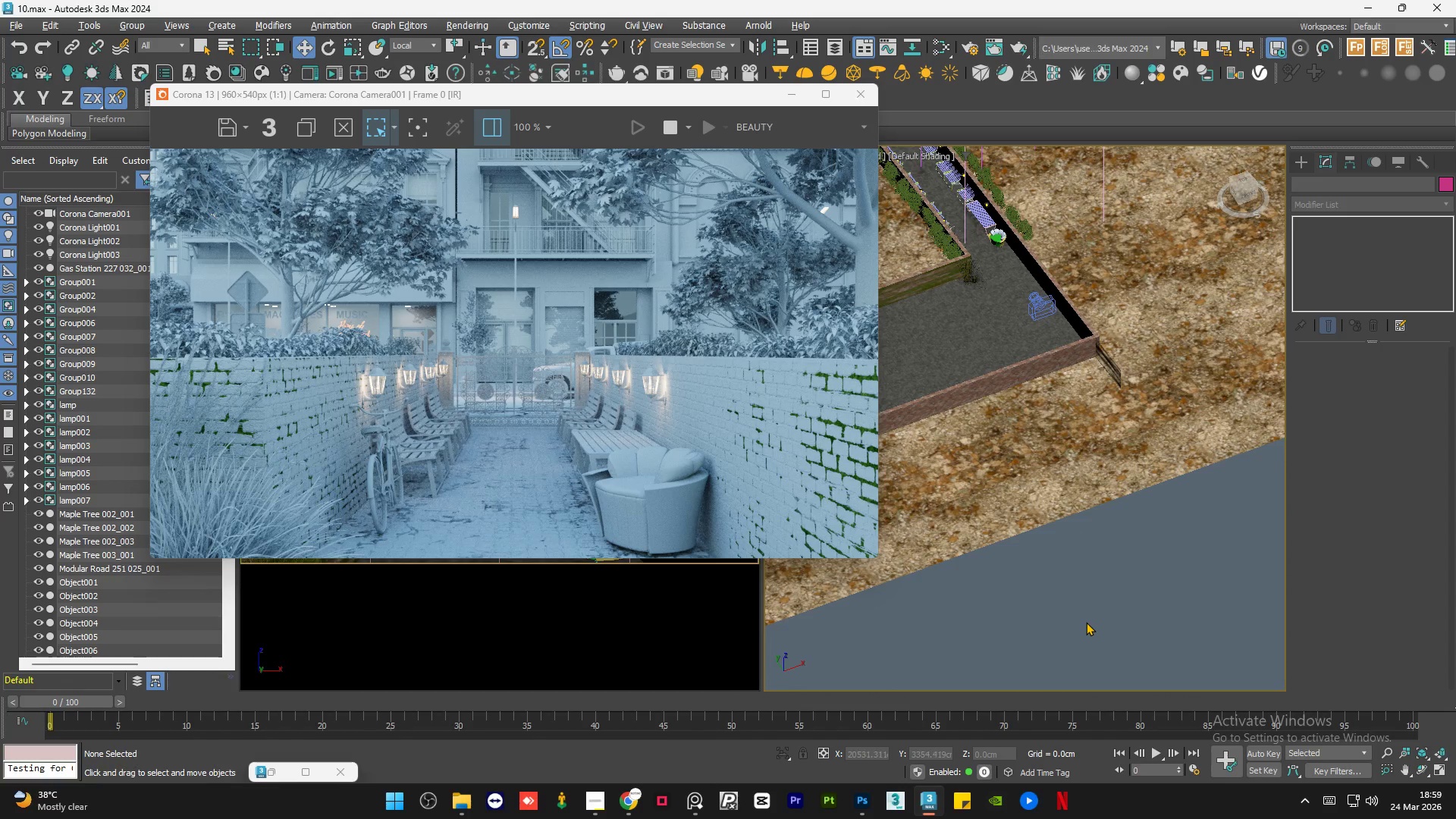 
left_click([1086, 622])
 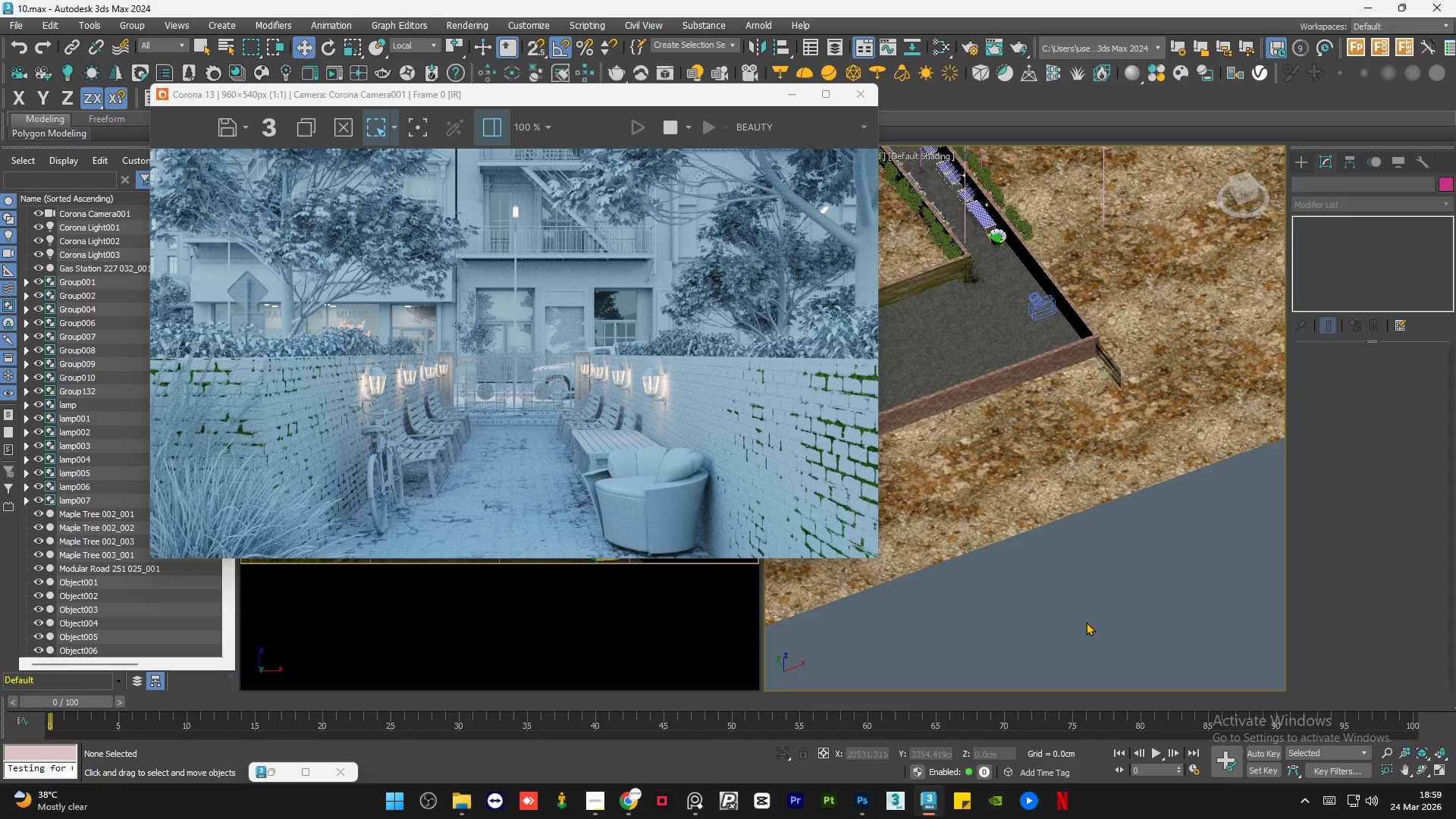 
scroll: coordinate [1086, 622], scroll_direction: down, amount: 1.0
 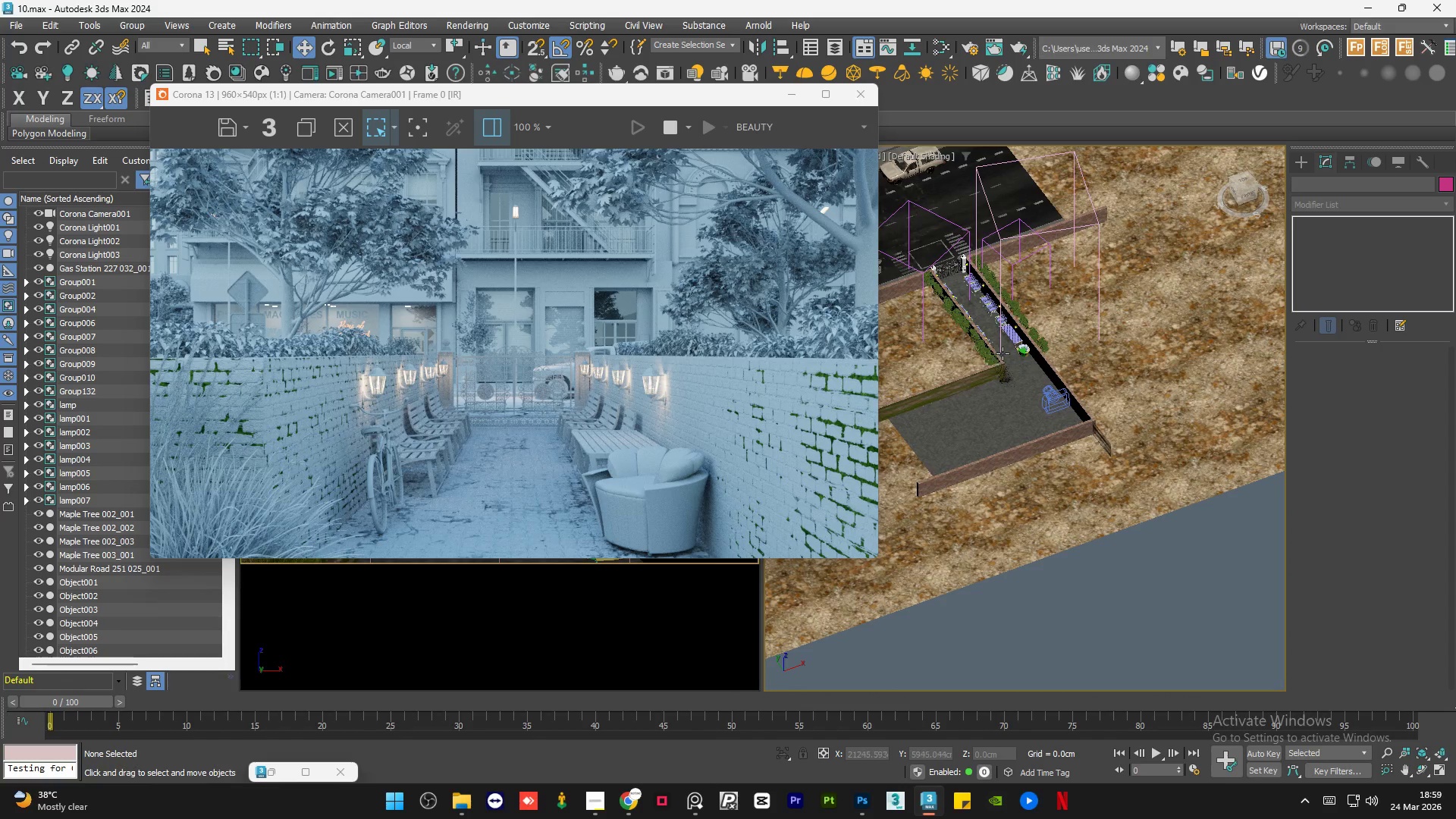 
scroll: coordinate [599, 384], scroll_direction: up, amount: 14.0
 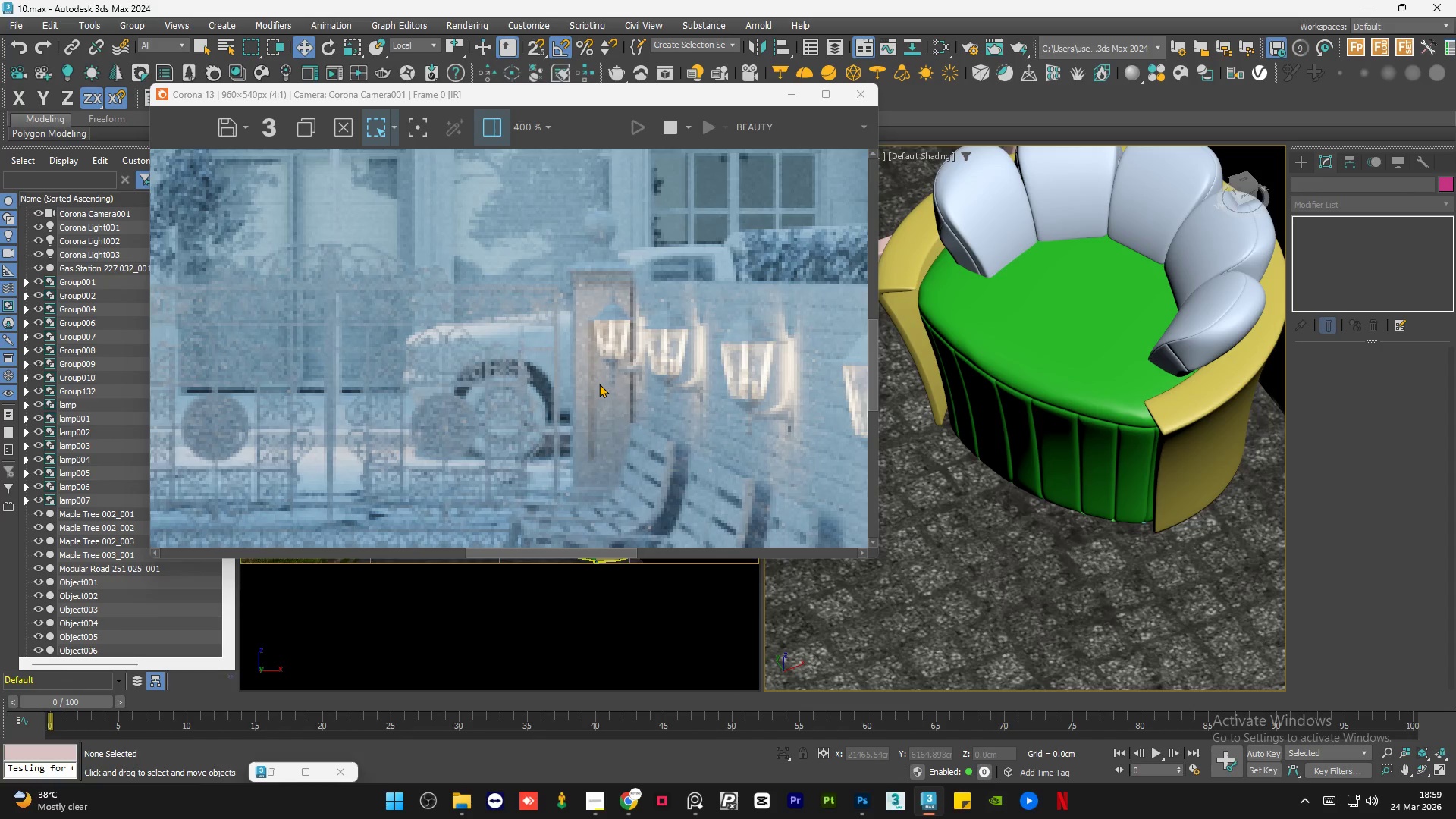 
scroll: coordinate [599, 384], scroll_direction: down, amount: 2.0
 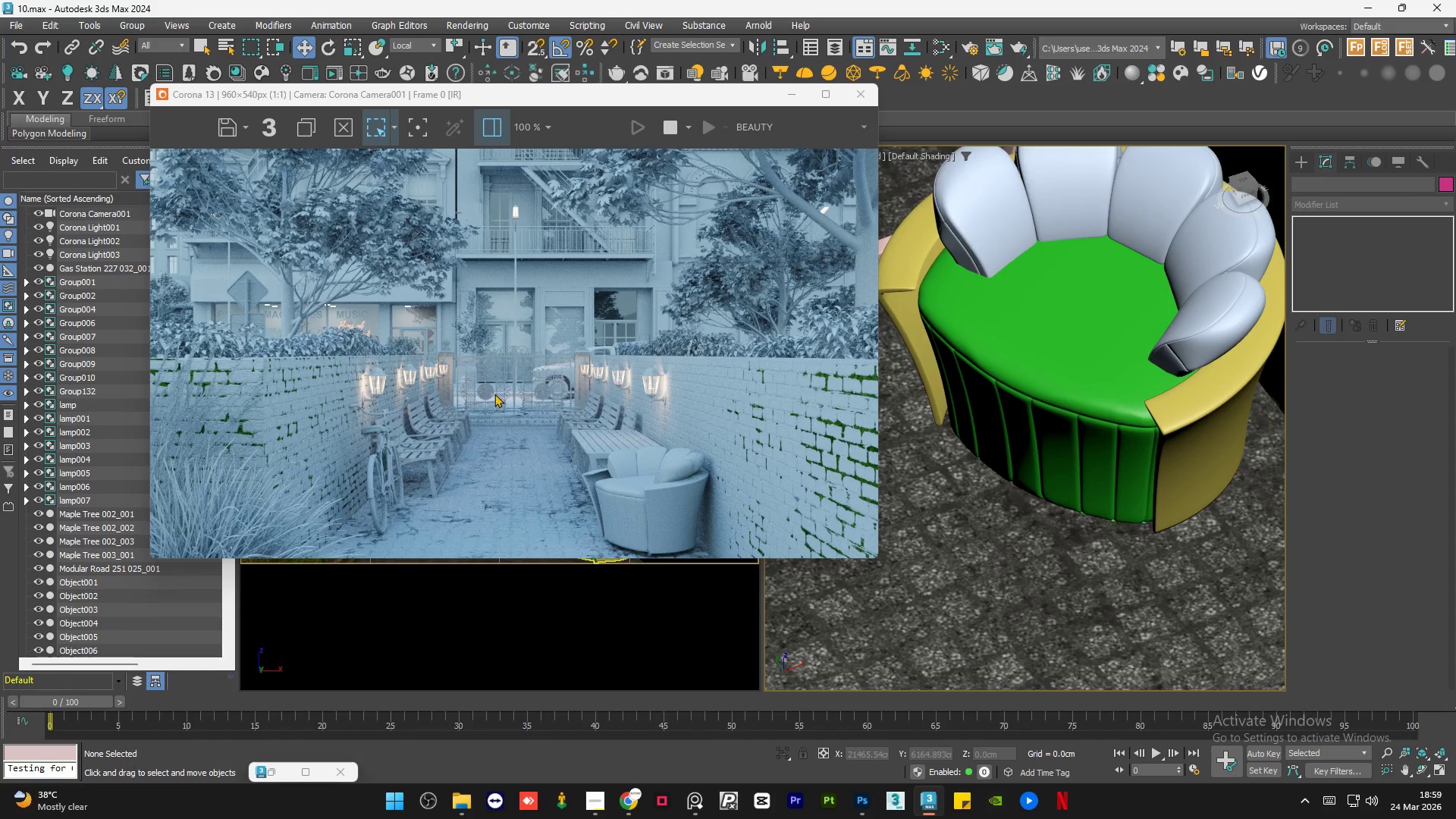 
scroll: coordinate [410, 430], scroll_direction: up, amount: 2.0
 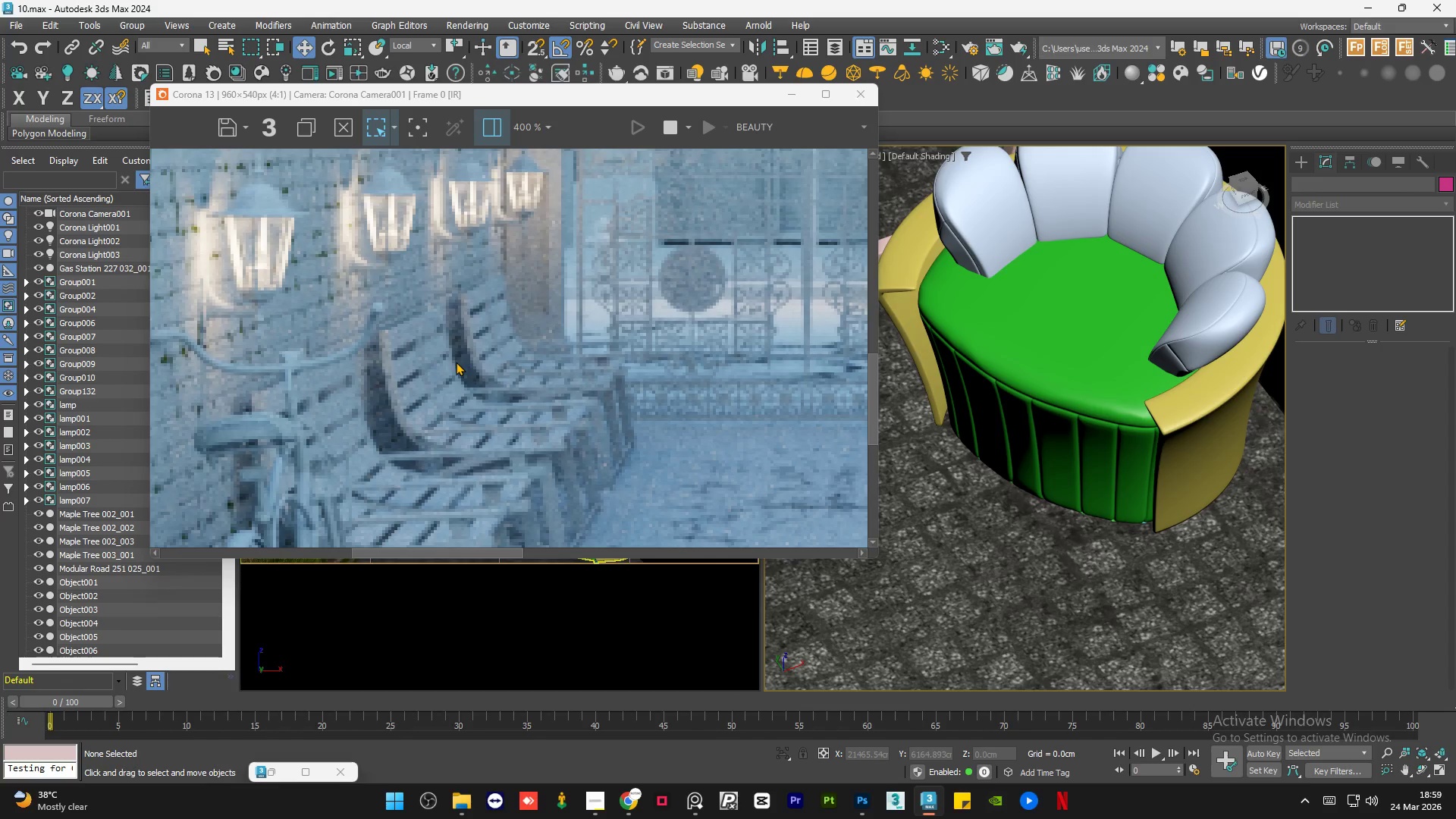 
scroll: coordinate [511, 336], scroll_direction: down, amount: 2.0
 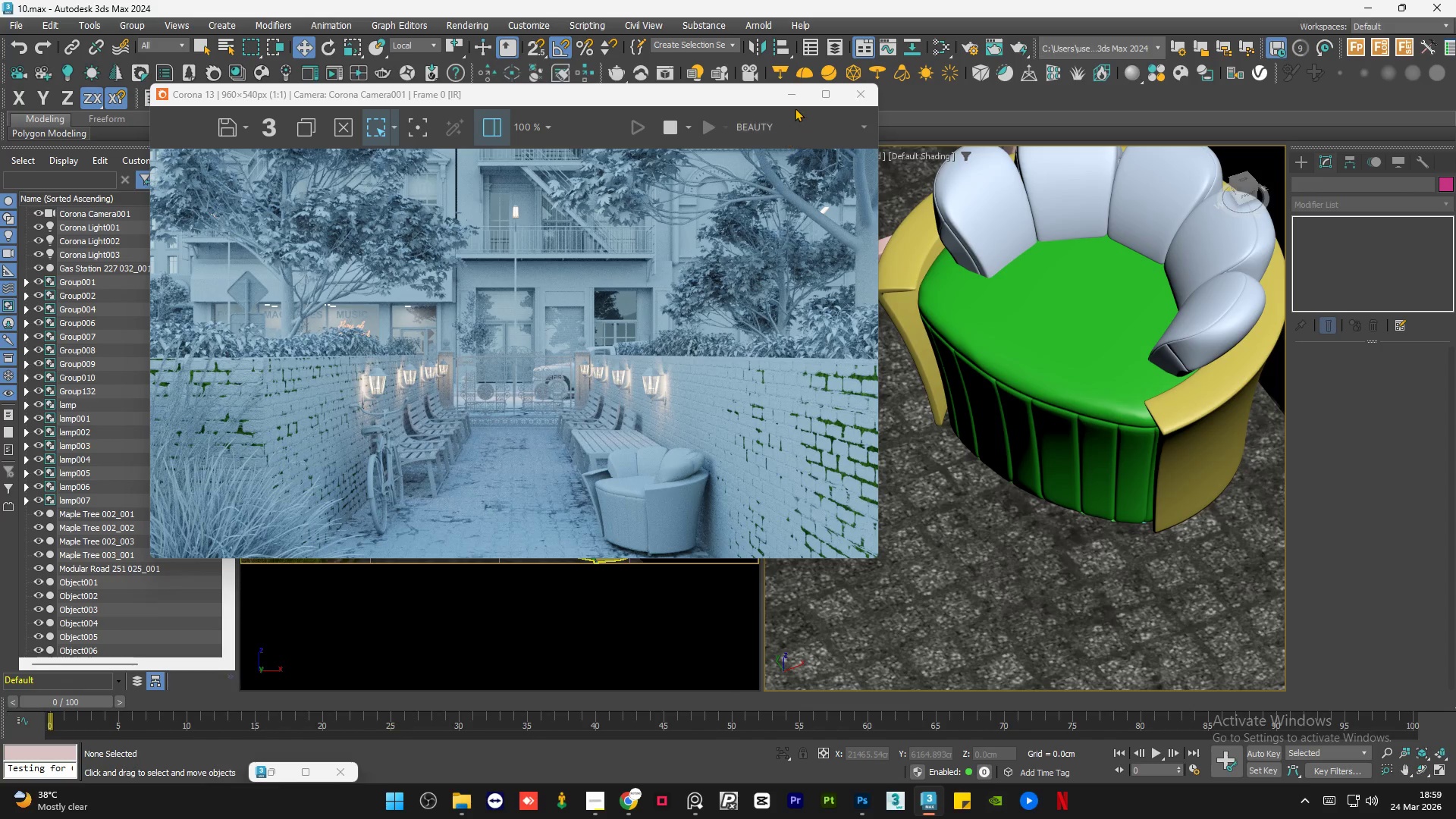 
left_click([795, 105])
 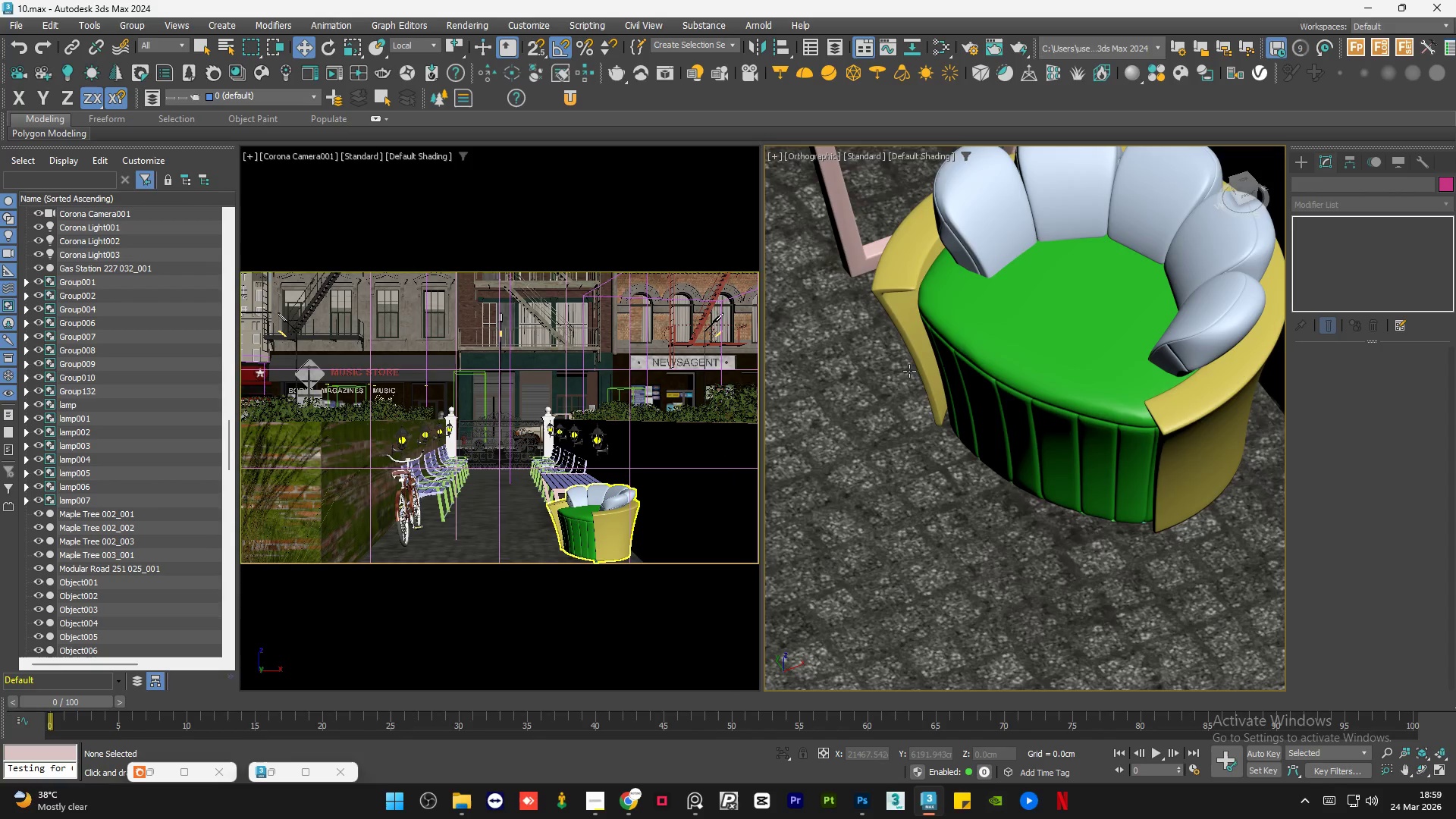 
hold_key(key=AltLeft, duration=0.8)
 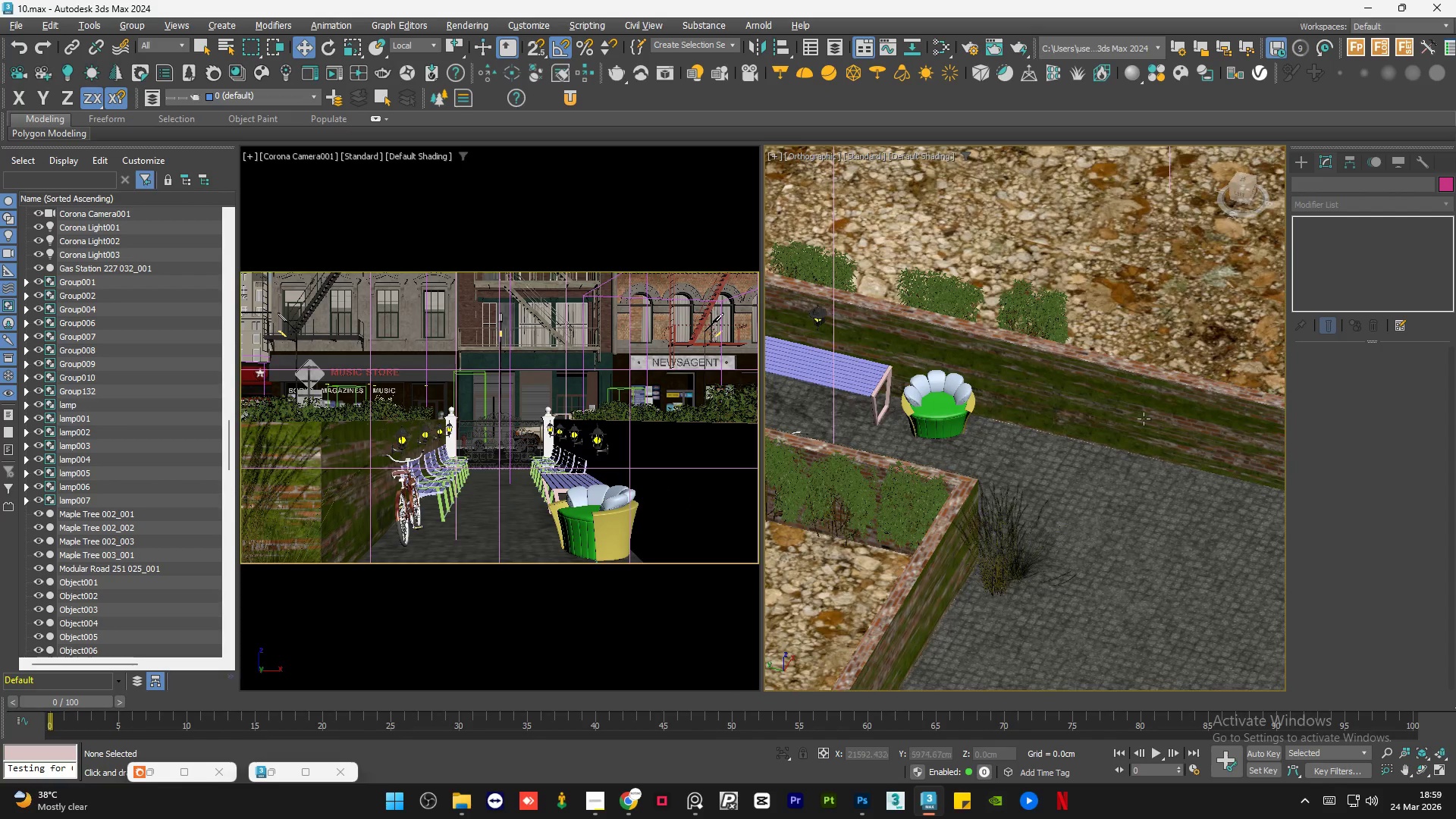 
scroll: coordinate [922, 428], scroll_direction: down, amount: 5.0
 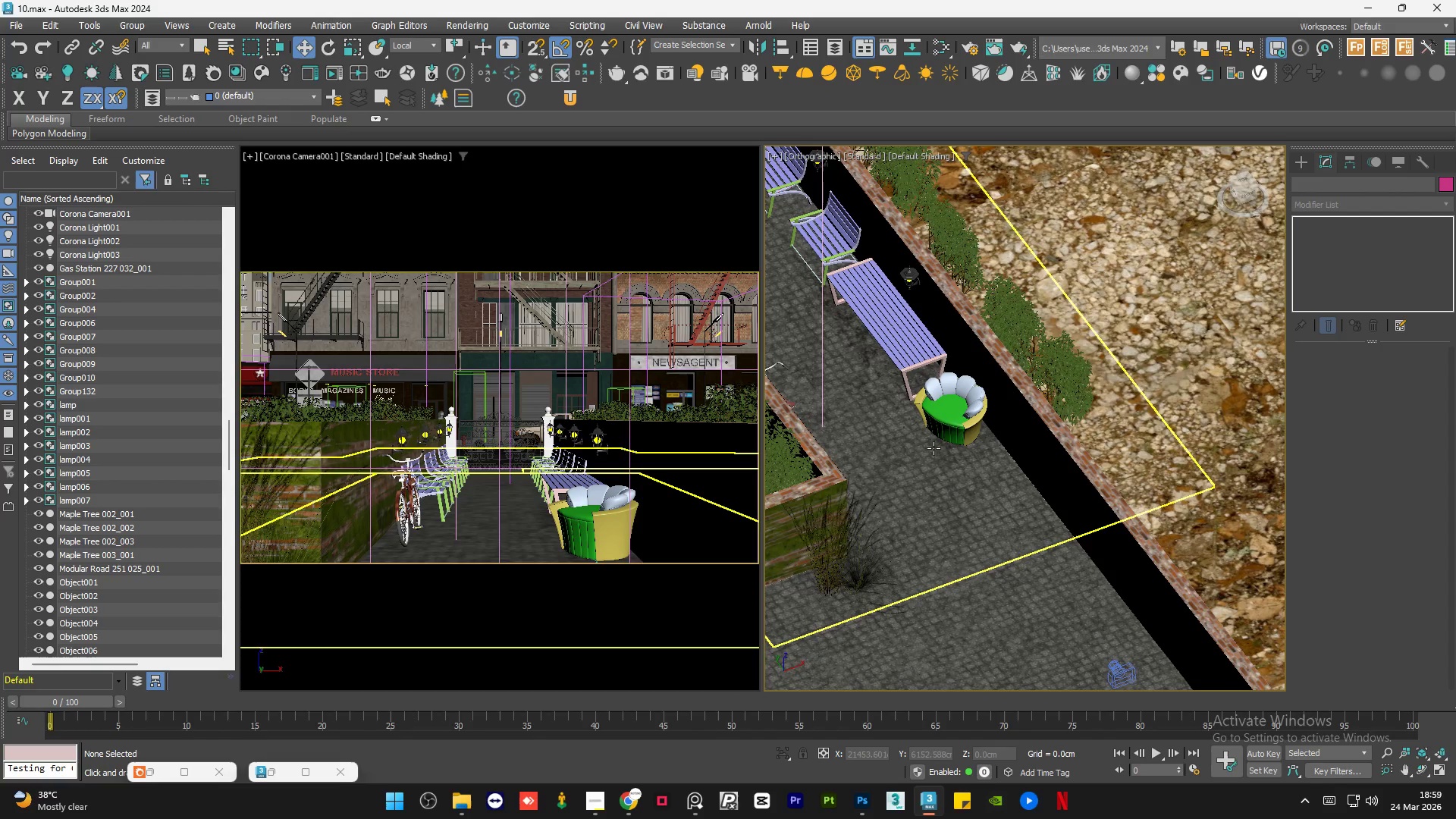 
hold_key(key=AltLeft, duration=0.8)
 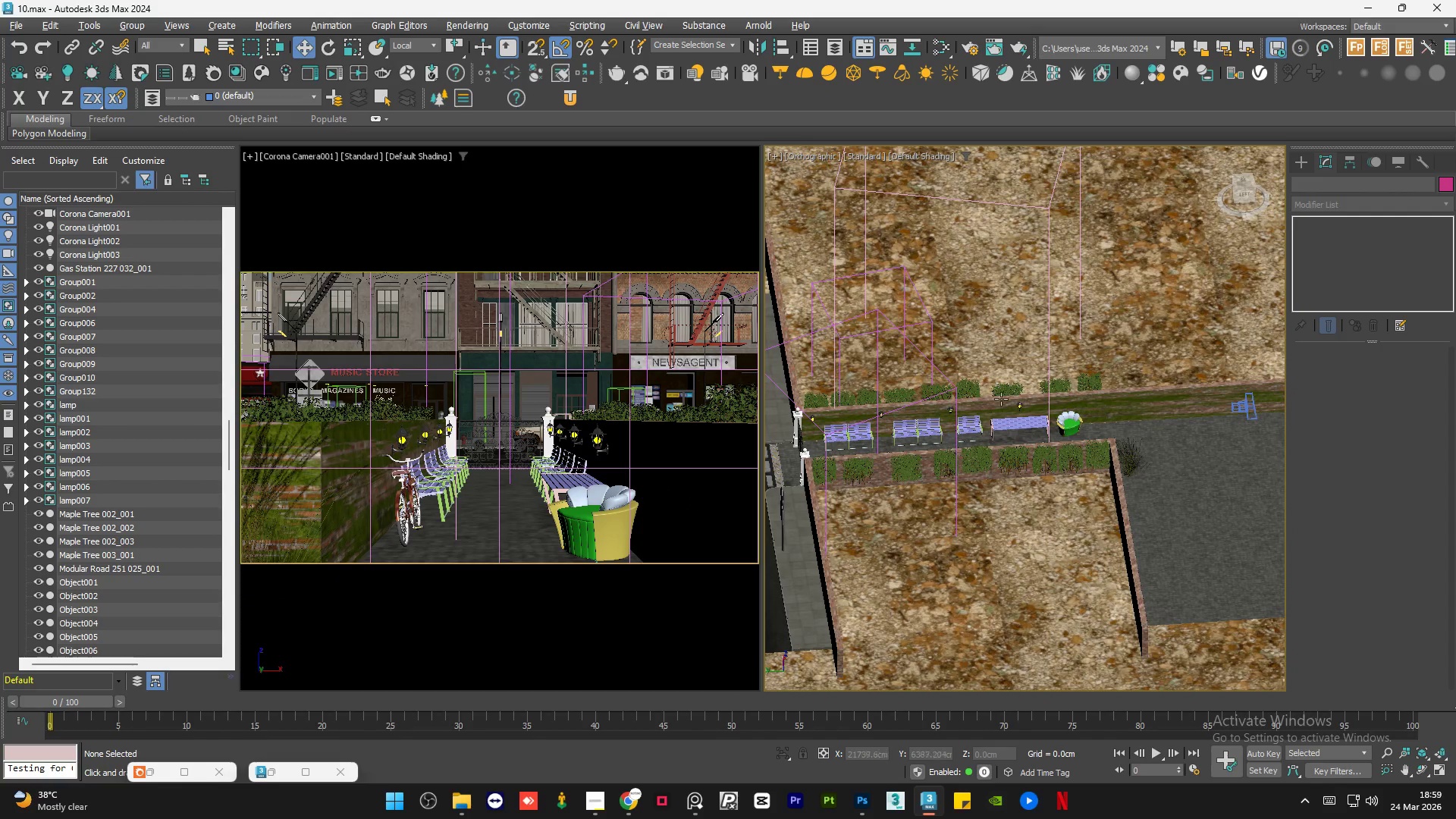 
scroll: coordinate [1147, 419], scroll_direction: down, amount: 3.0
 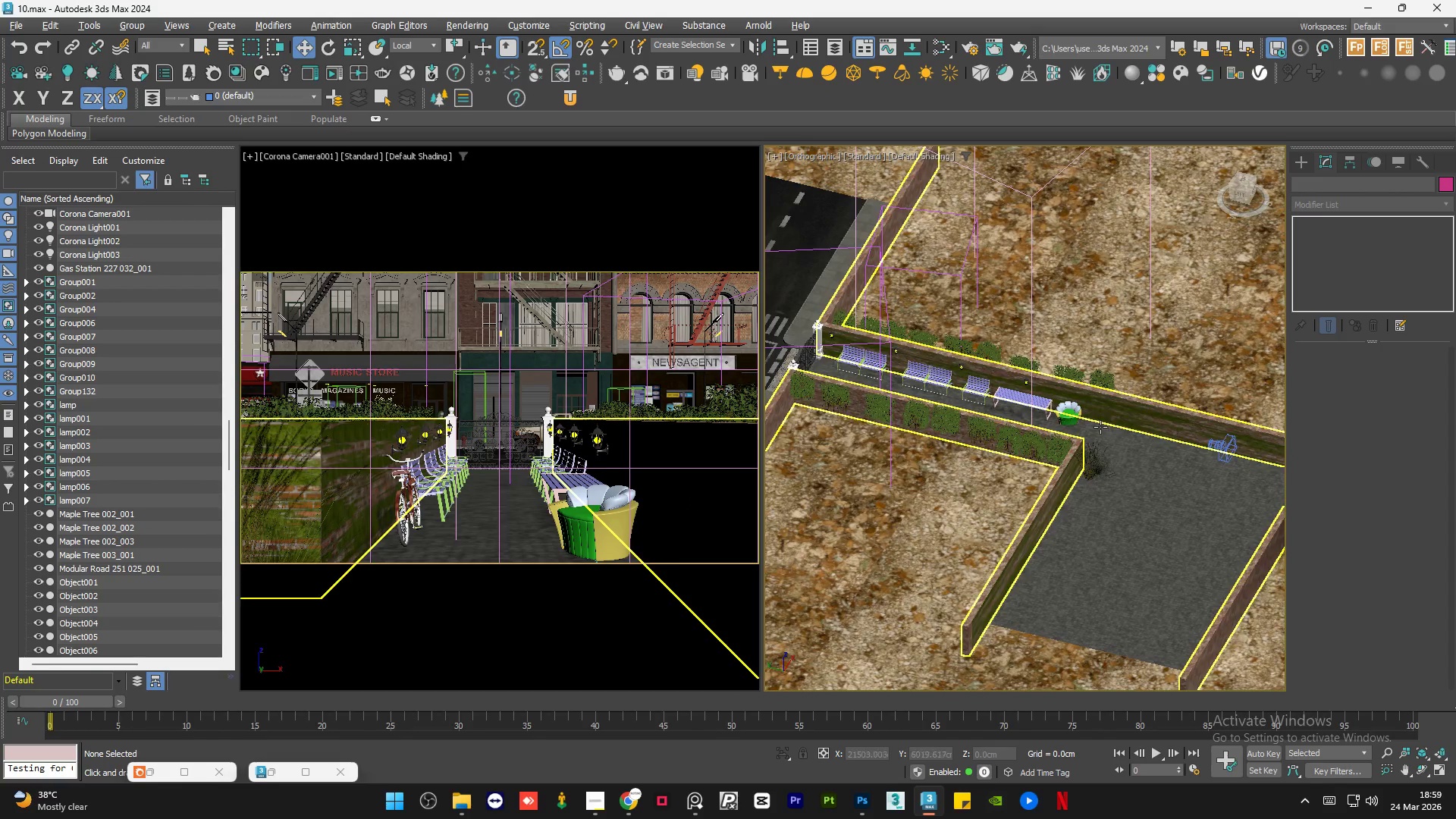 
scroll: coordinate [1024, 403], scroll_direction: up, amount: 6.0
 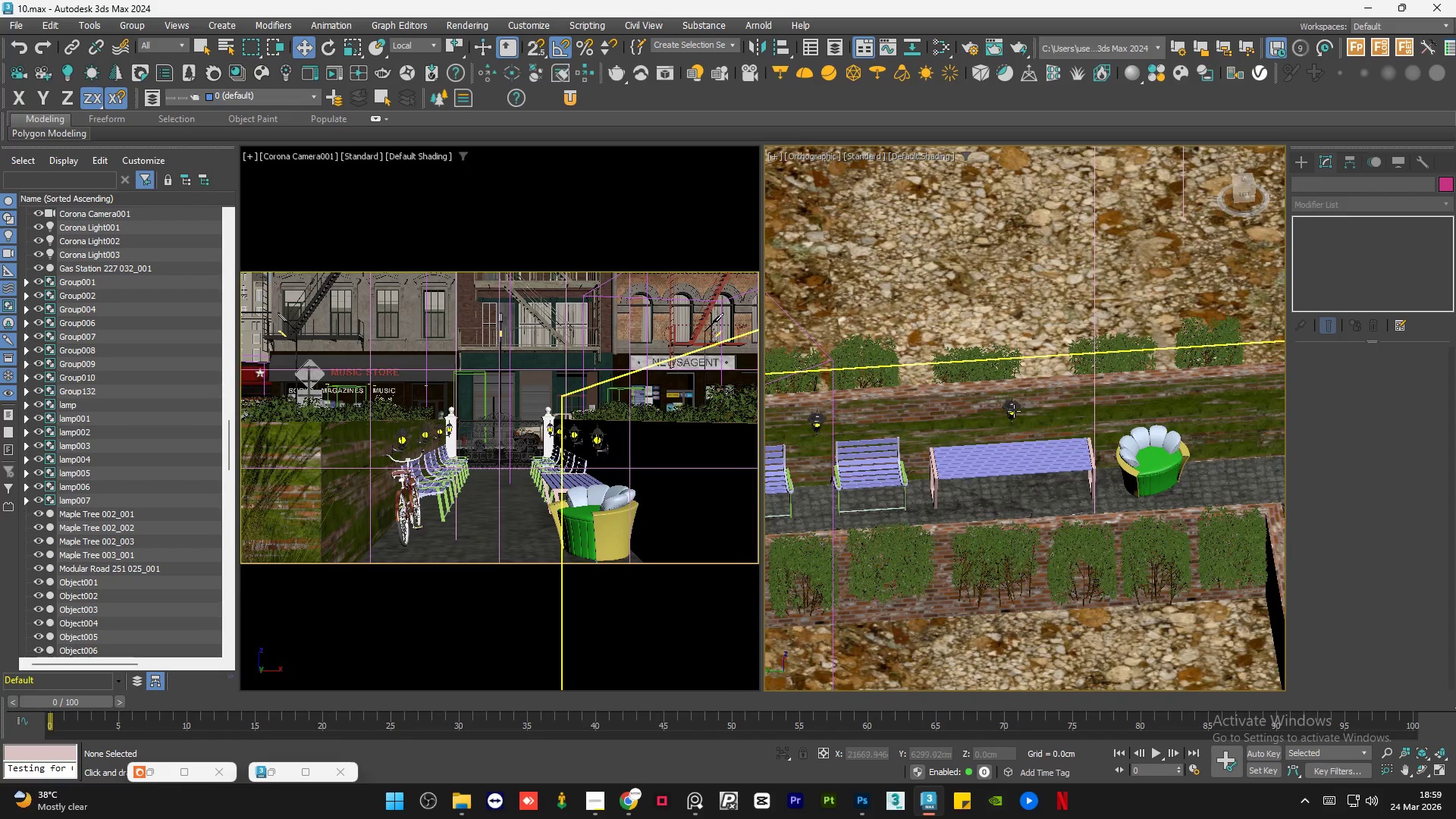 
left_click([1014, 411])
 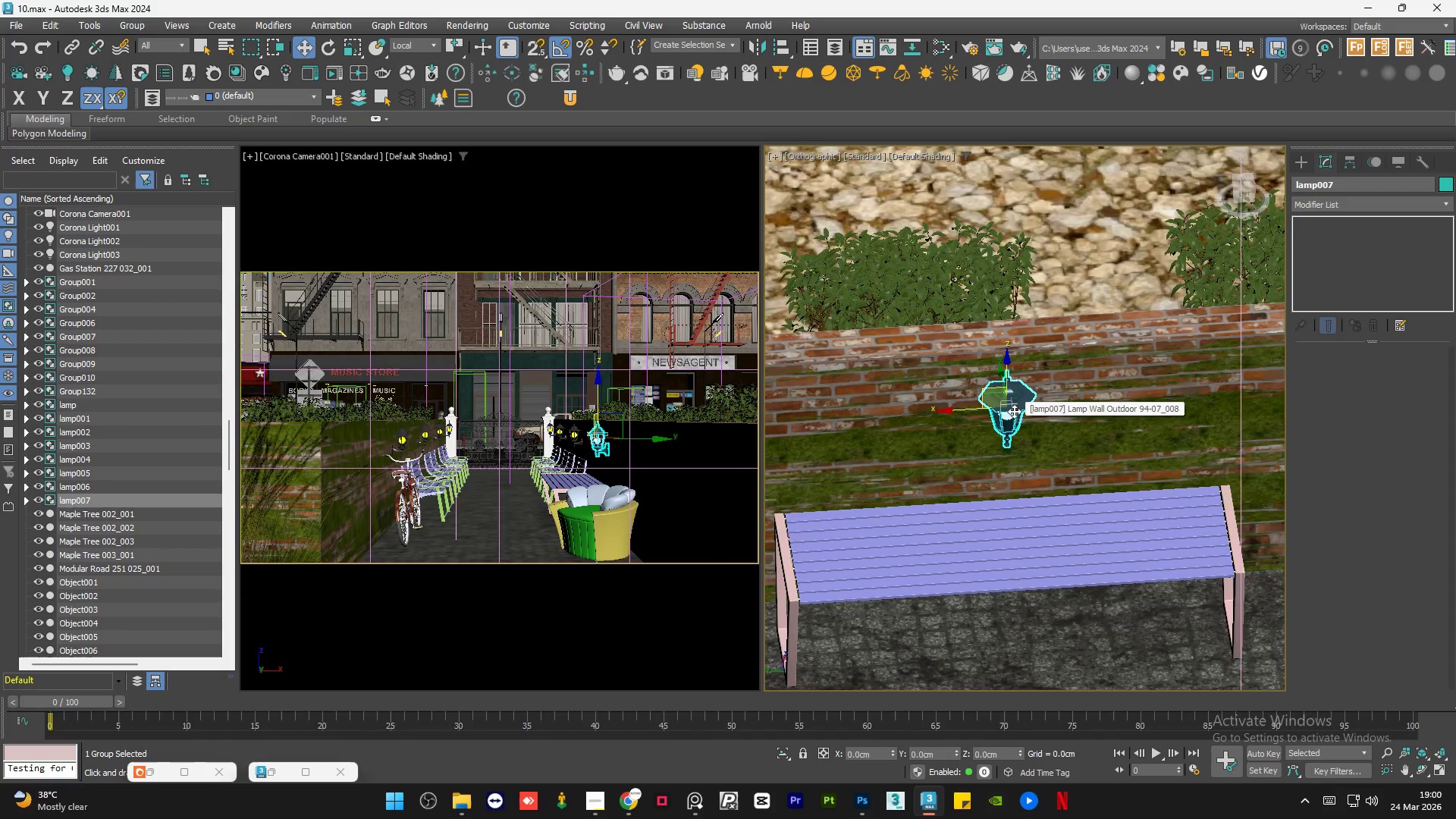 
scroll: coordinate [1014, 411], scroll_direction: up, amount: 3.0
 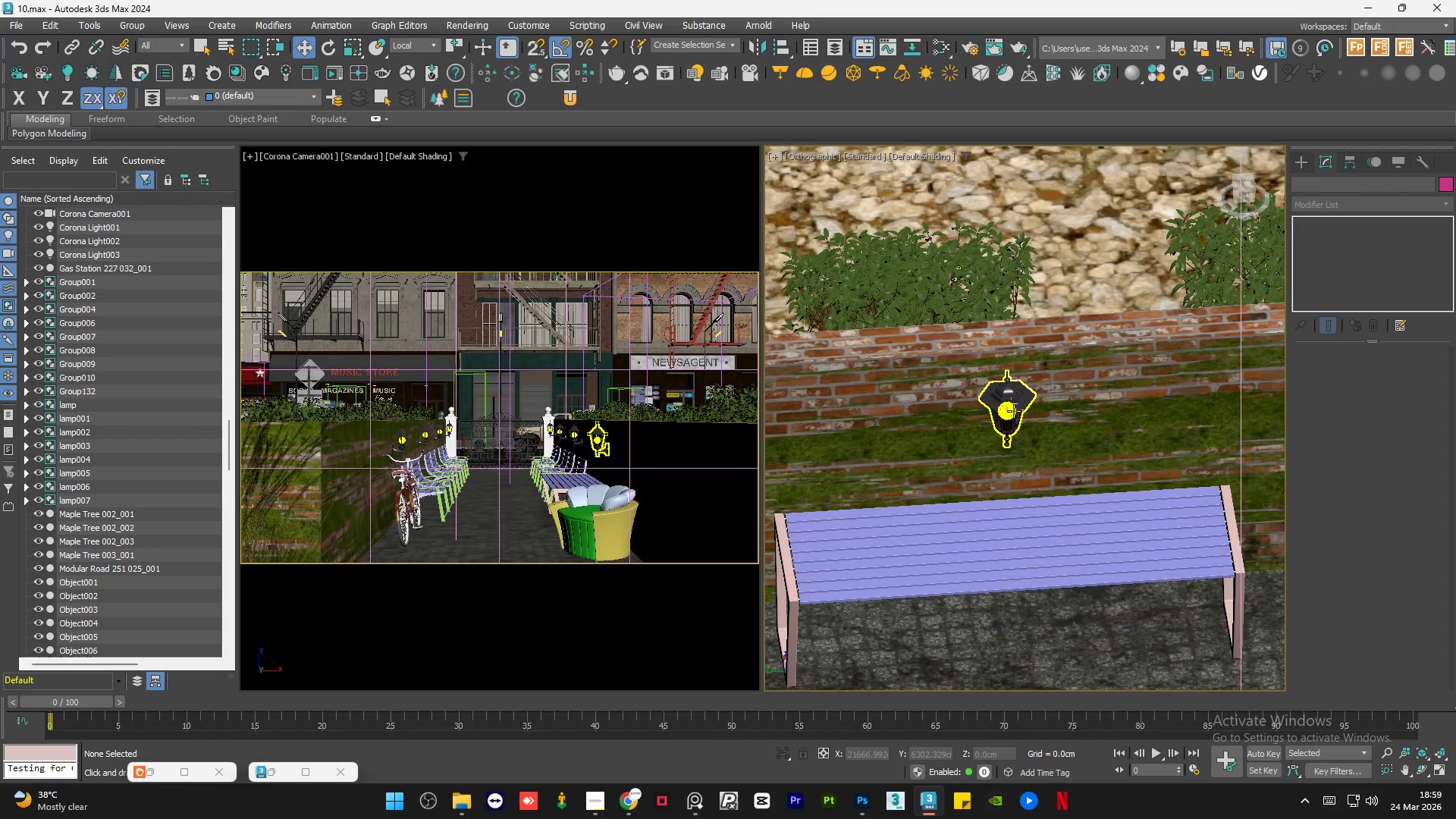 
hold_key(key=AltLeft, duration=1.5)
 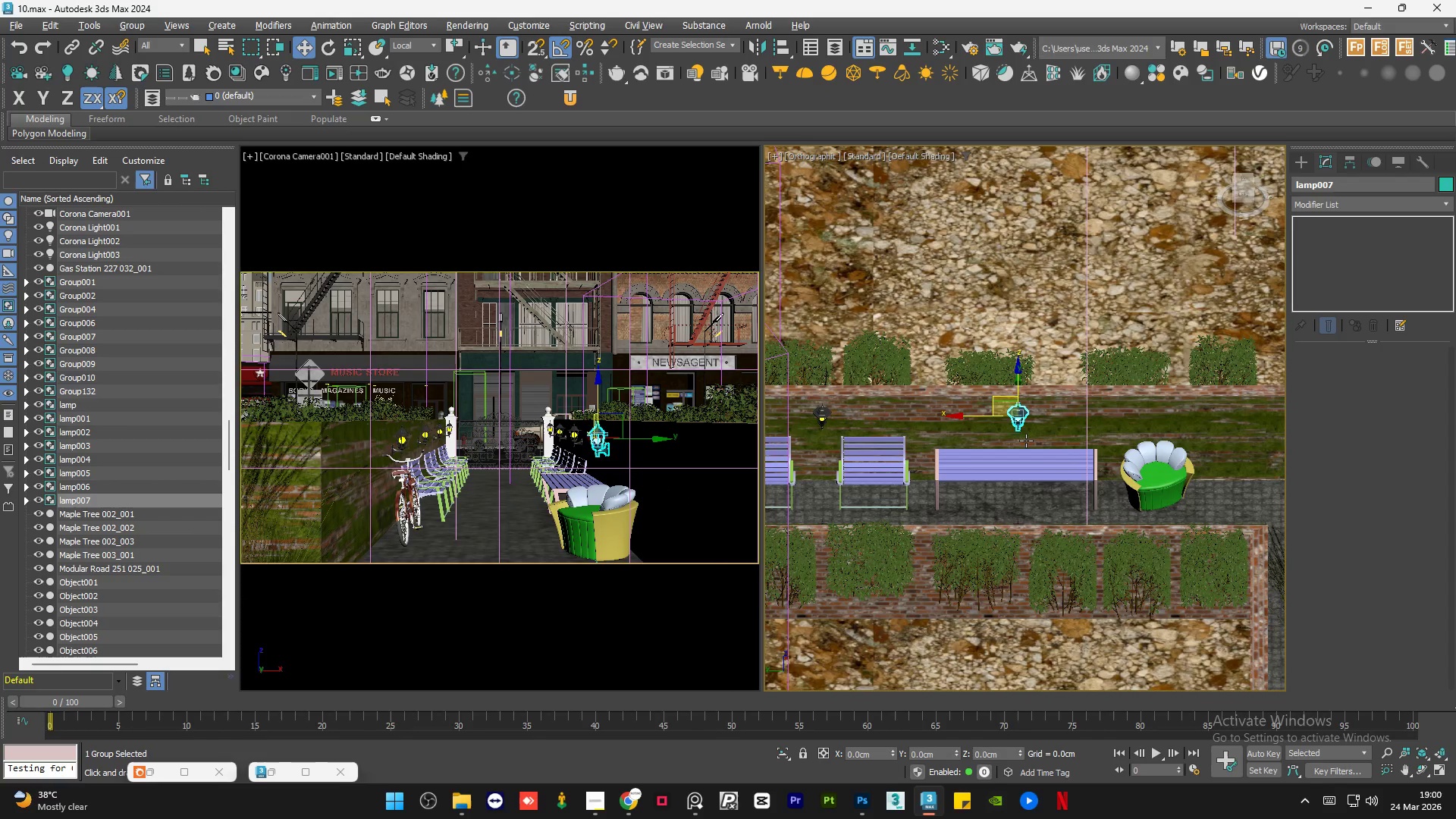 
scroll: coordinate [1020, 415], scroll_direction: down, amount: 3.0
 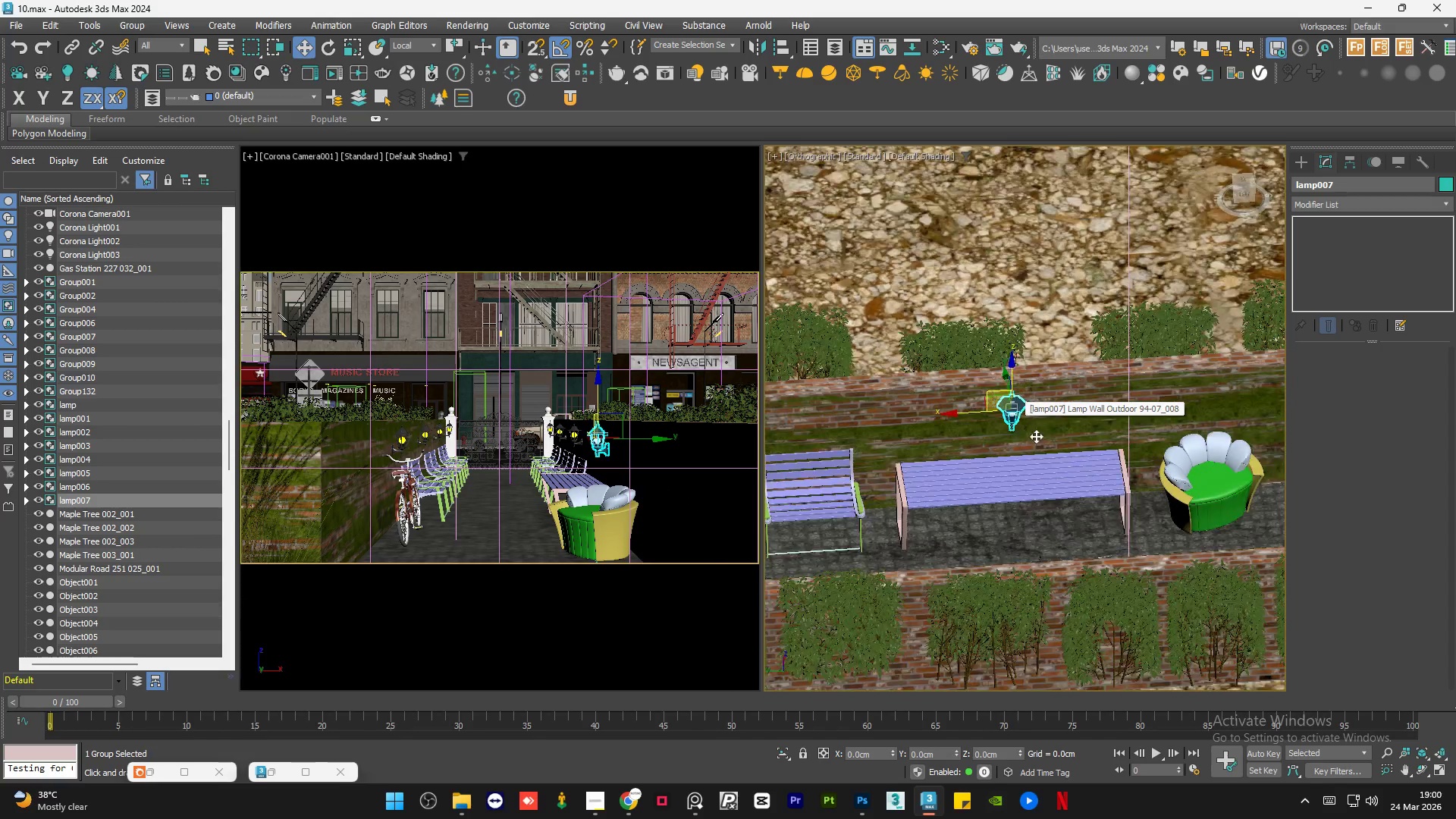 
hold_key(key=AltLeft, duration=0.98)
 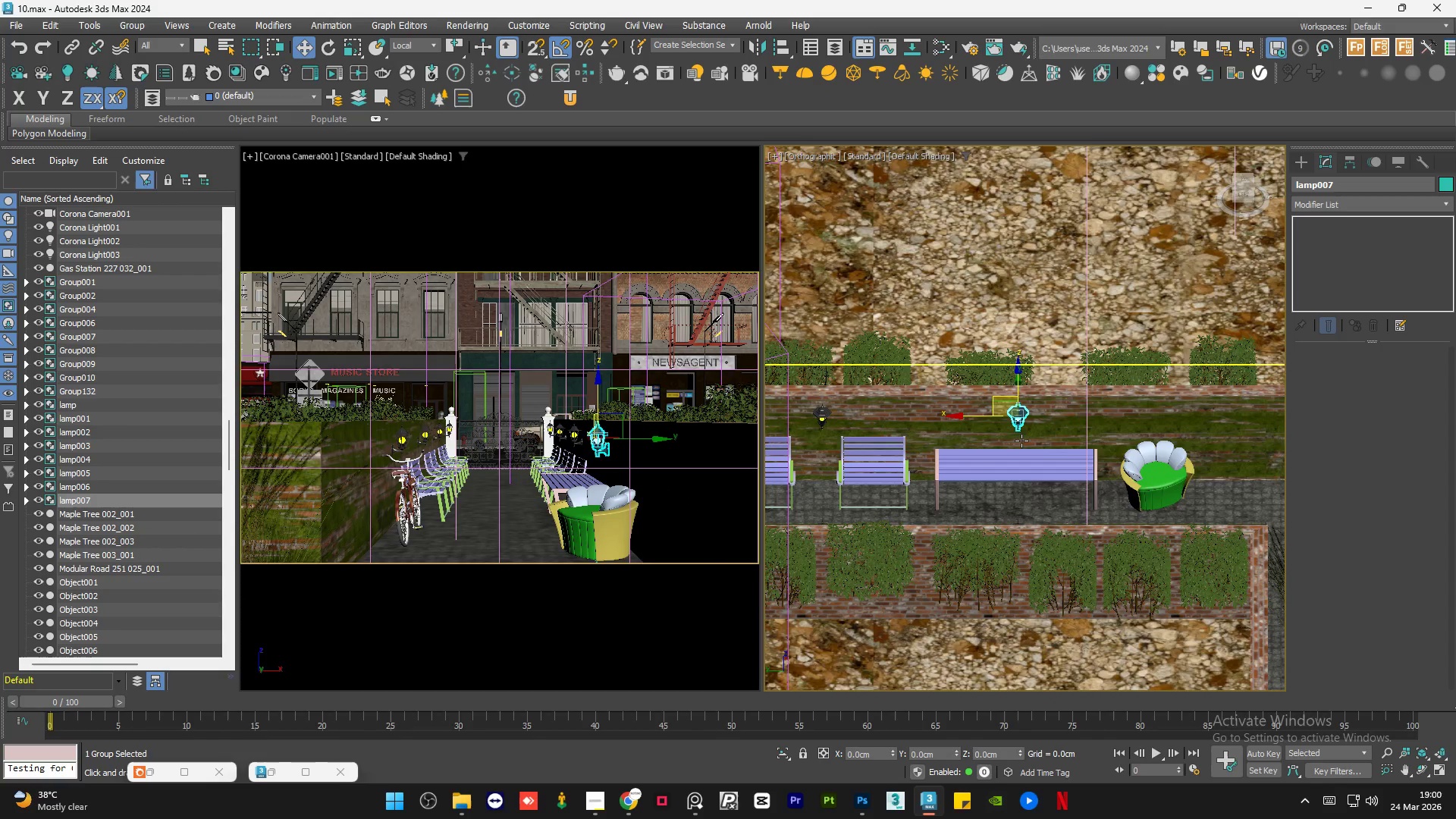 
scroll: coordinate [1021, 441], scroll_direction: up, amount: 1.0
 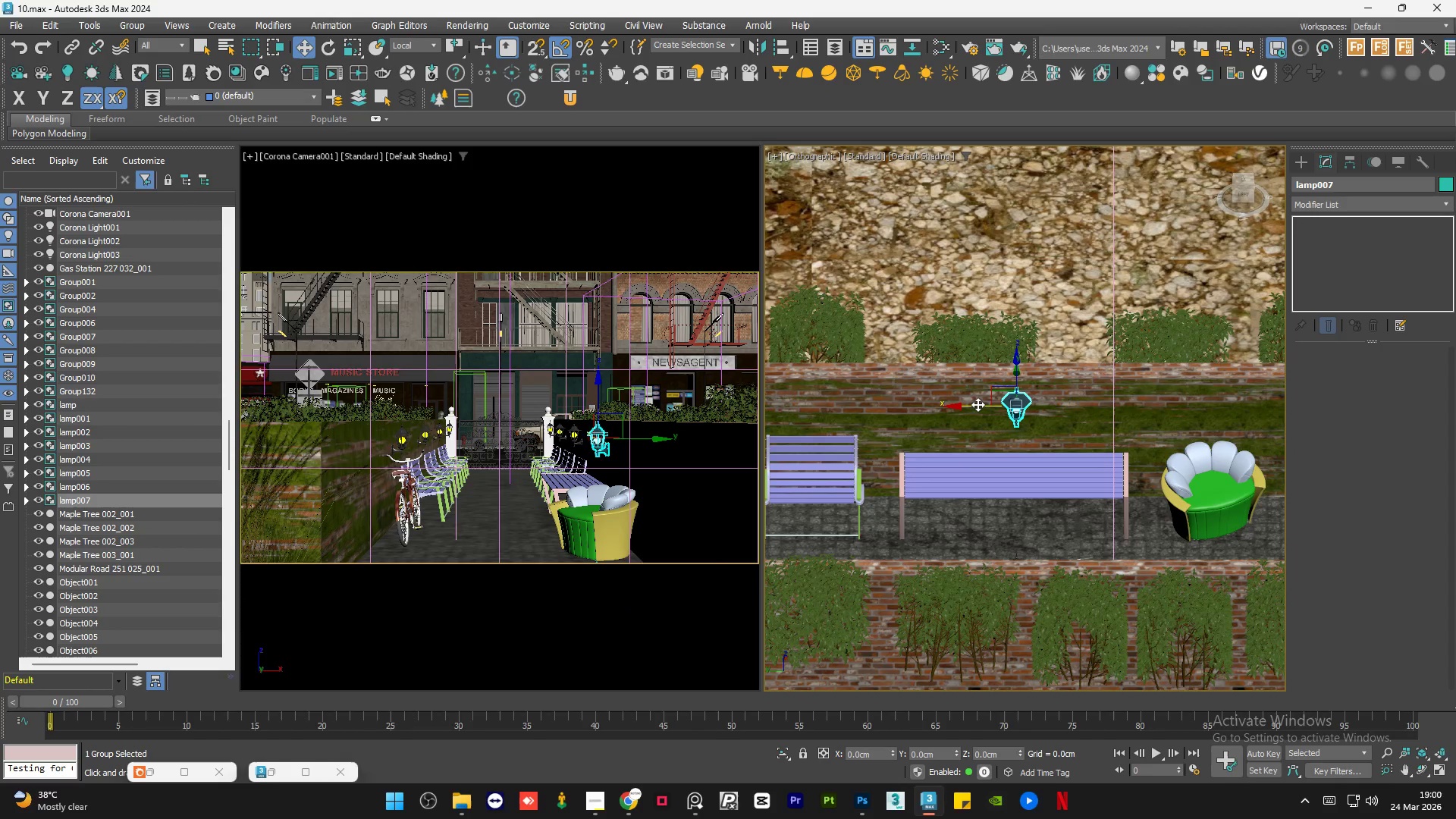 
left_click_drag(start_coordinate=[975, 404], to_coordinate=[971, 404])
 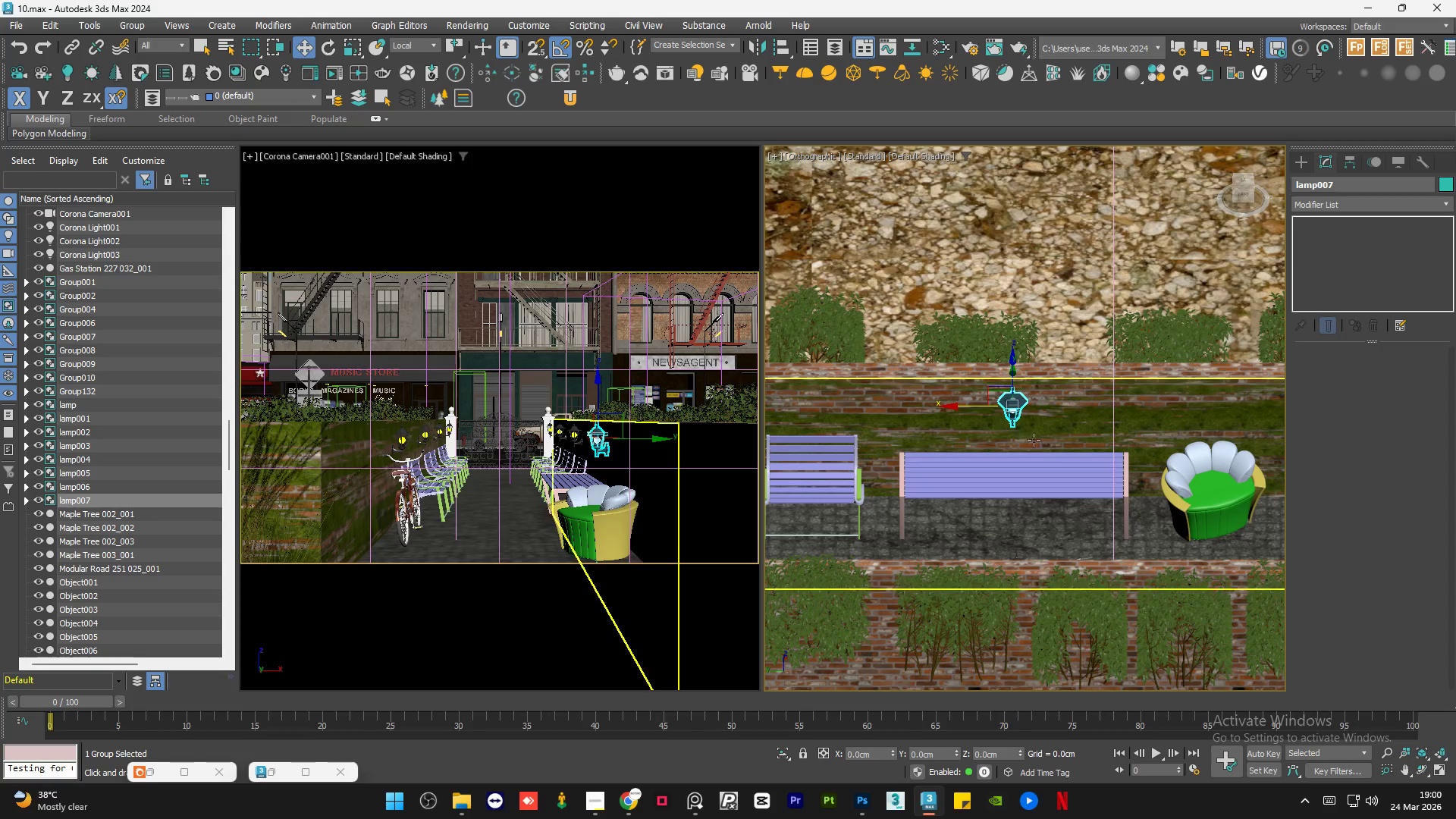 
hold_key(key=AltLeft, duration=0.86)
 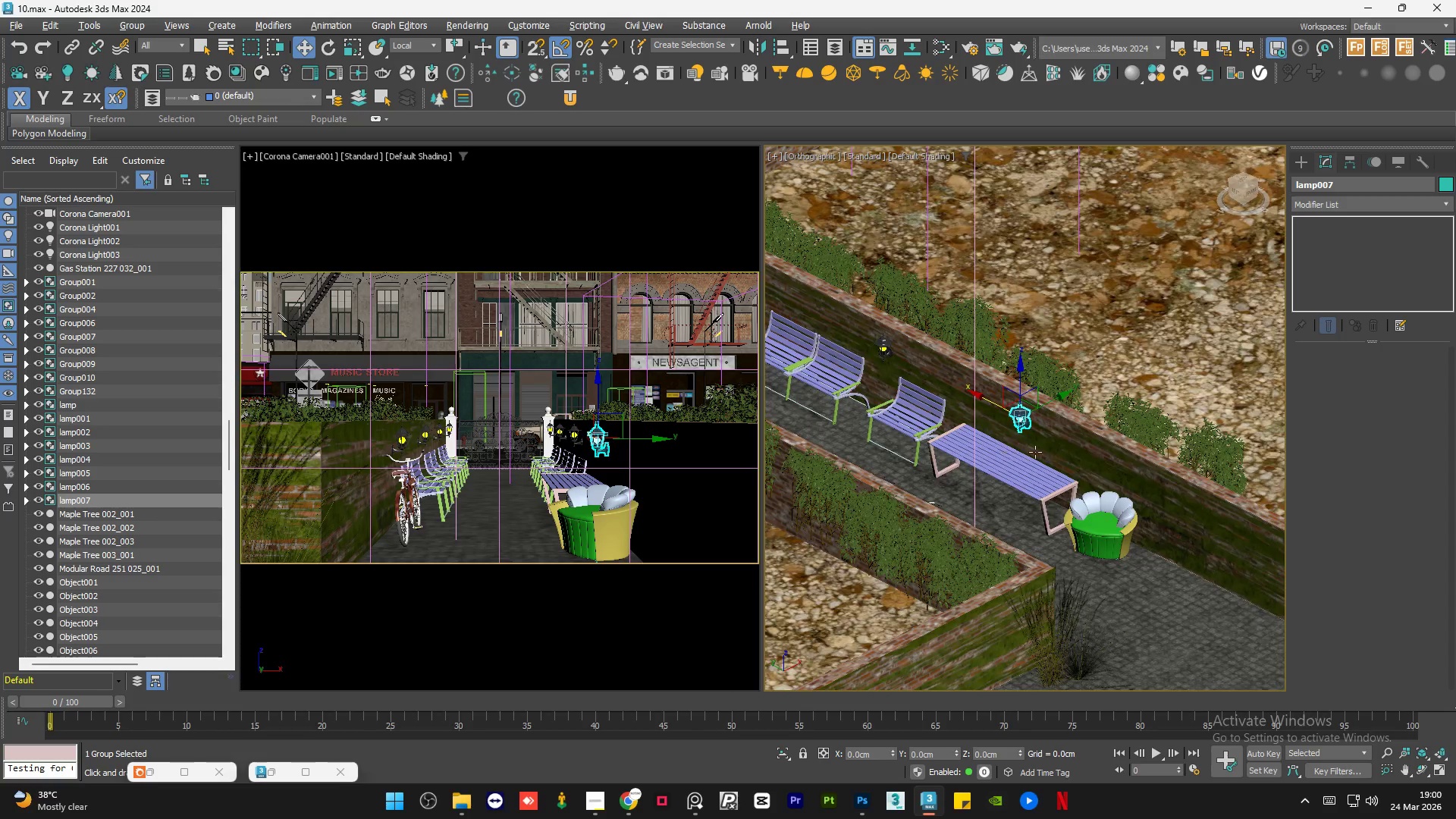 
scroll: coordinate [1037, 442], scroll_direction: down, amount: 1.0
 